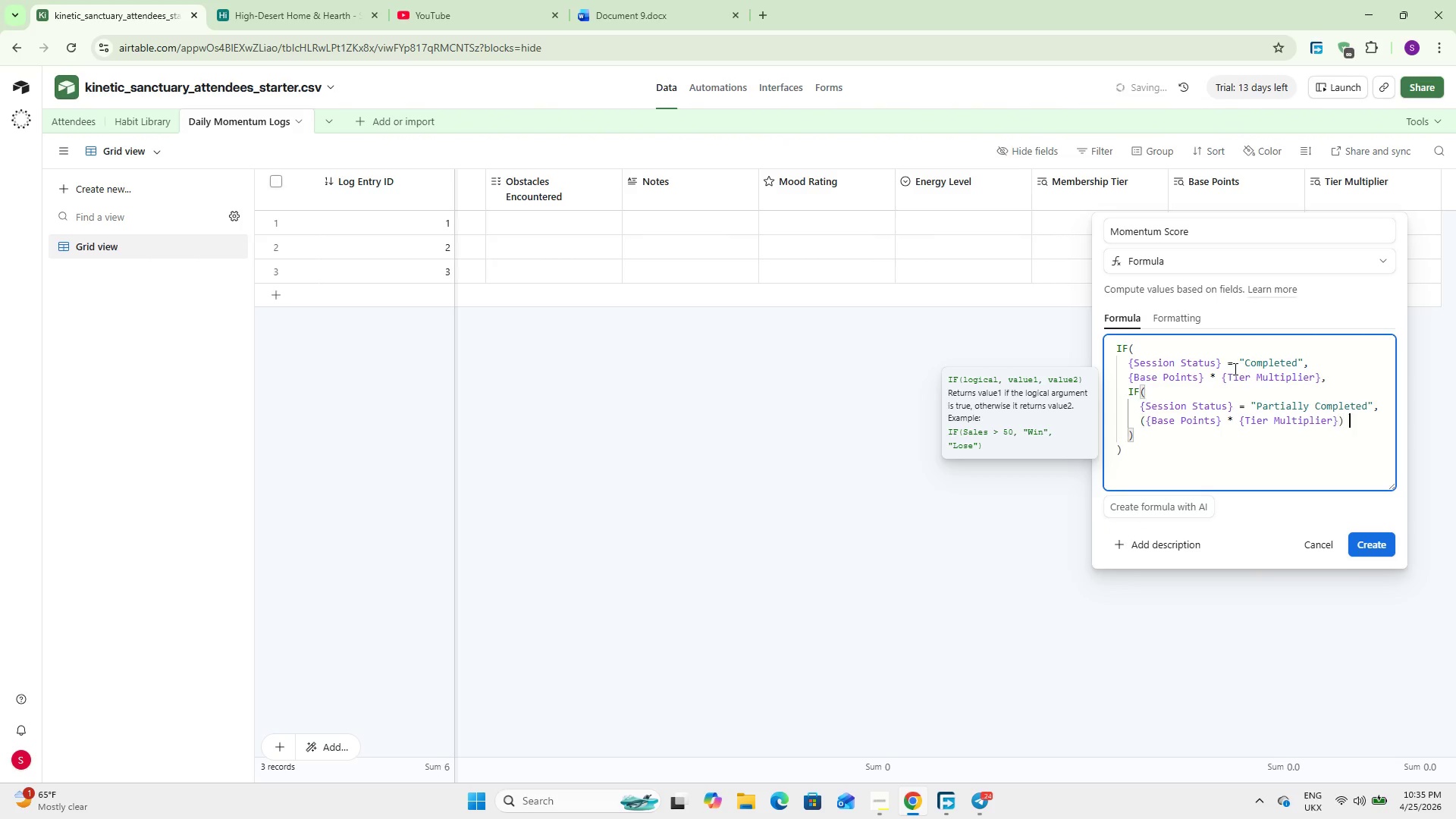 
key(Shift+8)
 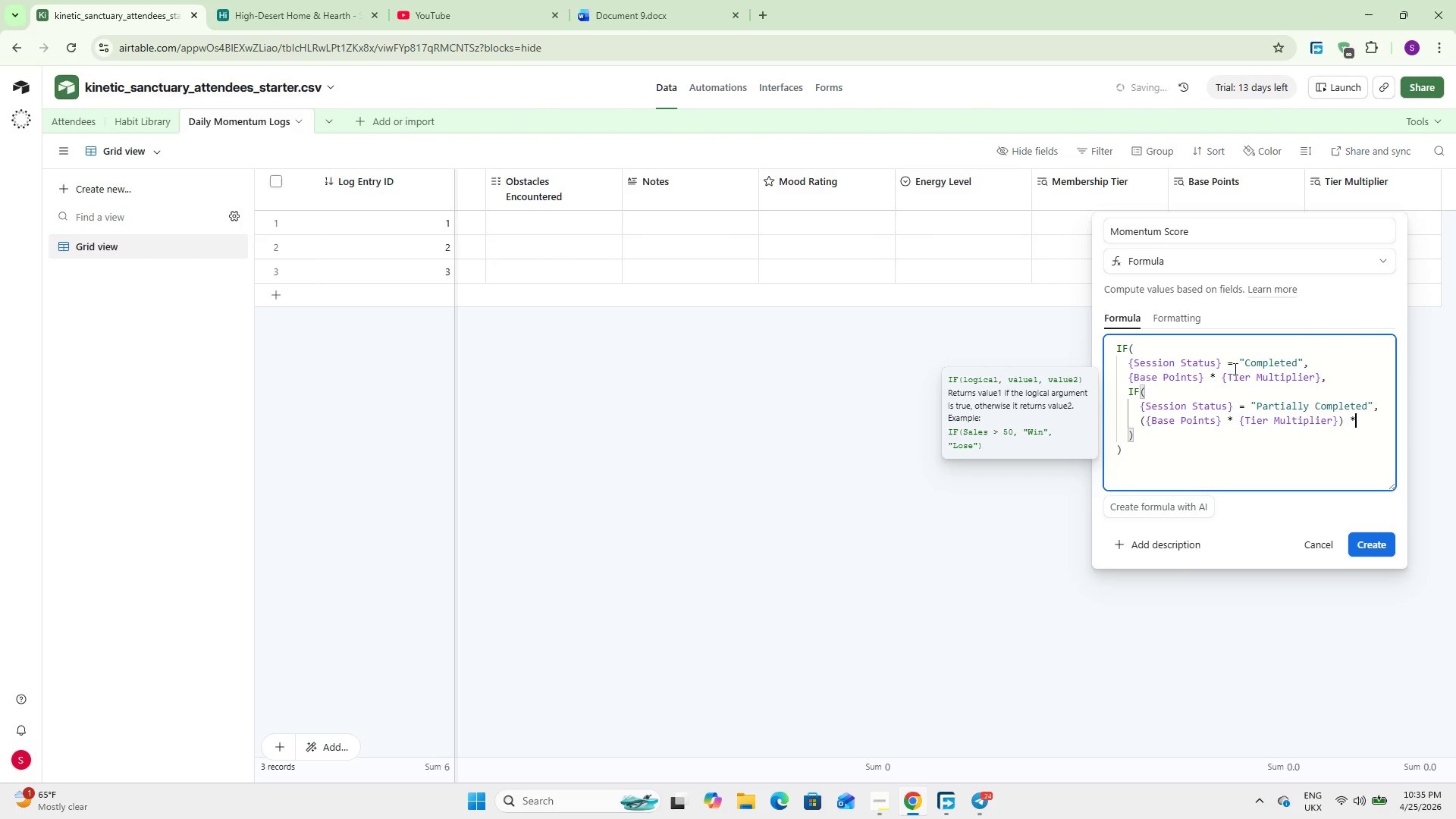 
key(Space)
 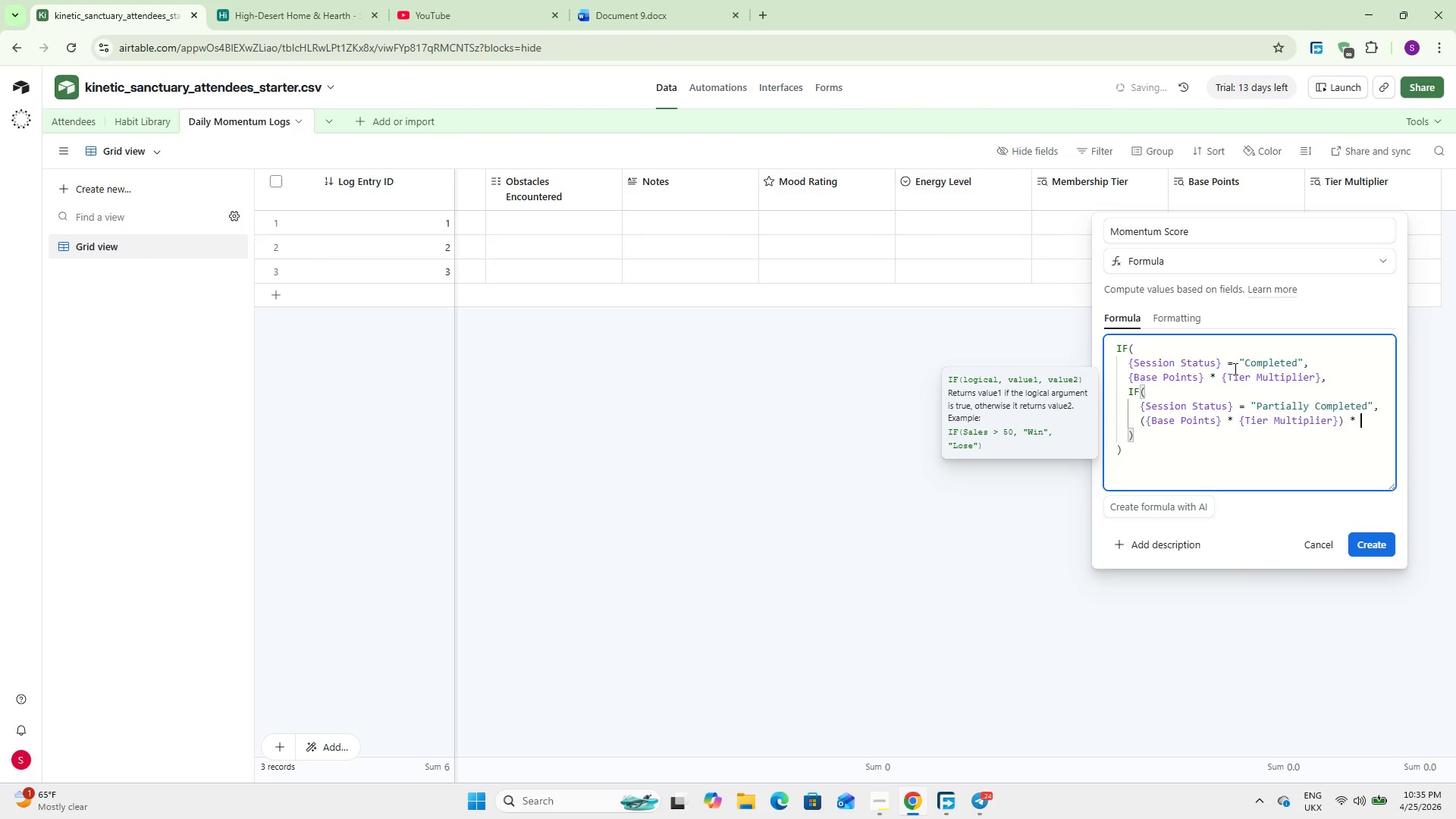 
key(0)
 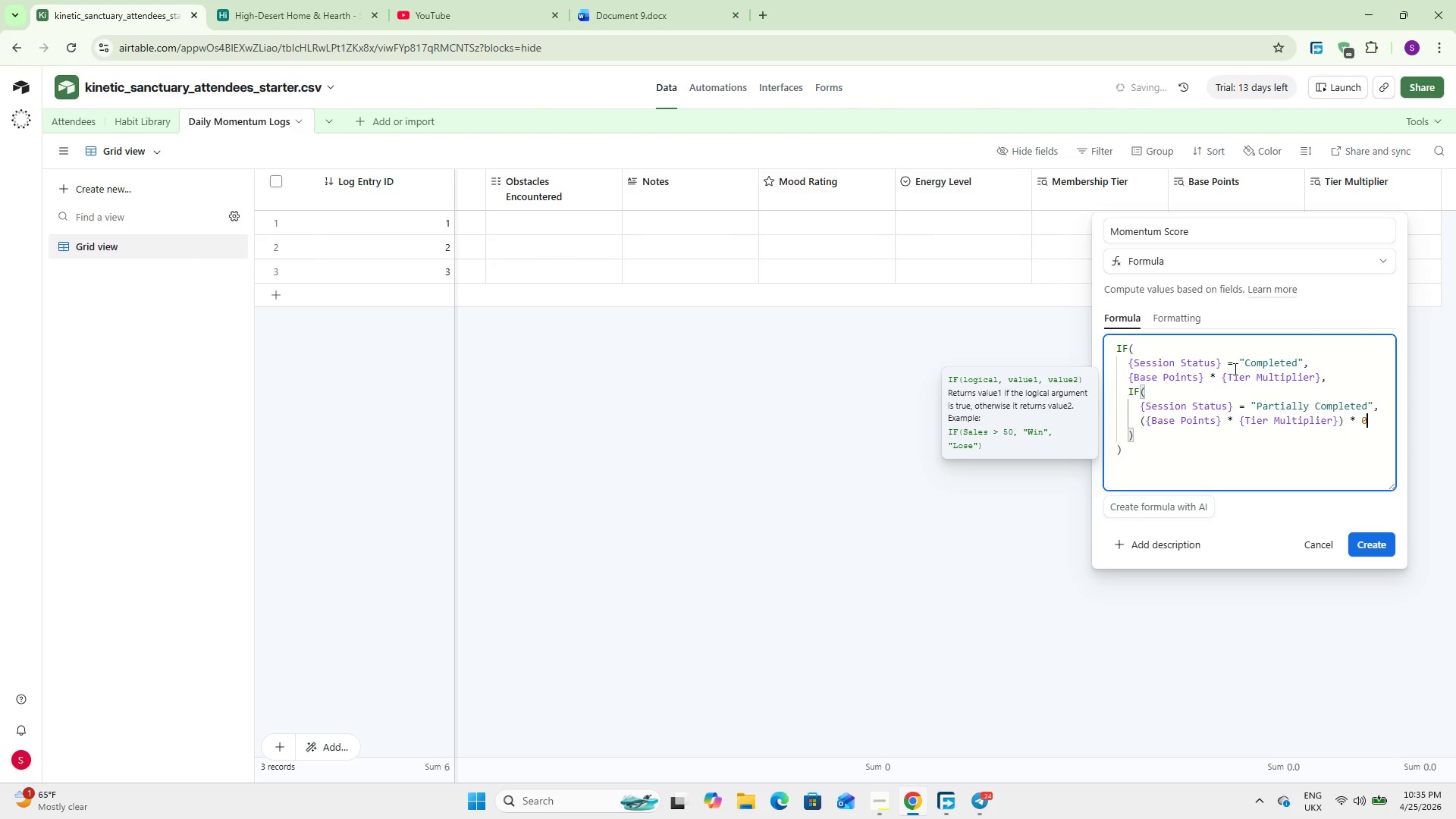 
key(Period)
 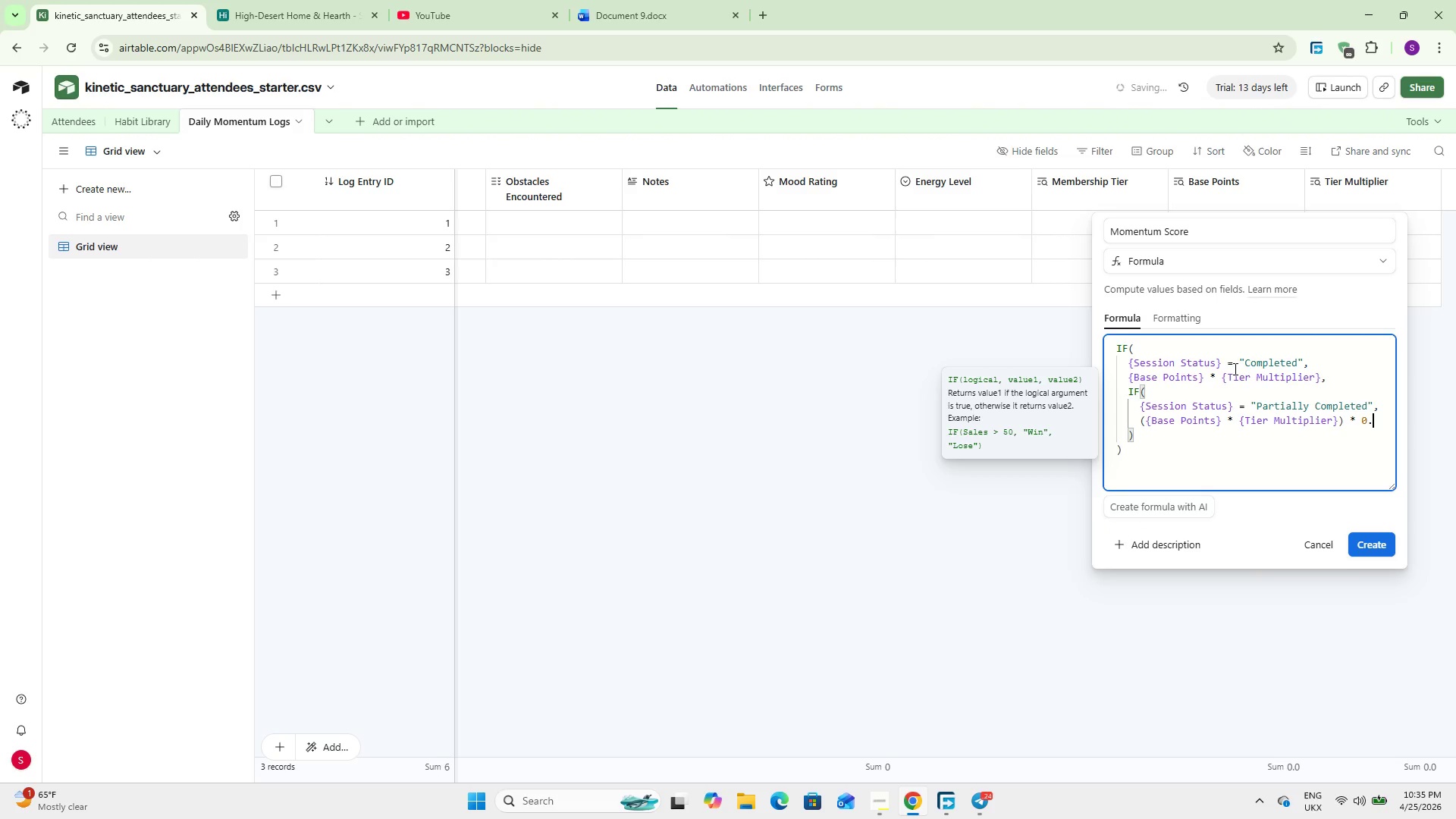 
key(5)
 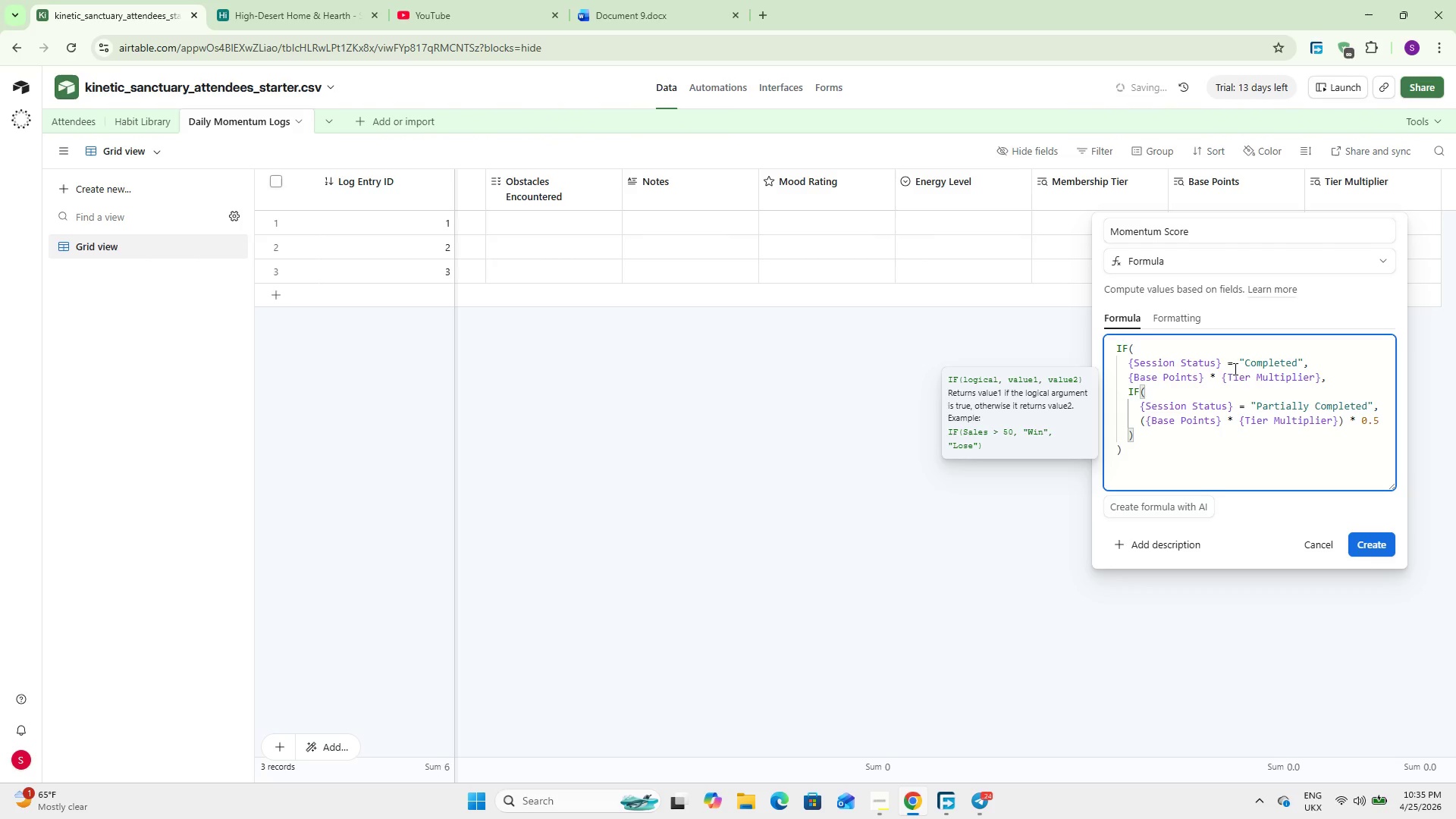 
key(Comma)
 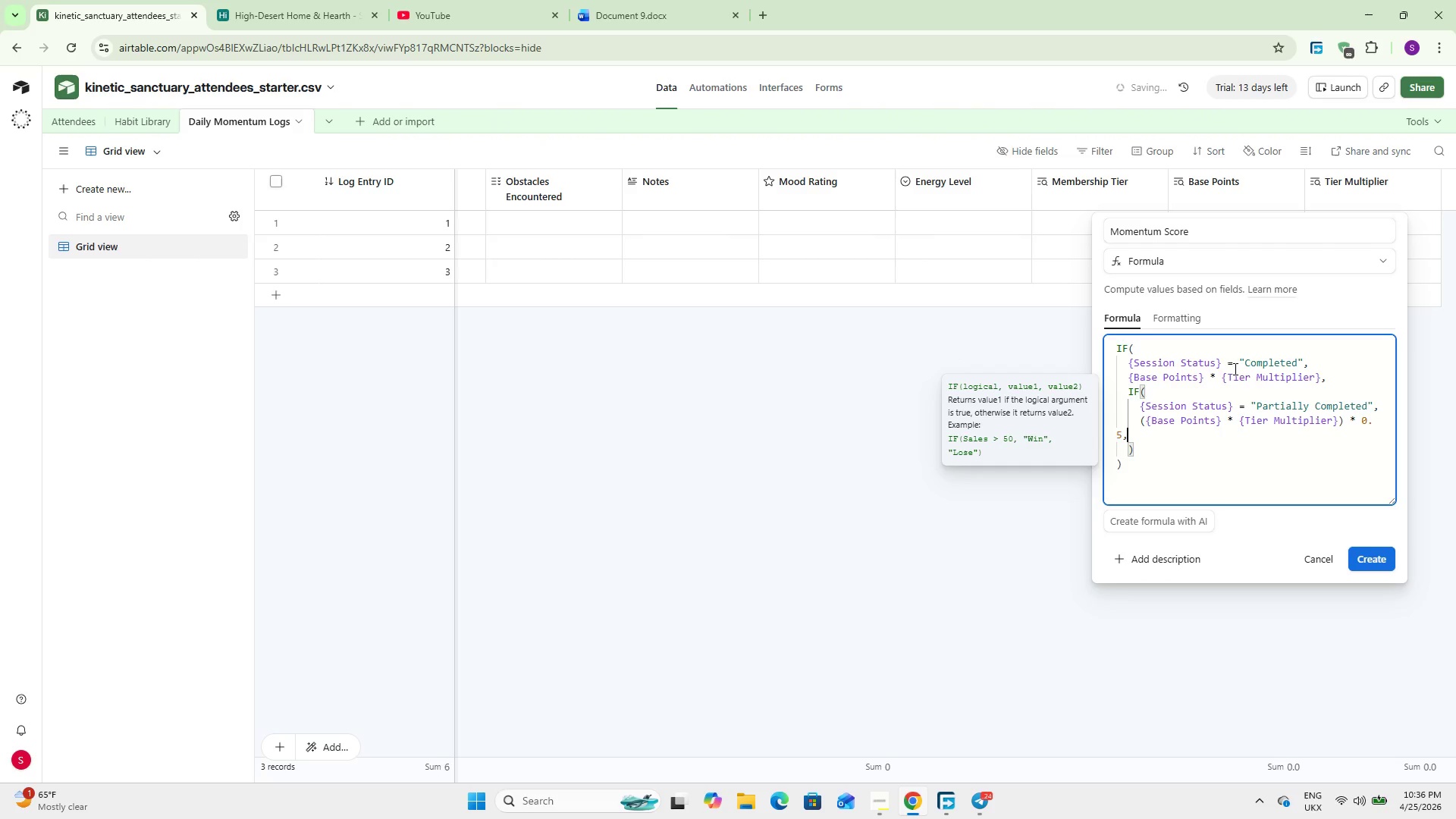 
key(Space)
 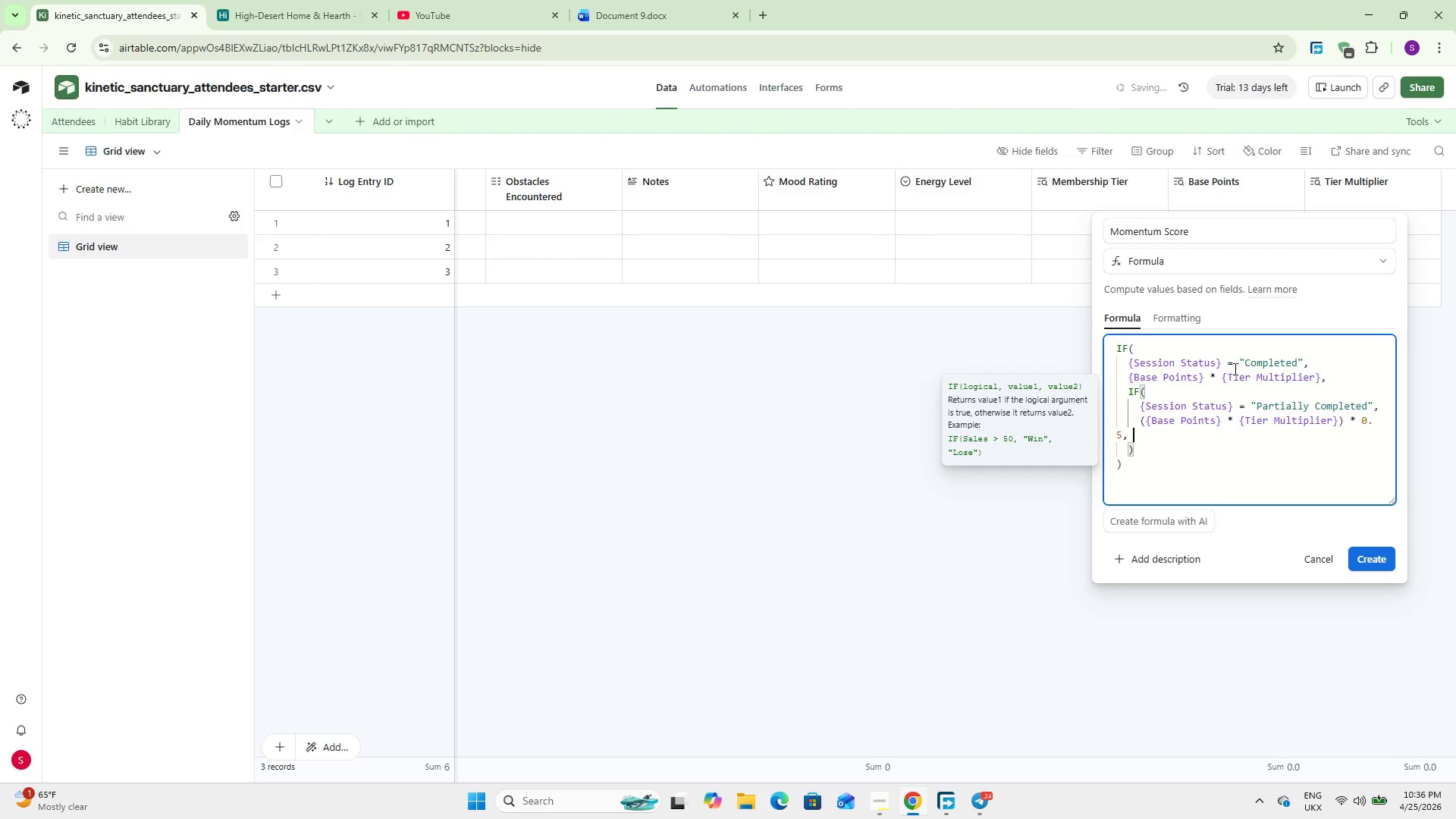 
key(0)
 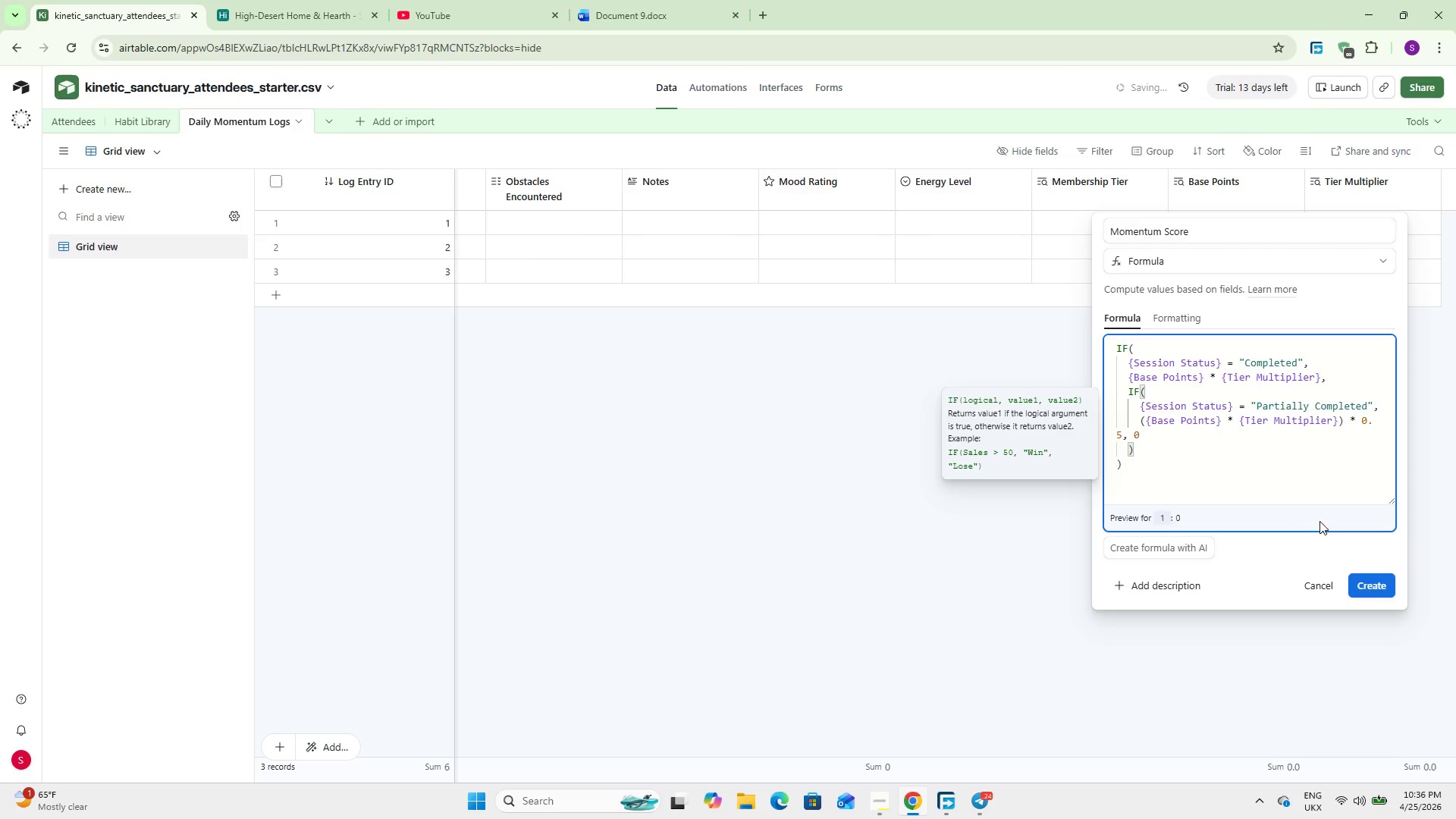 
left_click([1362, 582])
 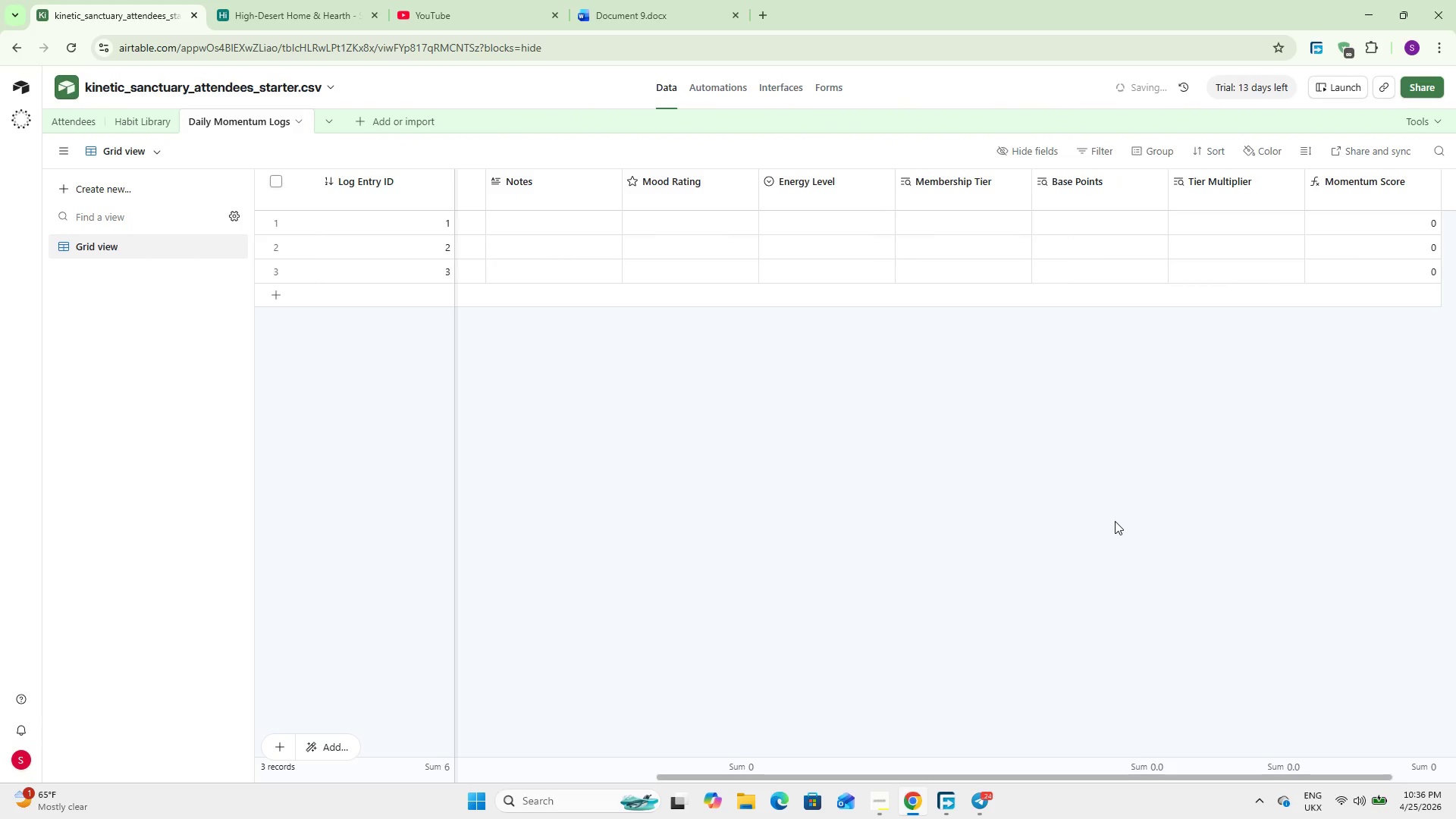 
wait(14.55)
 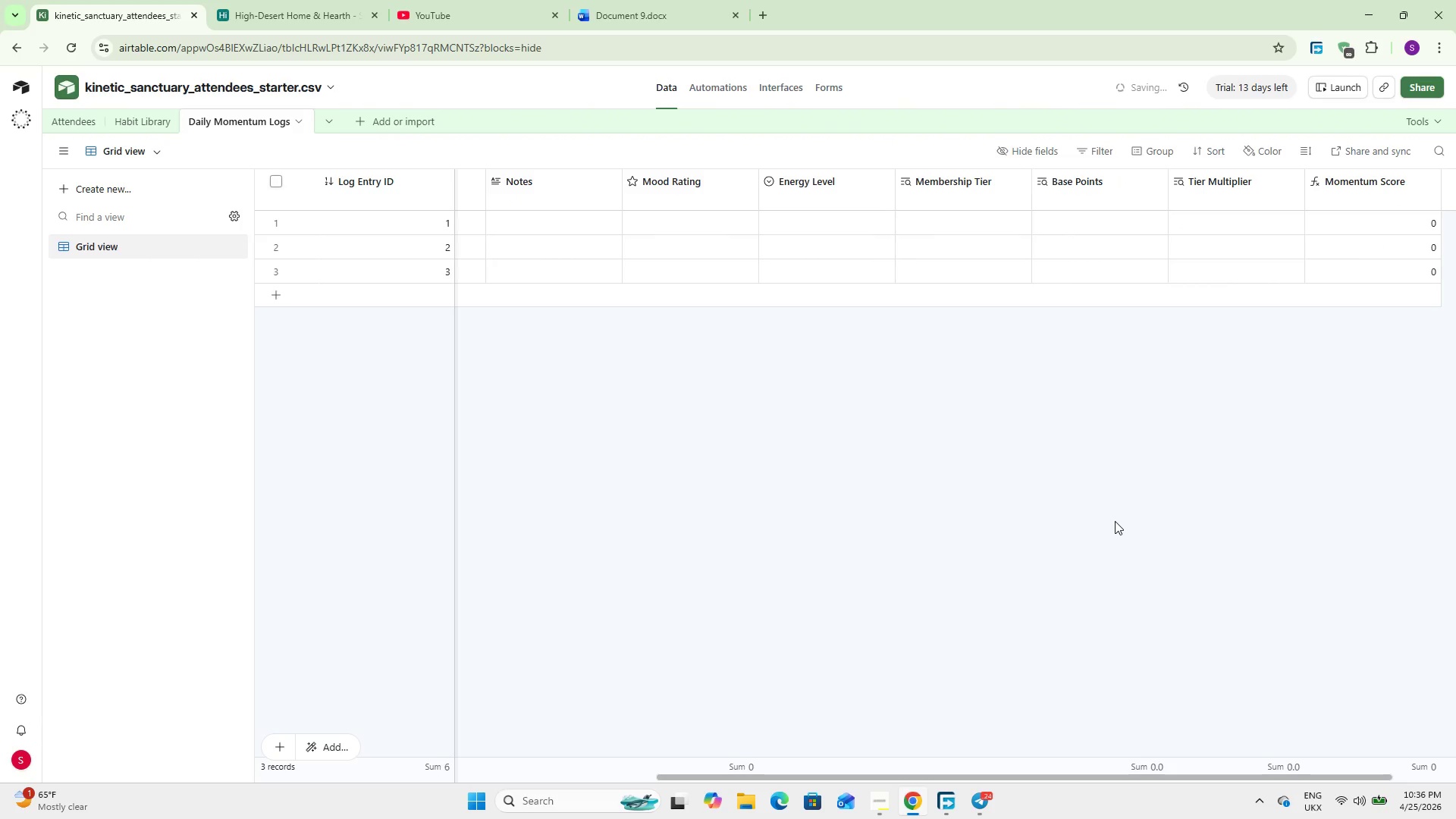 
left_click([58, 124])
 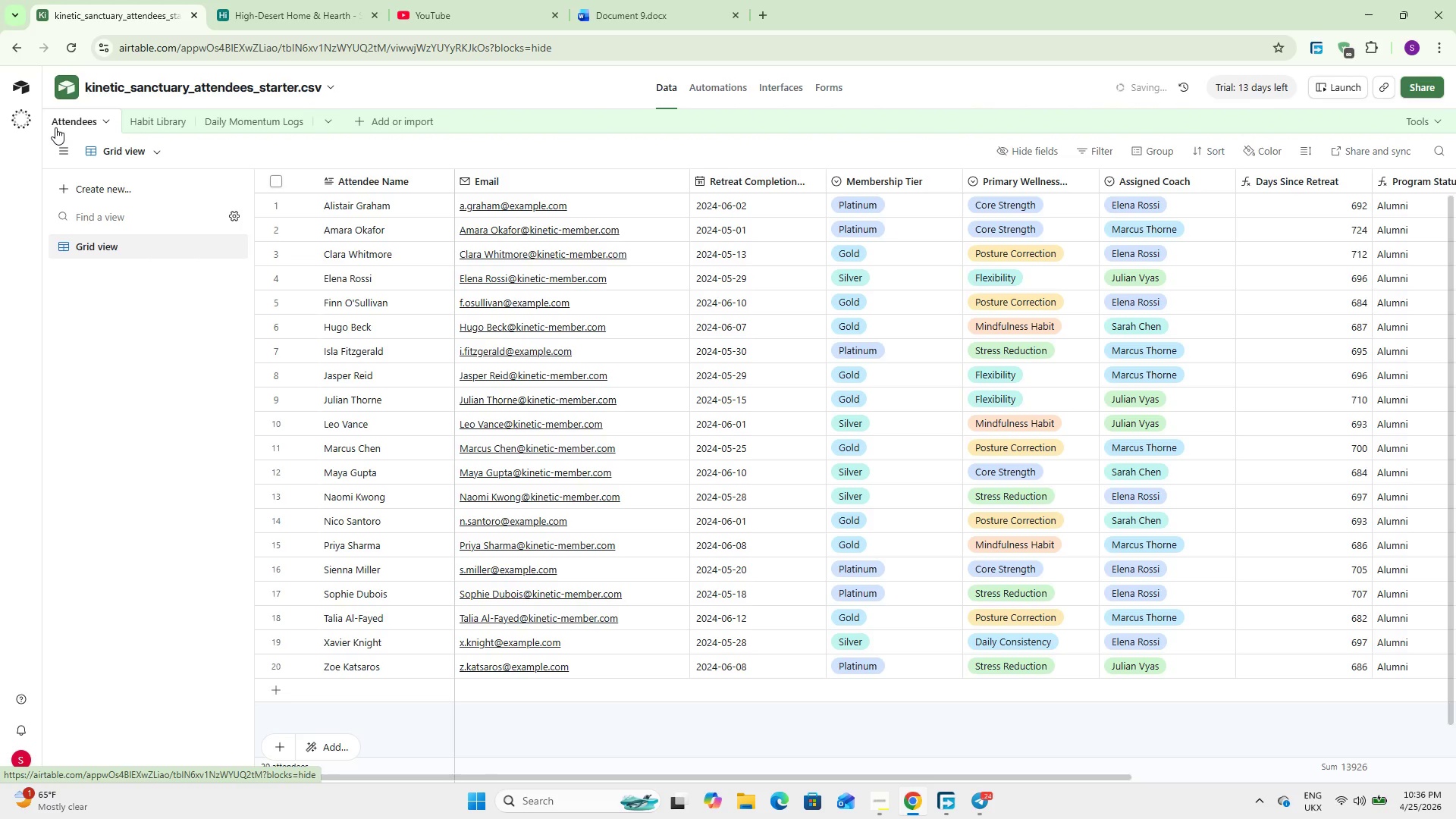 
wait(20.27)
 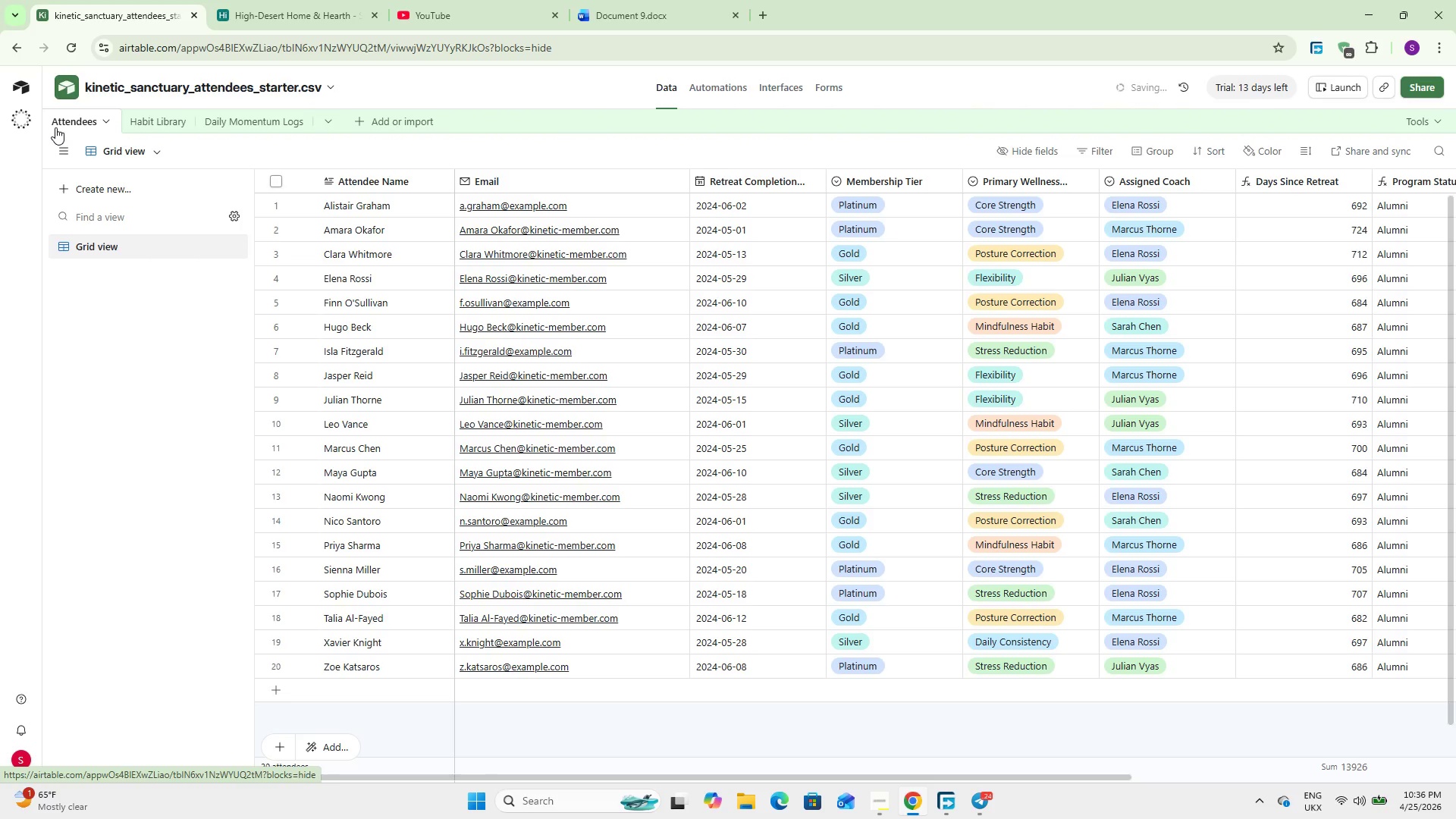 
left_click_drag(start_coordinate=[601, 779], to_coordinate=[1071, 764])
 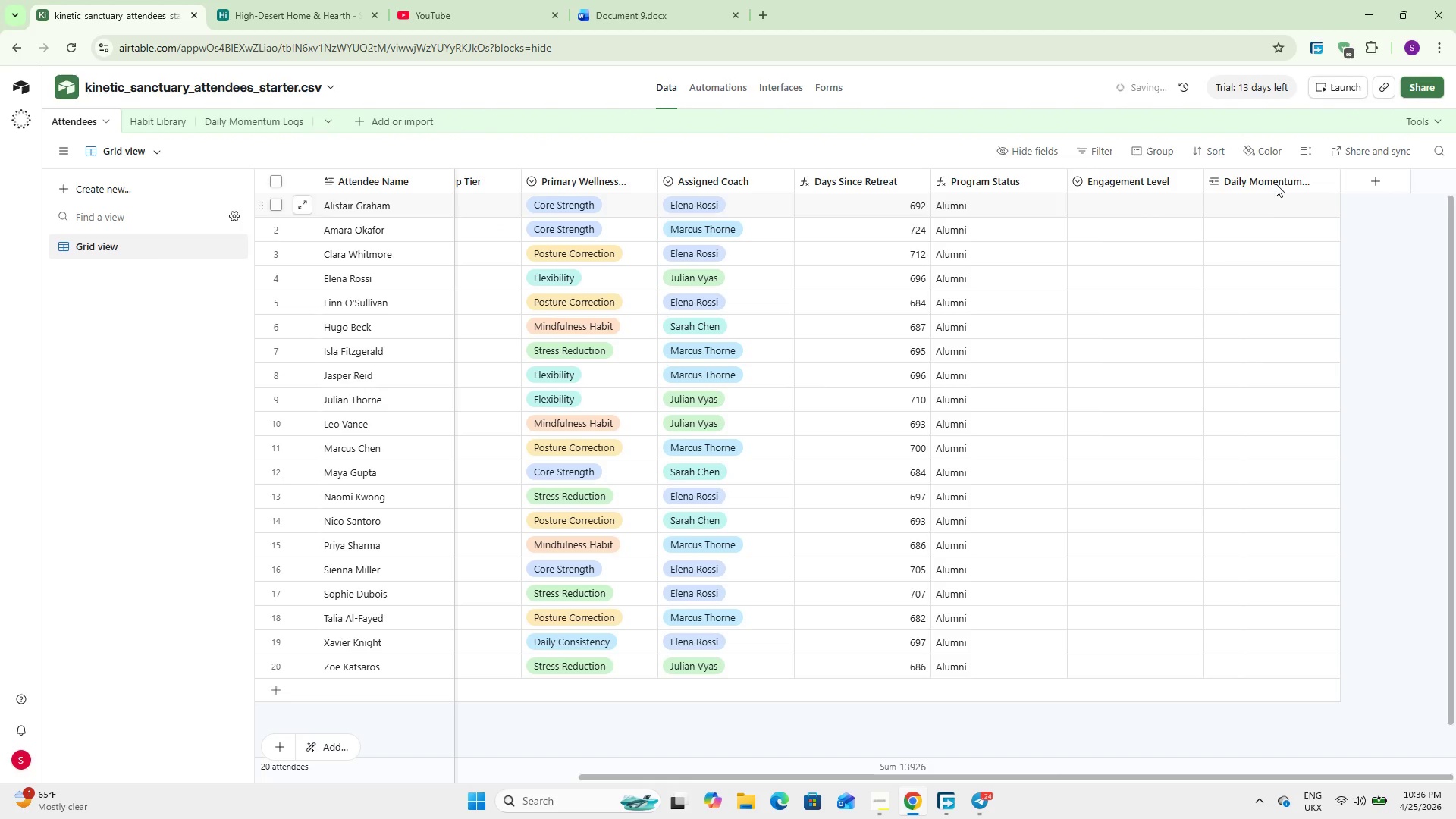 
double_click([1276, 182])
 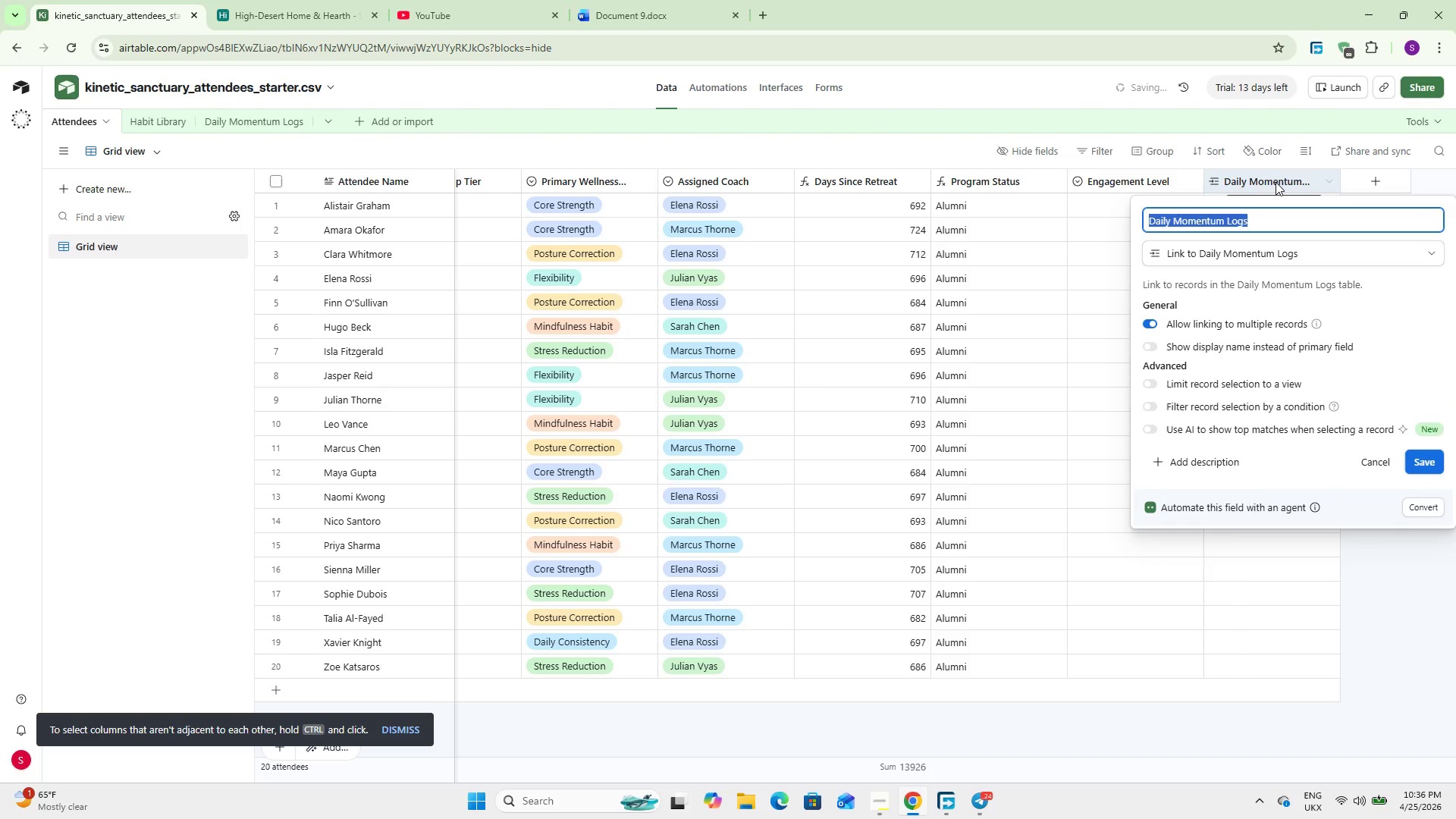 
type(Log Entries)
 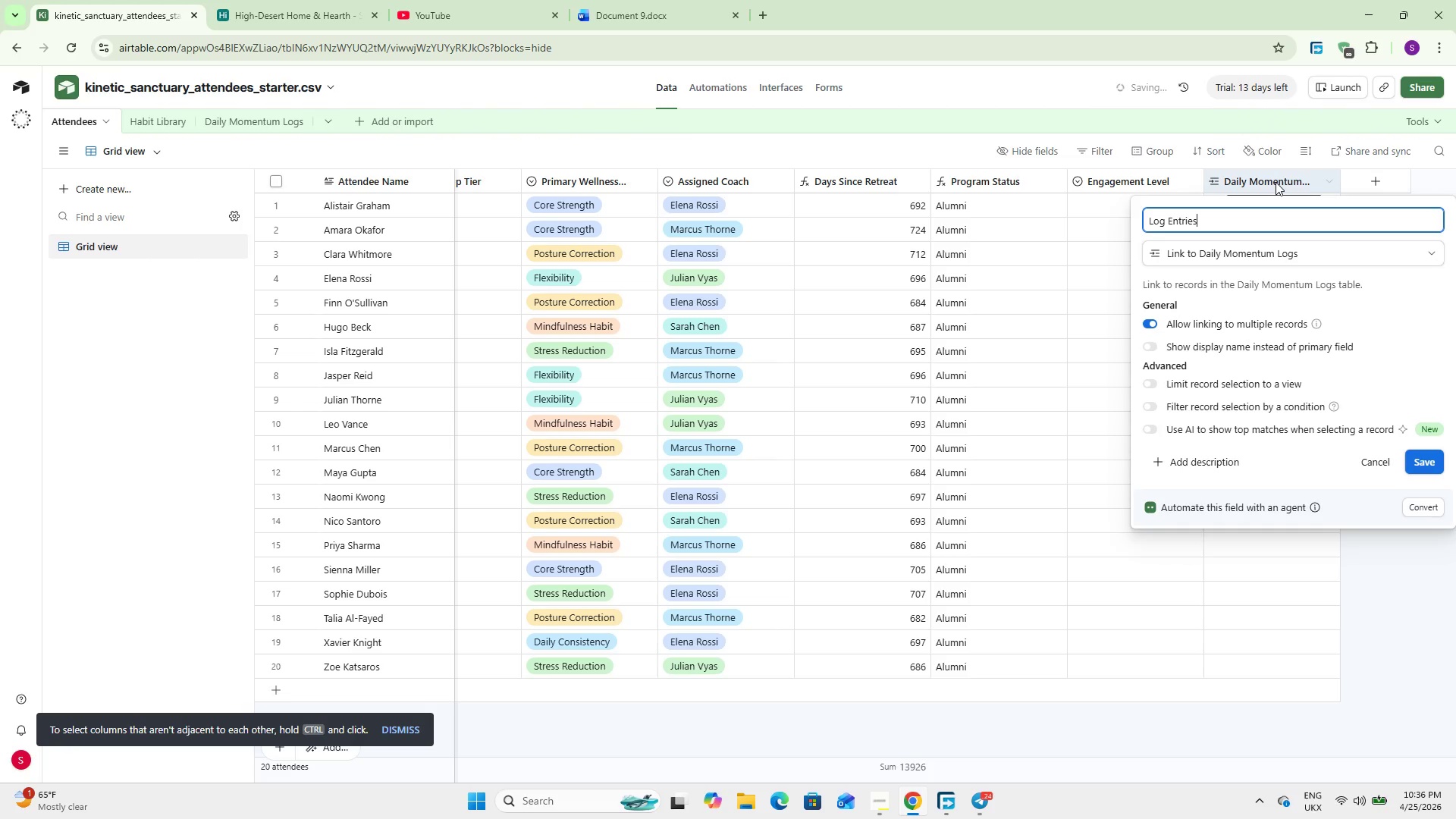 
wait(5.95)
 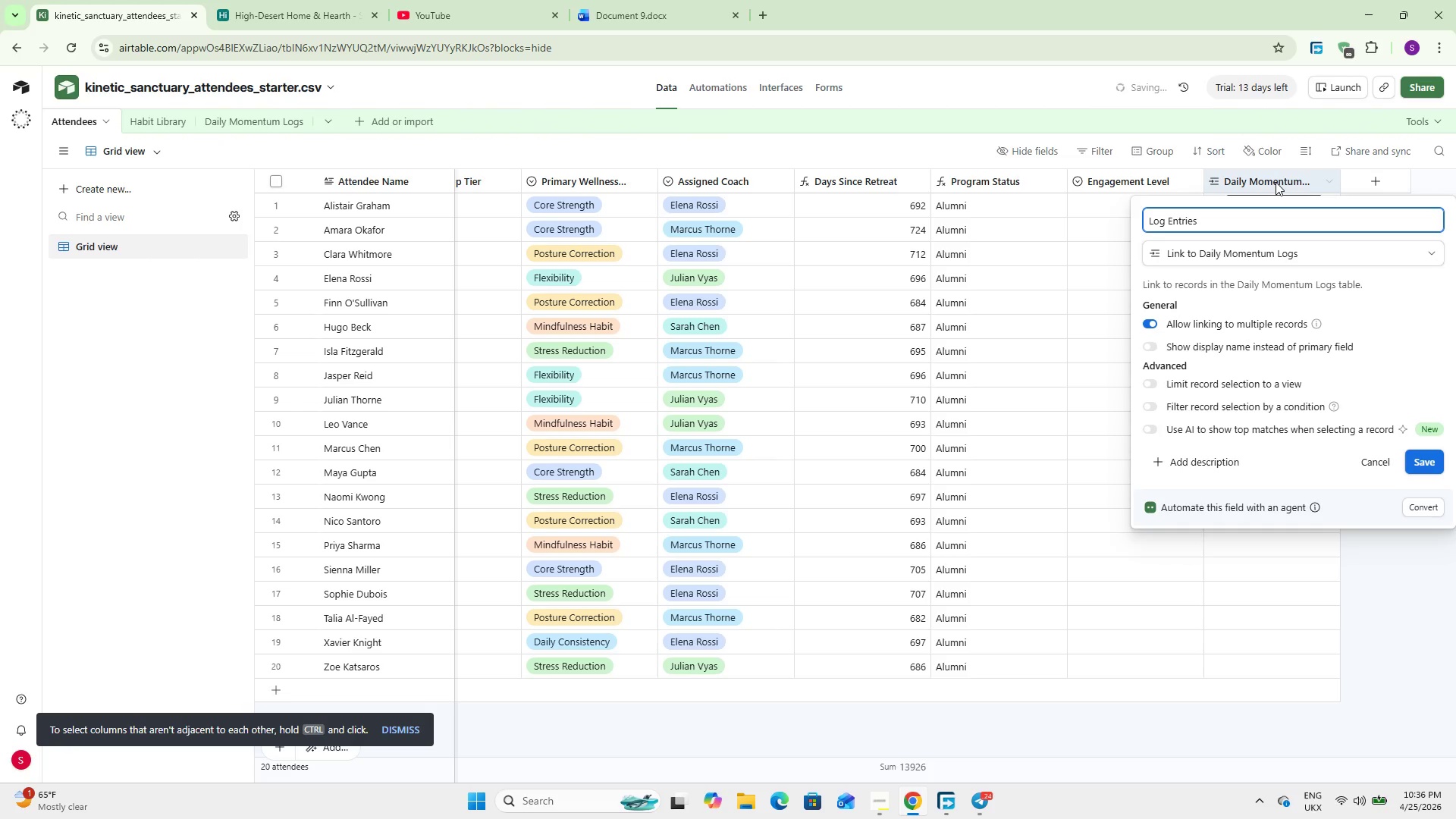 
left_click([1428, 459])
 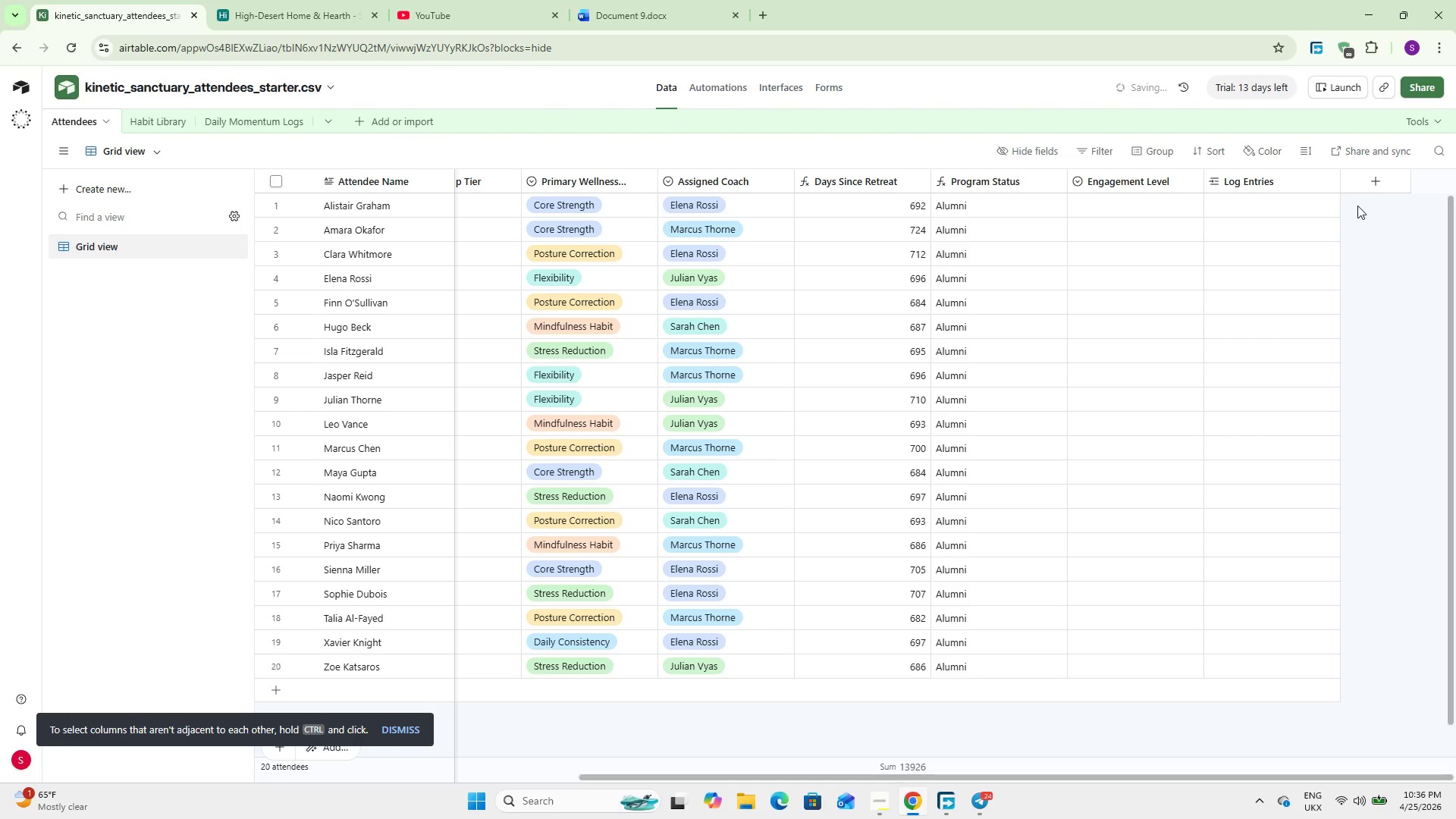 
left_click([1357, 189])
 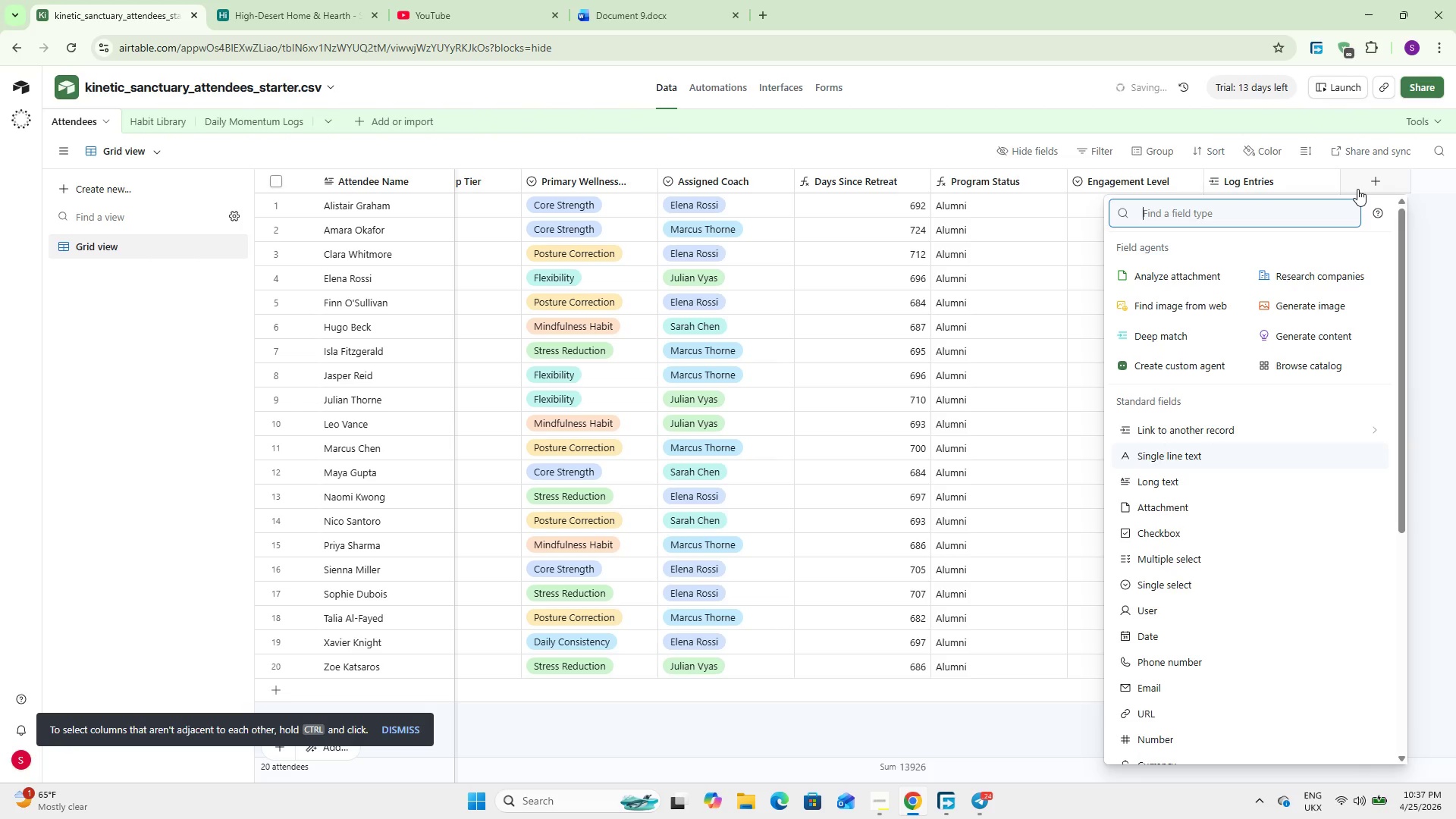 
type(rol)
 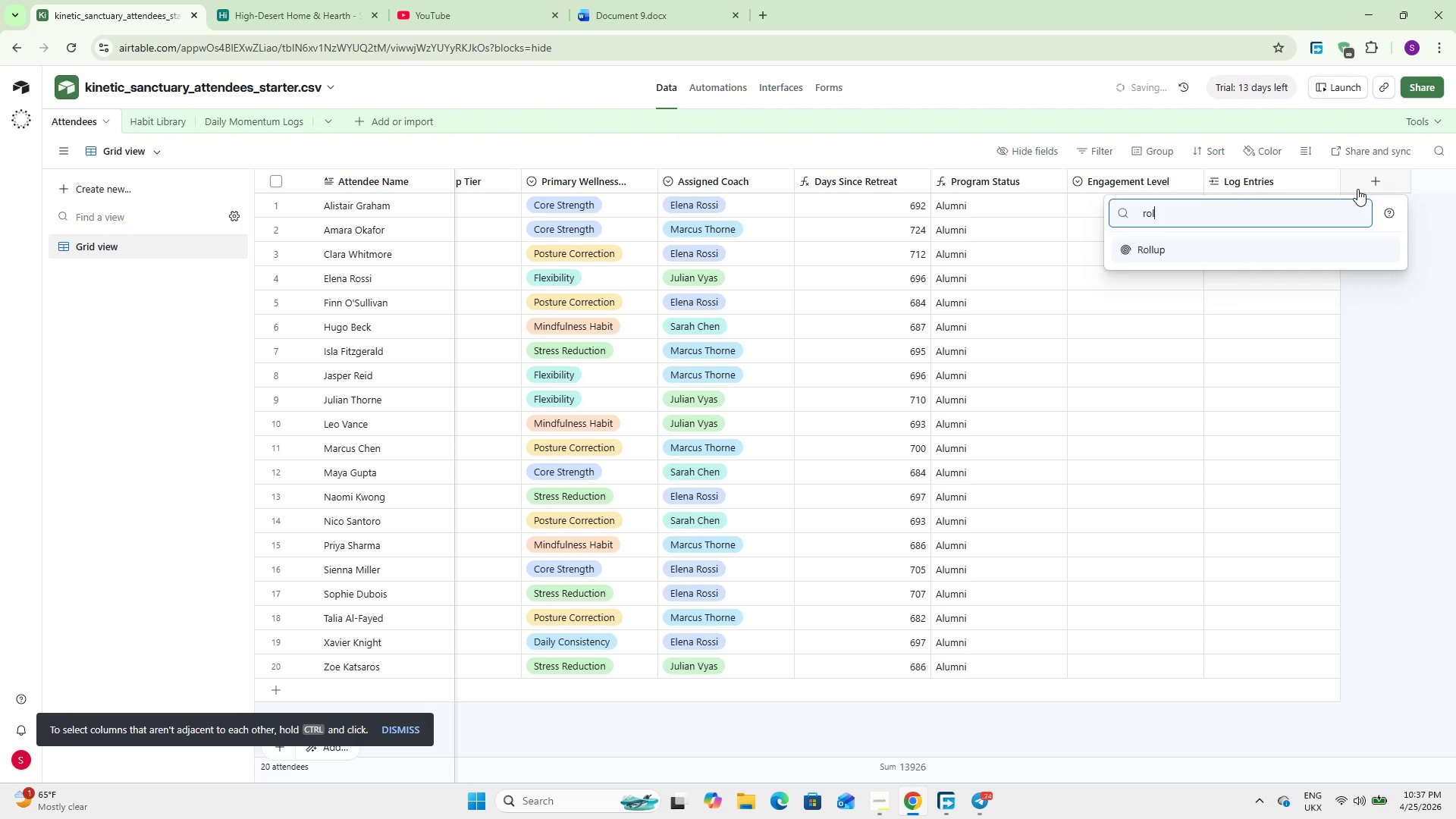 
key(Enter)
 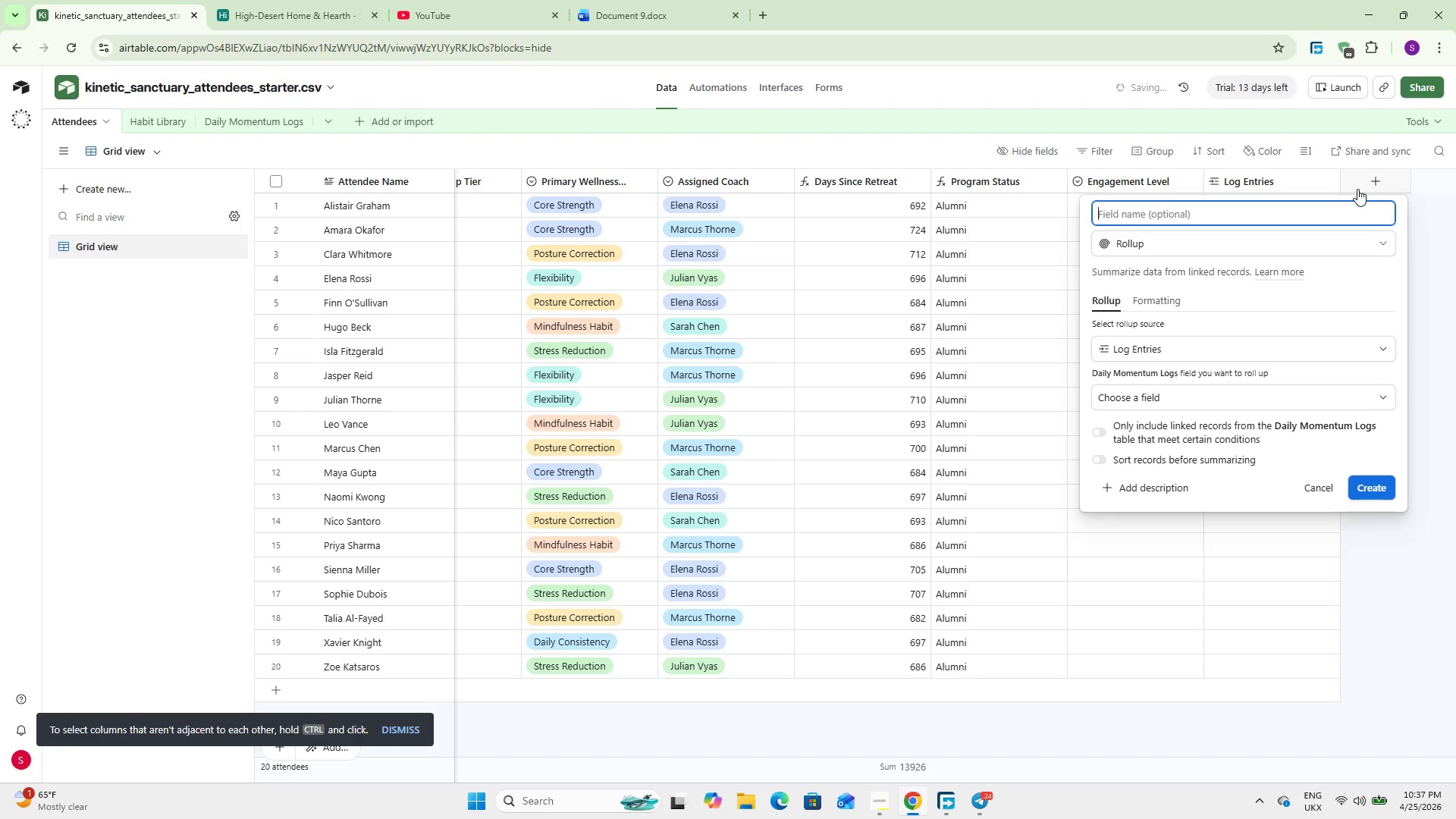 
type(Last Log Date)
 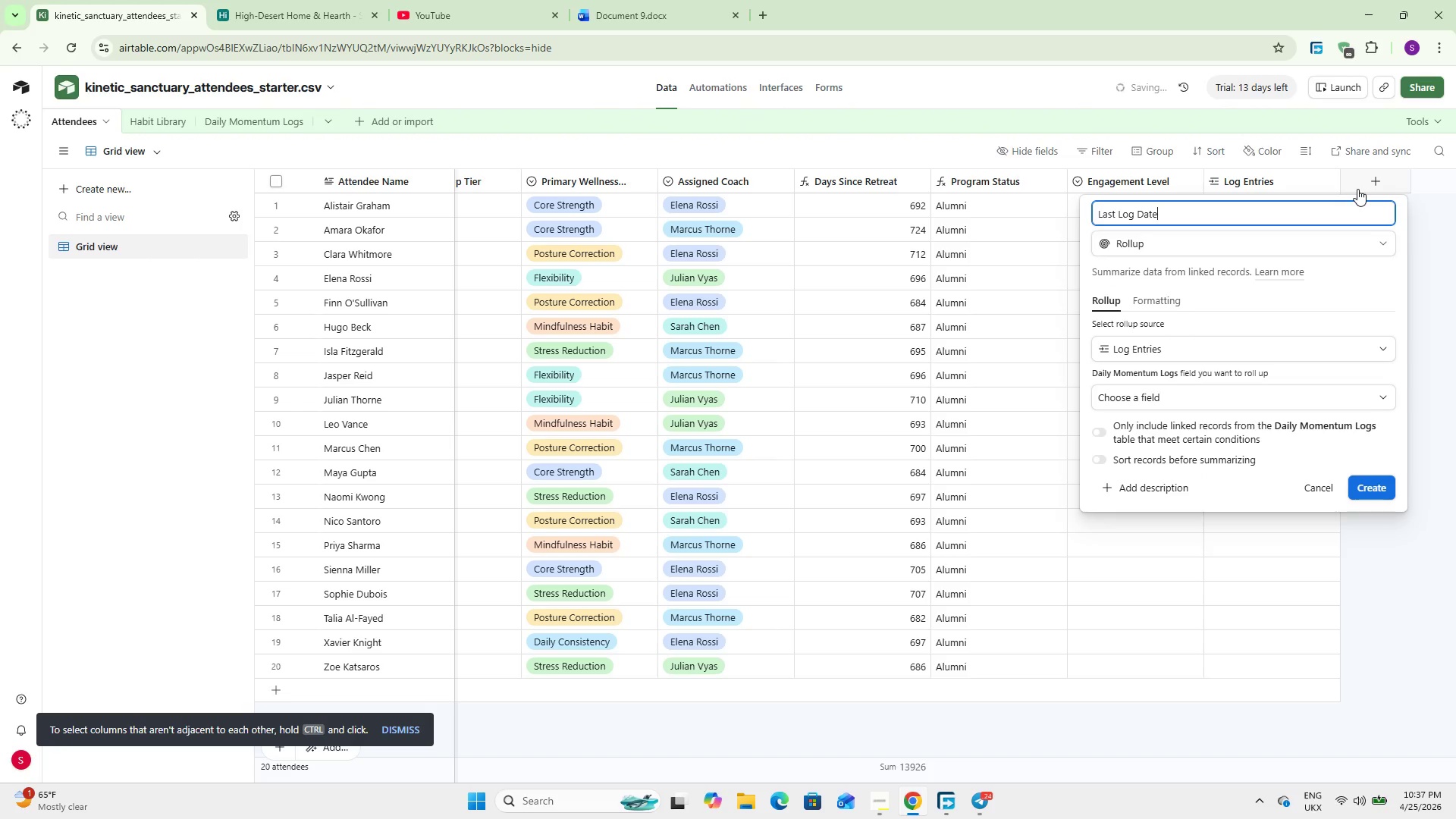 
wait(8.53)
 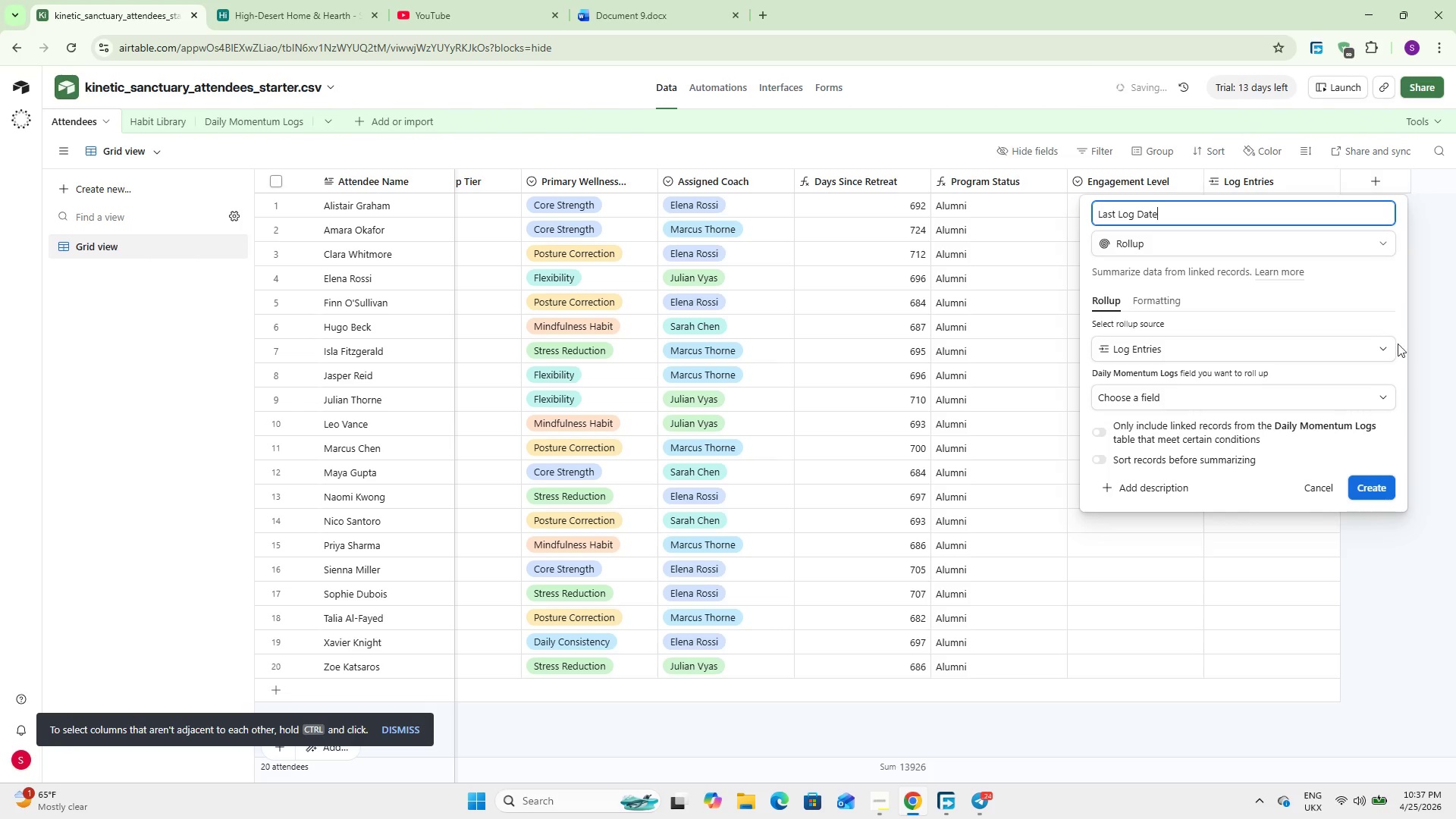 
left_click([1153, 394])
 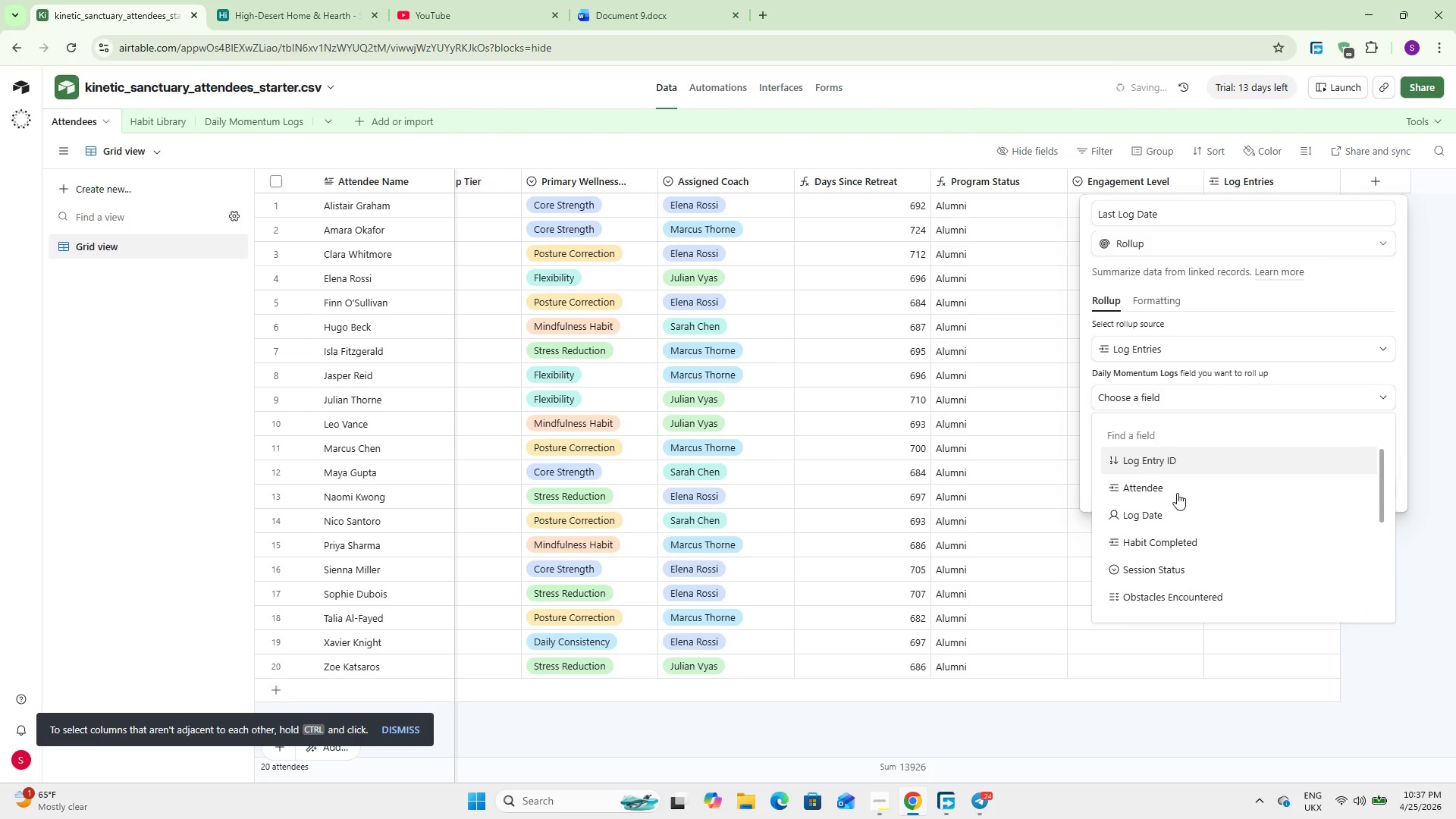 
left_click([1175, 509])
 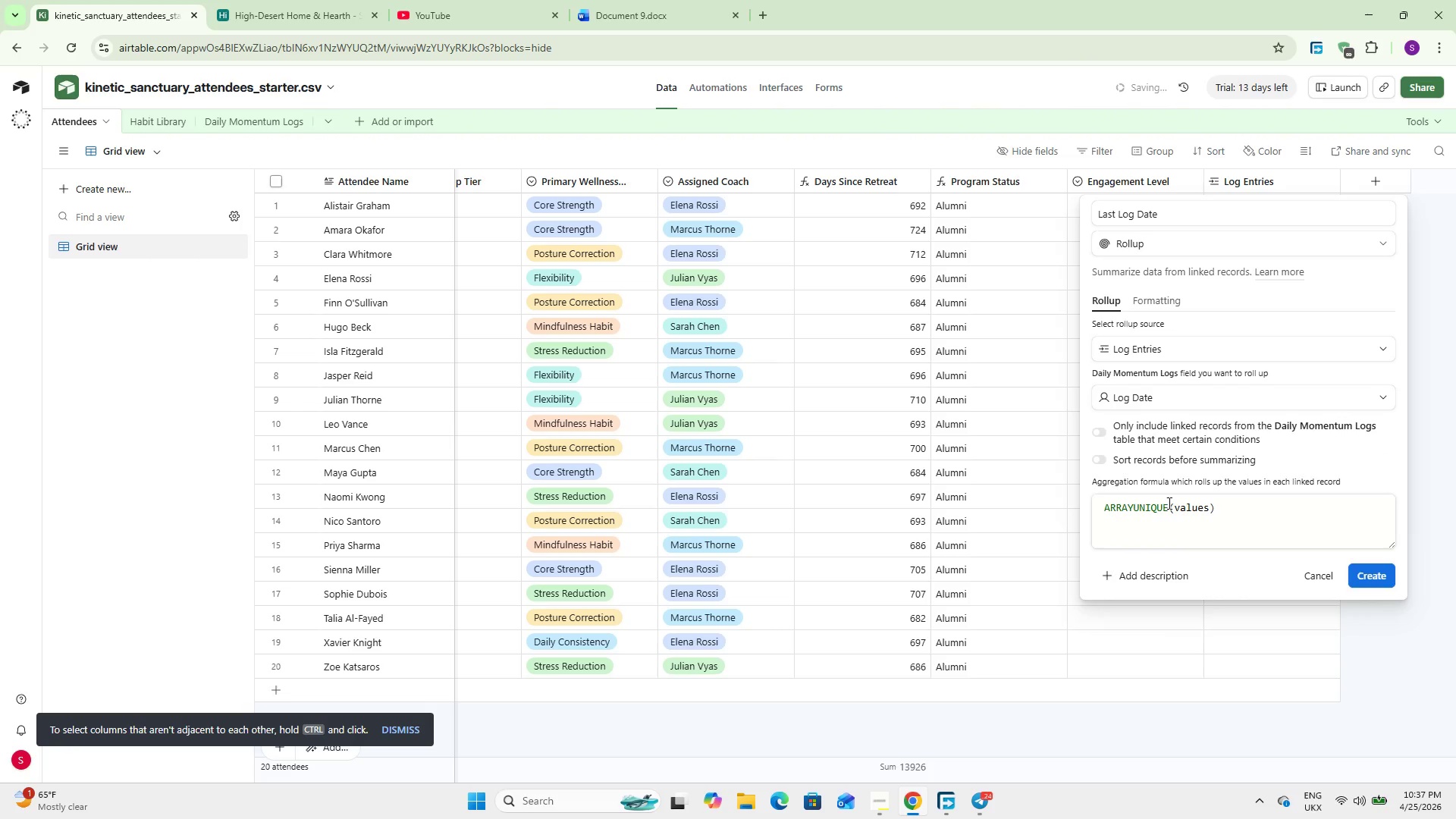 
double_click([1168, 503])
 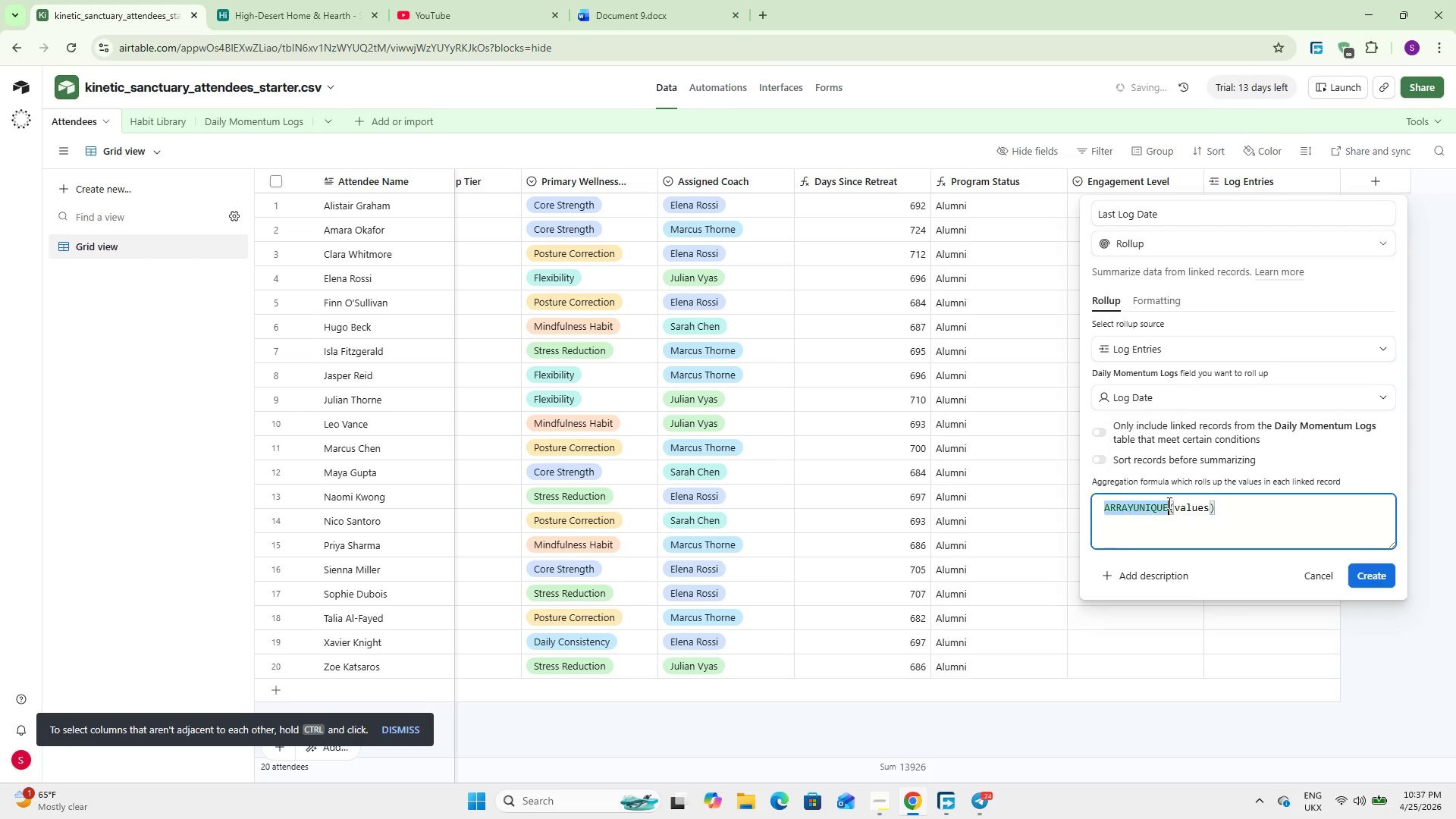 
triple_click([1168, 503])
 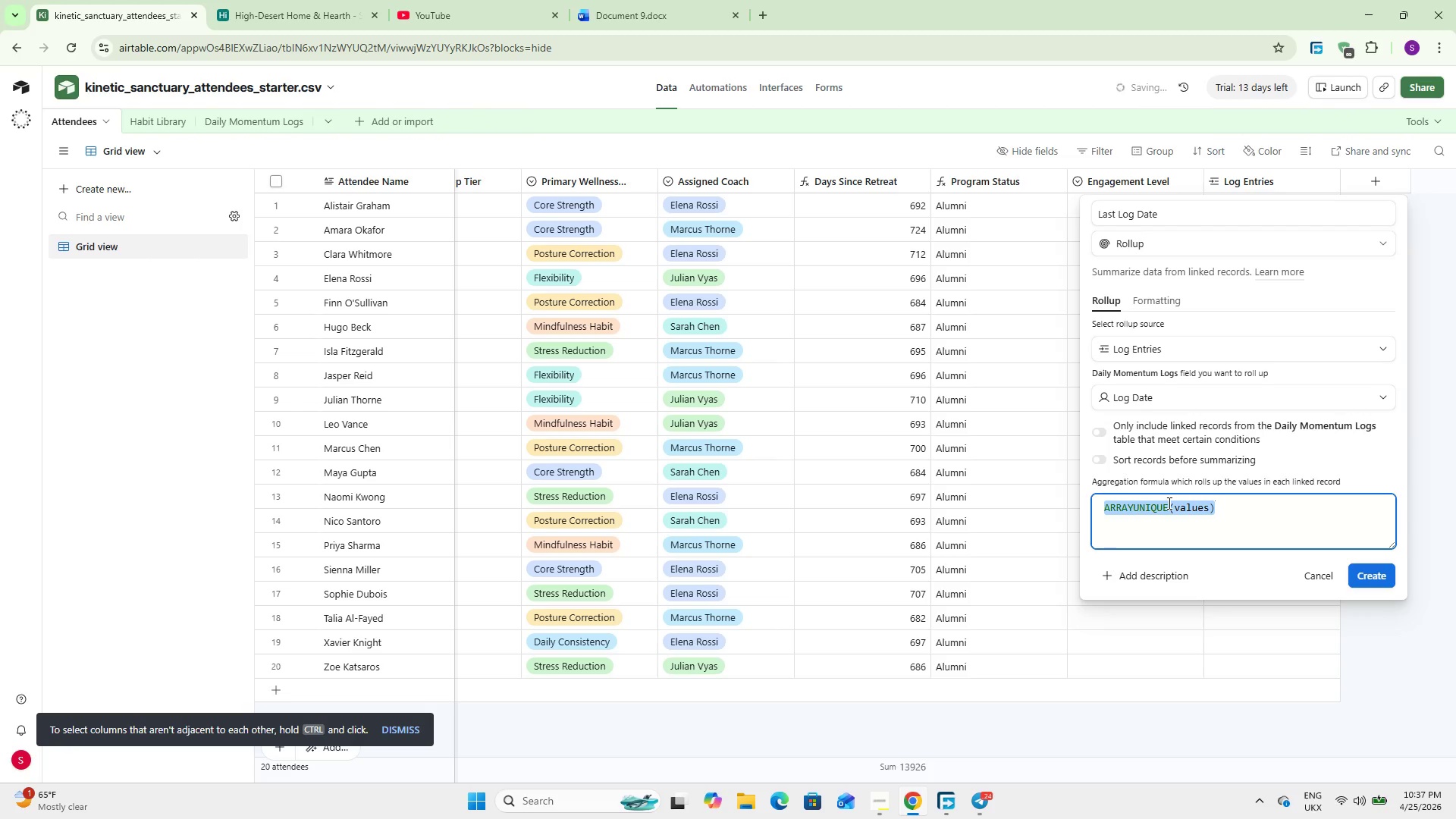 
type(MAX)
 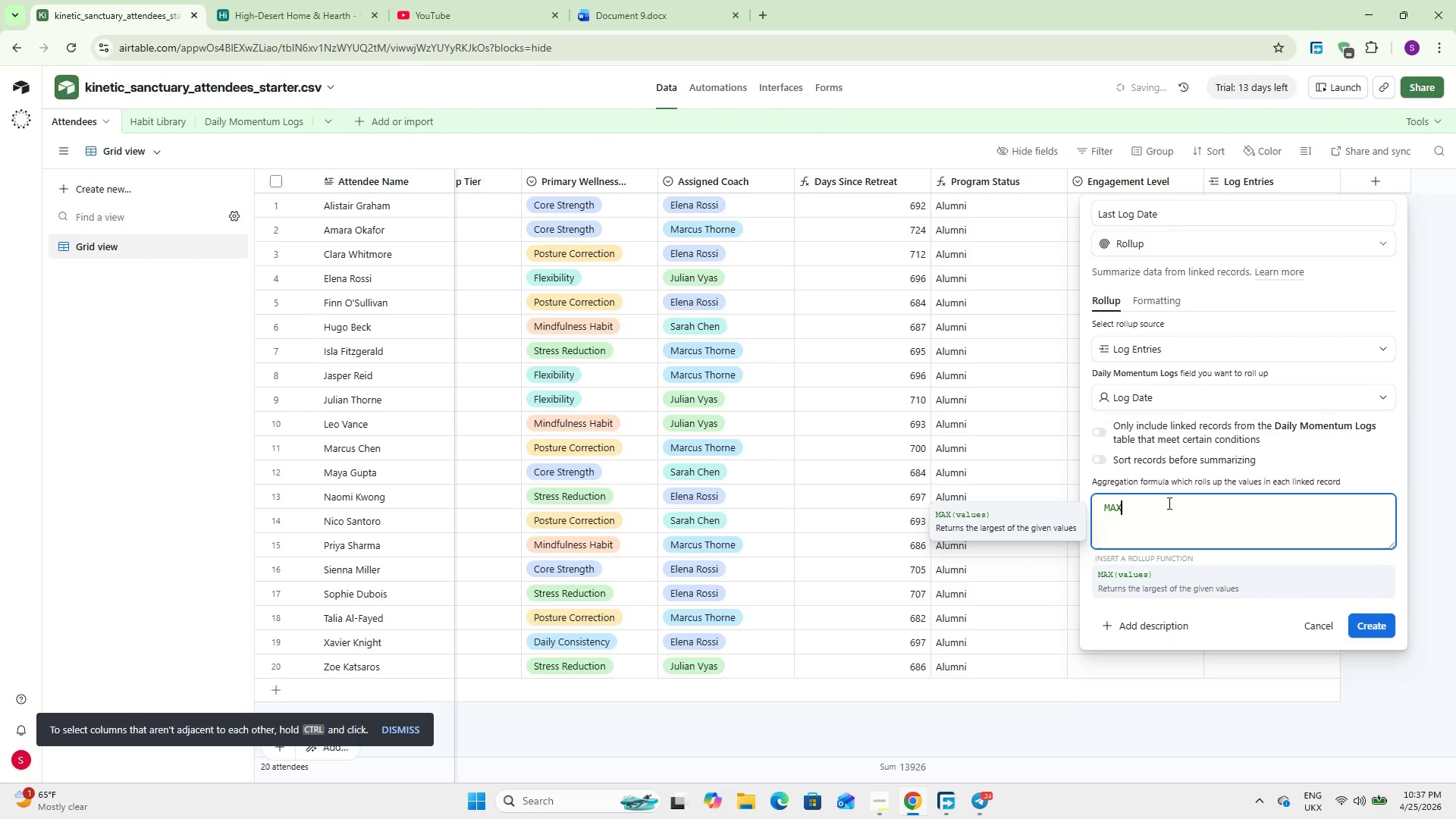 
key(Enter)
 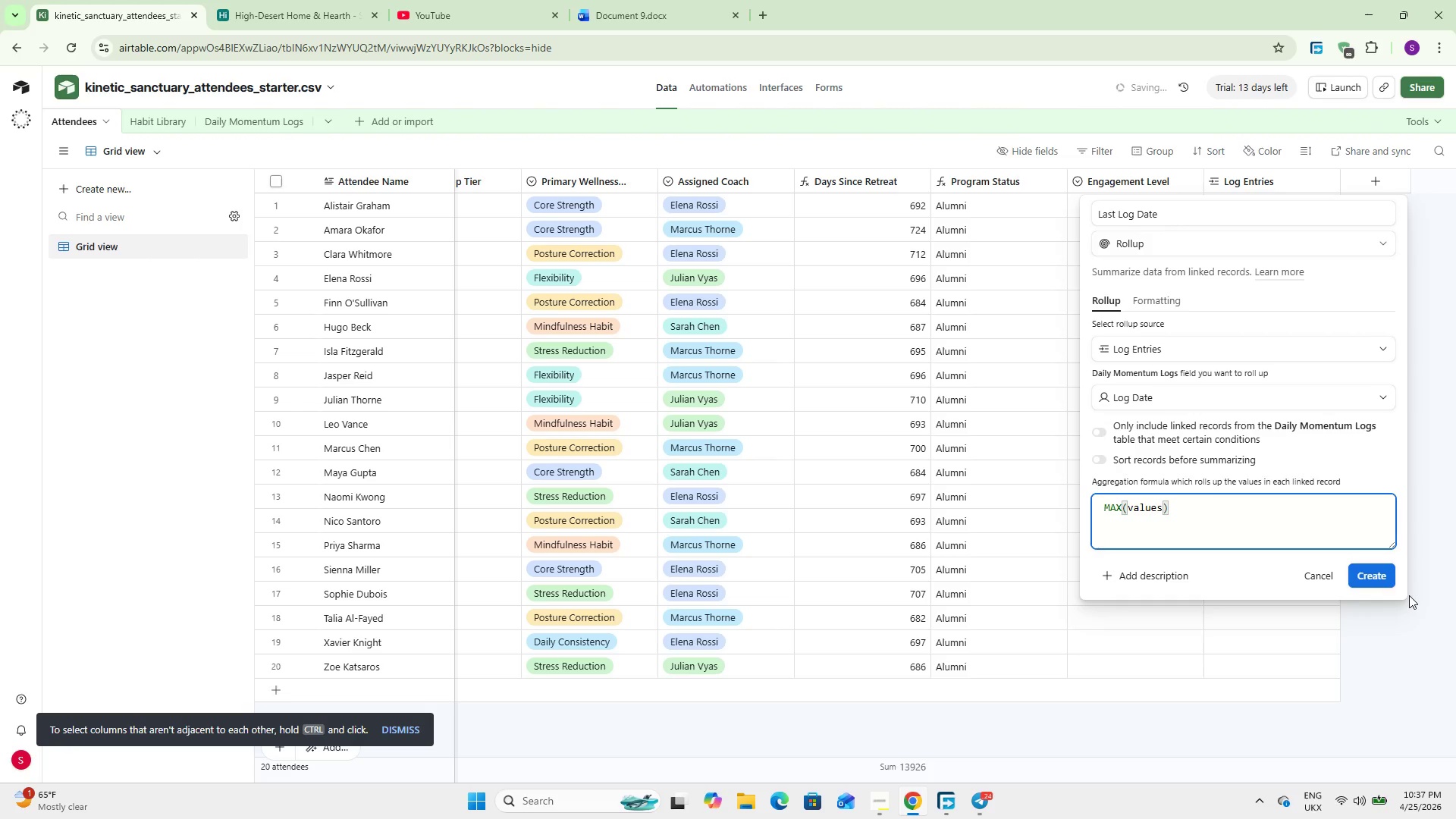 
left_click([1381, 579])
 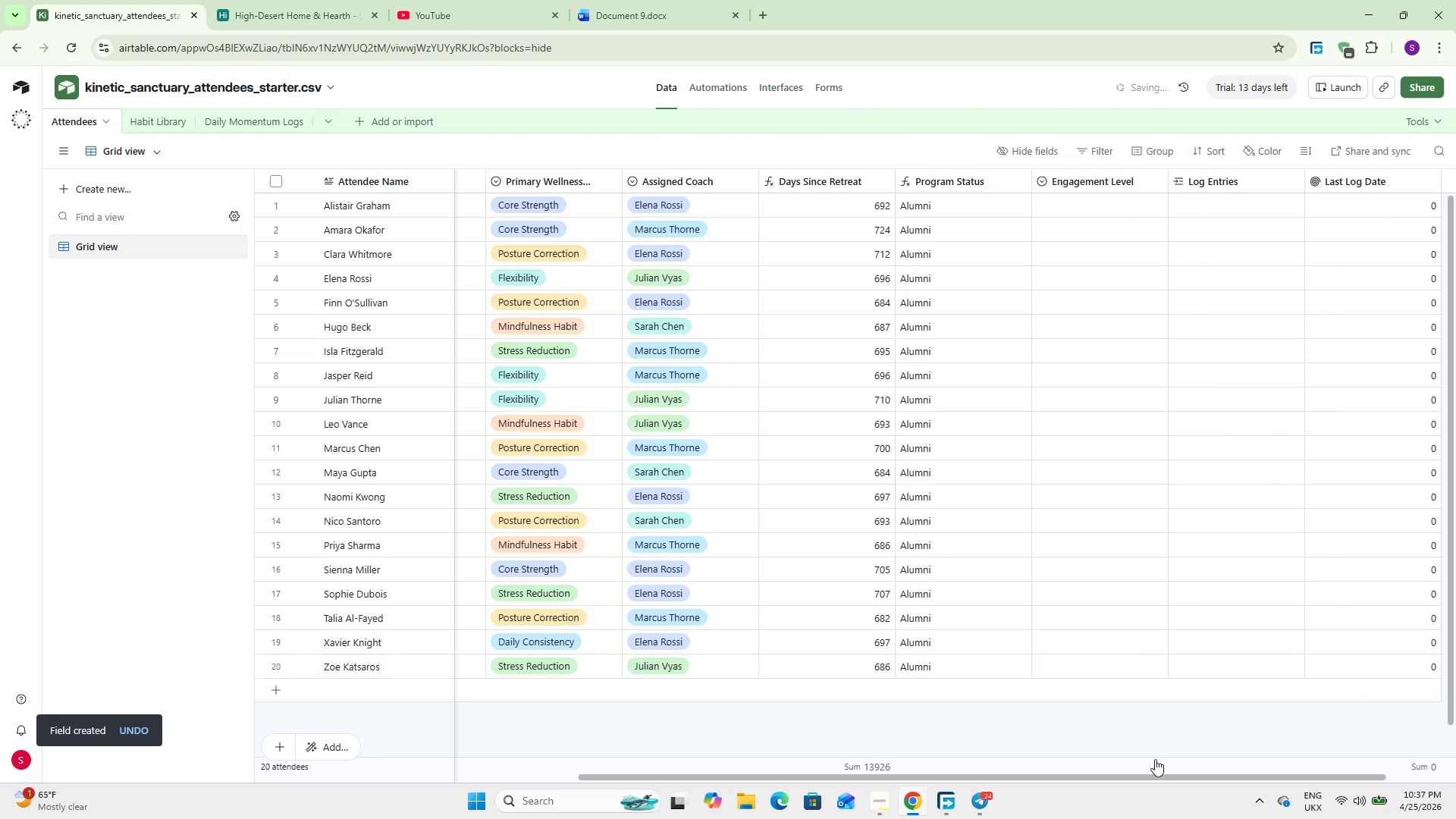 
left_click_drag(start_coordinate=[1140, 774], to_coordinate=[1291, 757])
 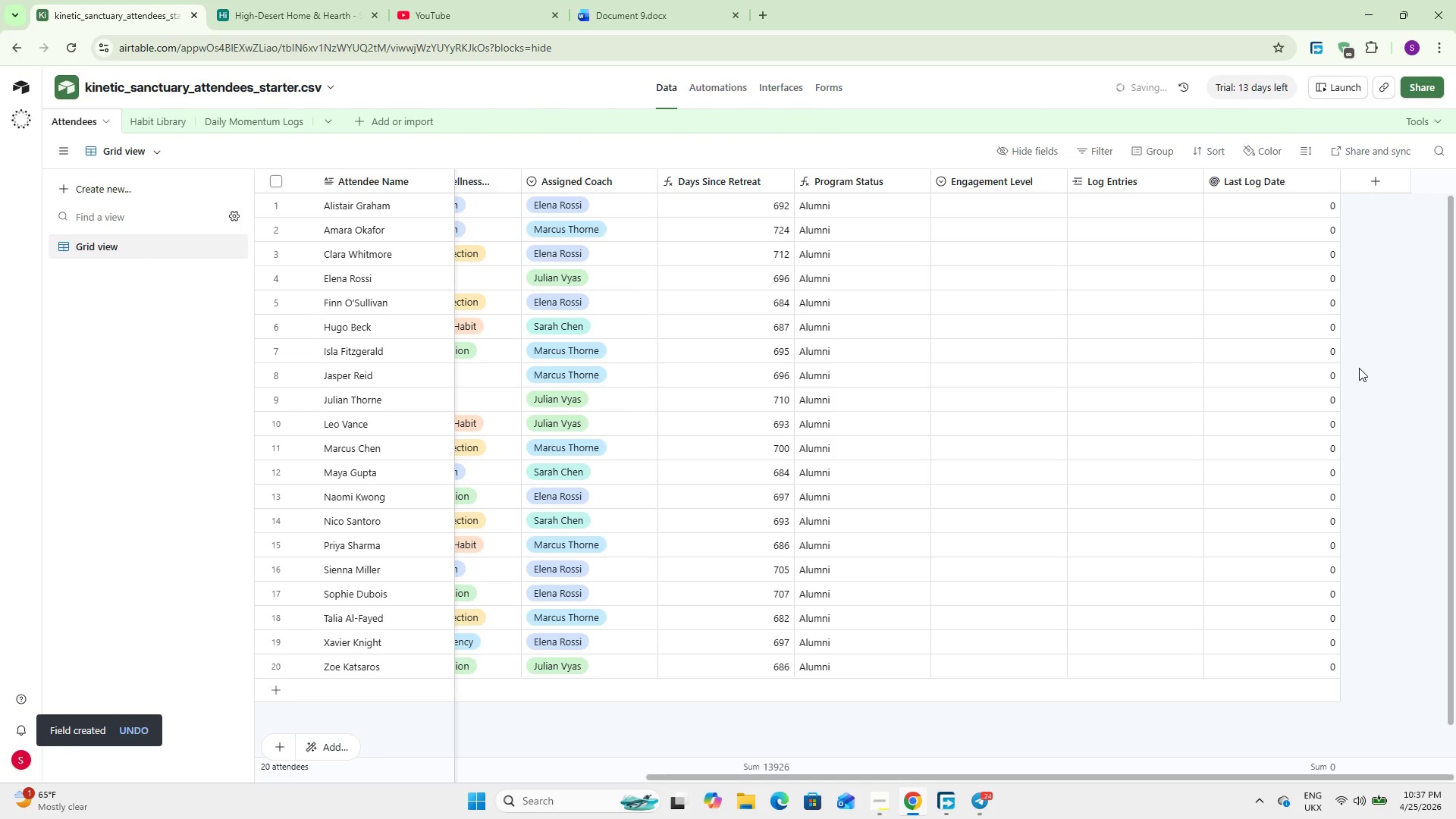 
wait(7.27)
 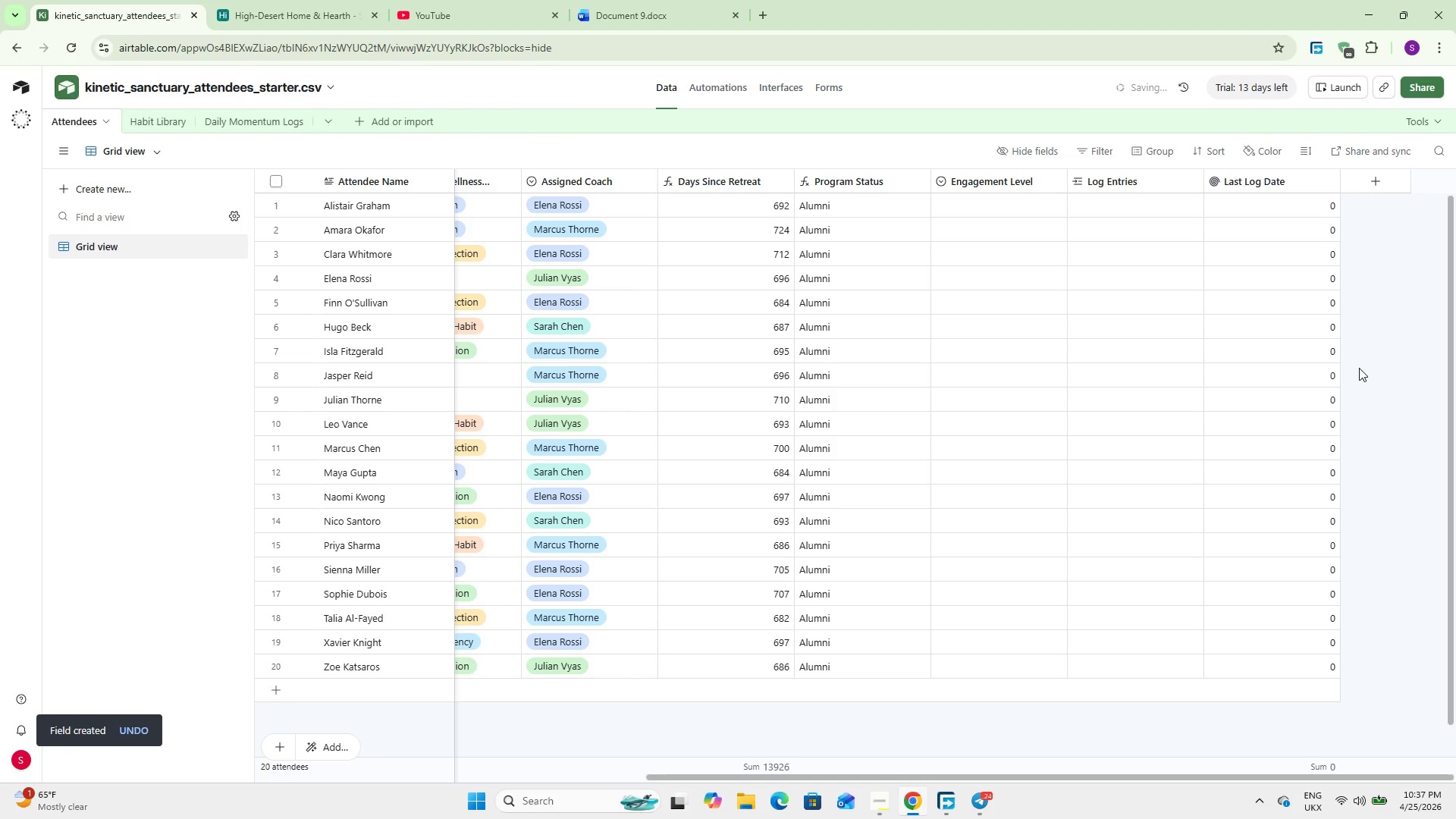 
left_click([1380, 184])
 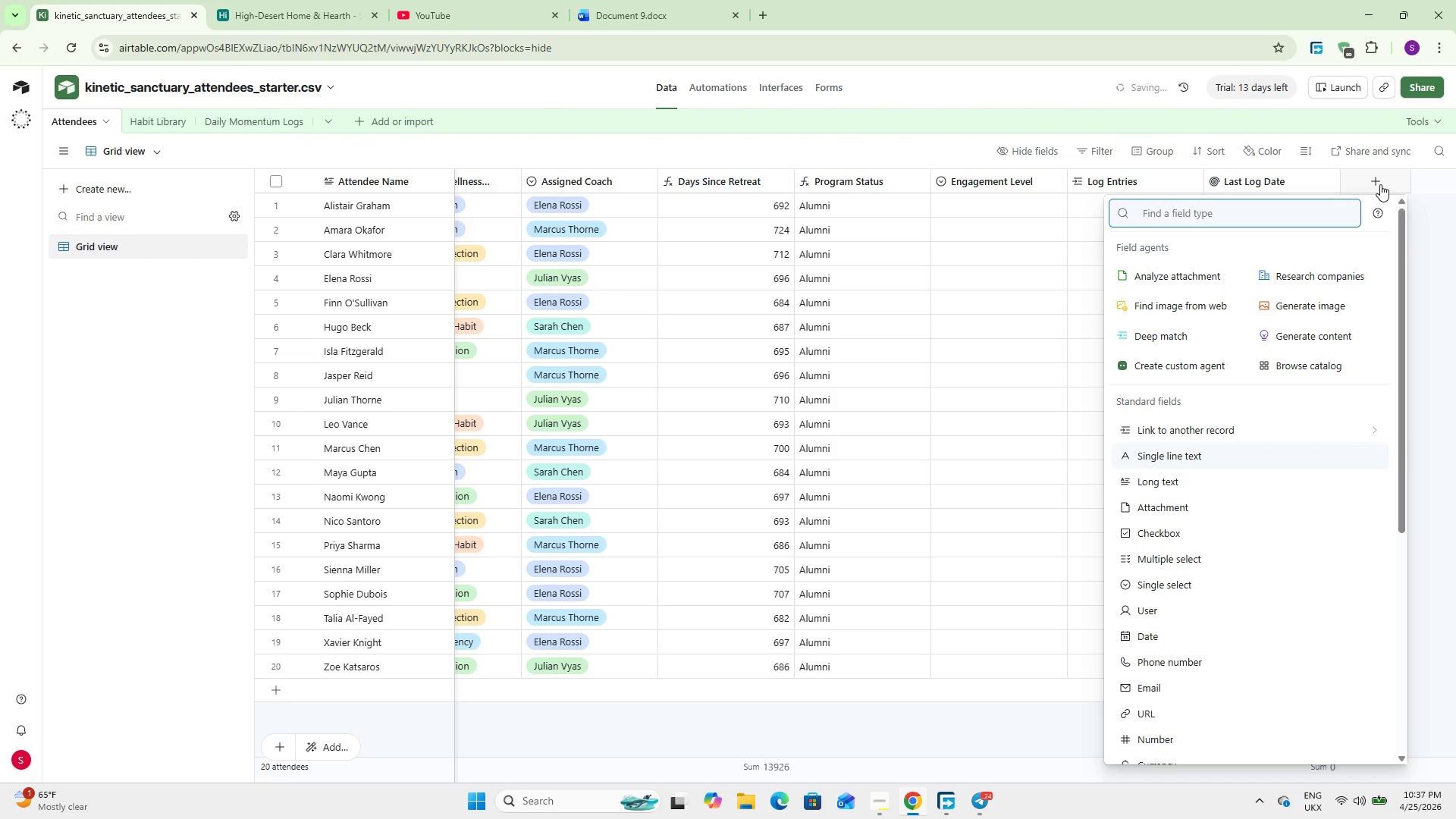 
type(roll)
 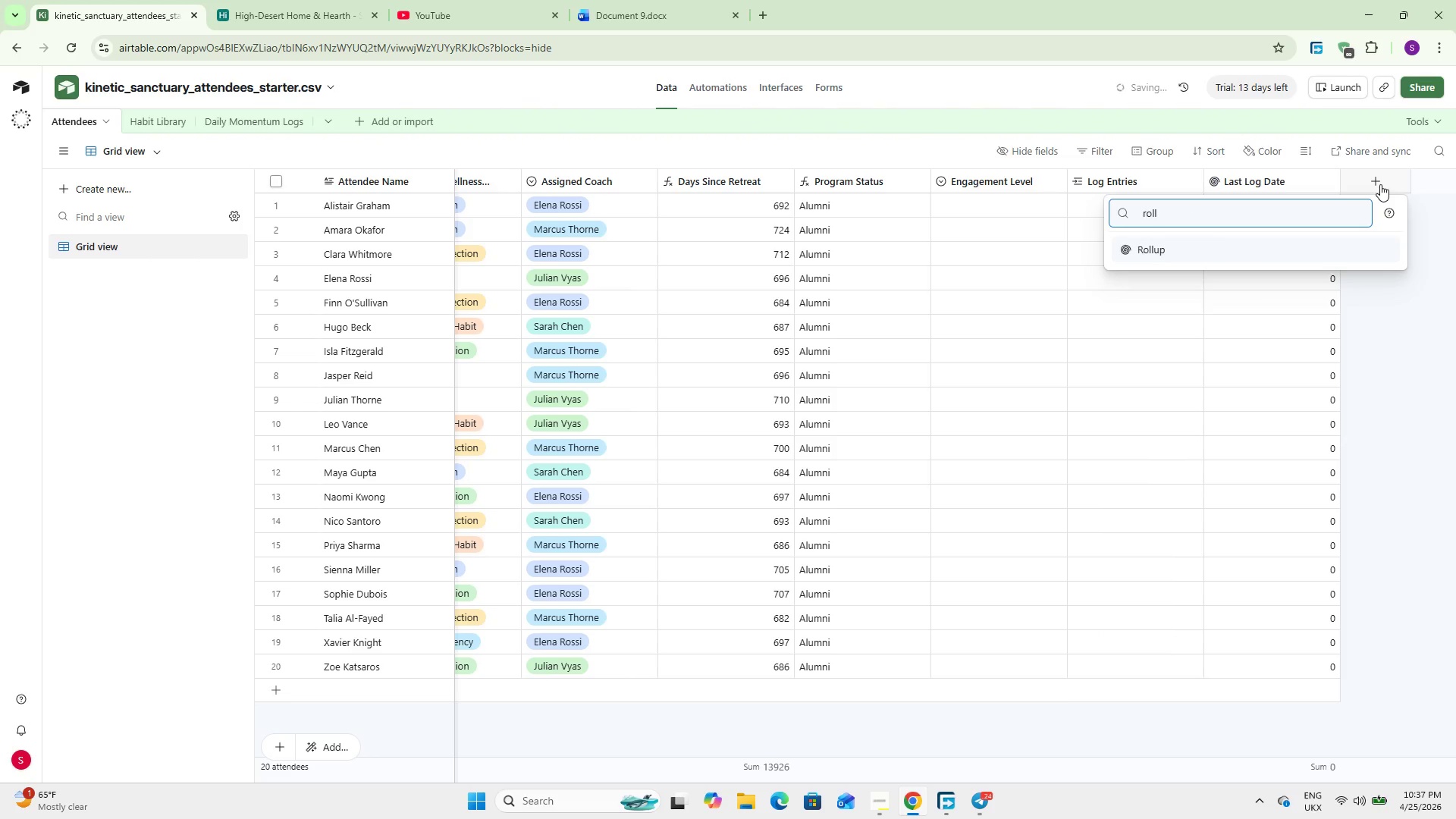 
key(Enter)
 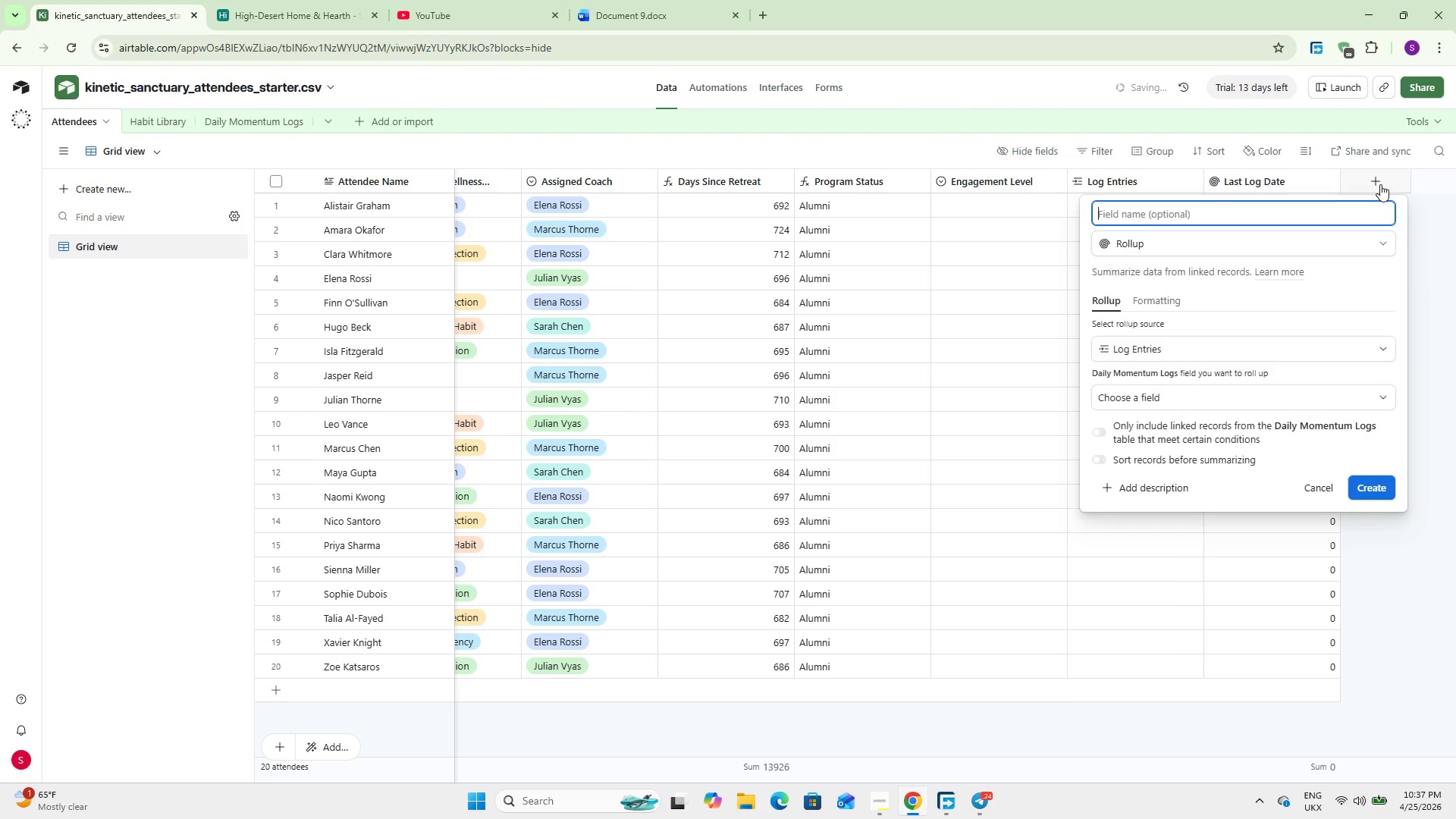 
type(Total Momentum Score)
 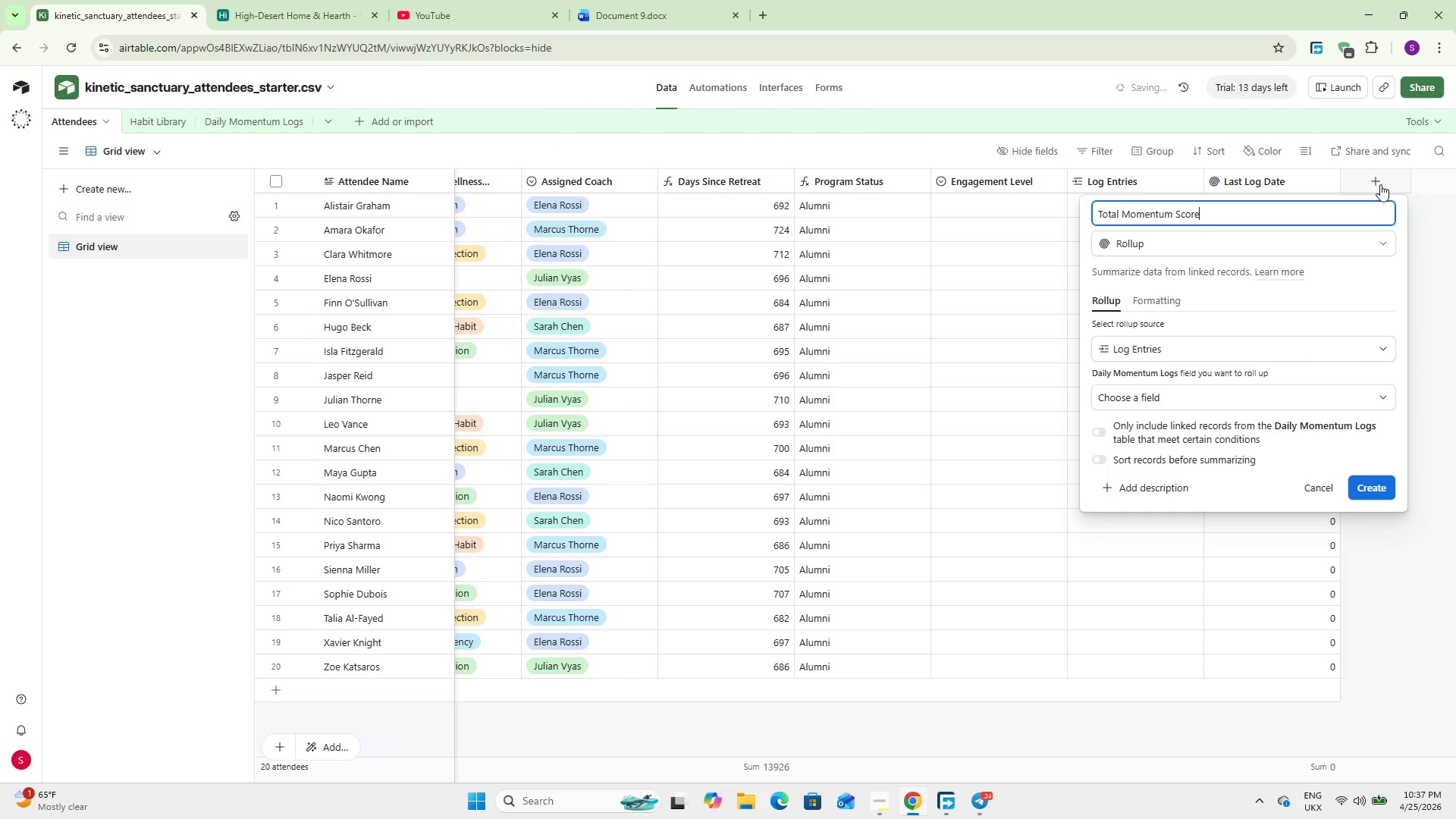 
wait(6.44)
 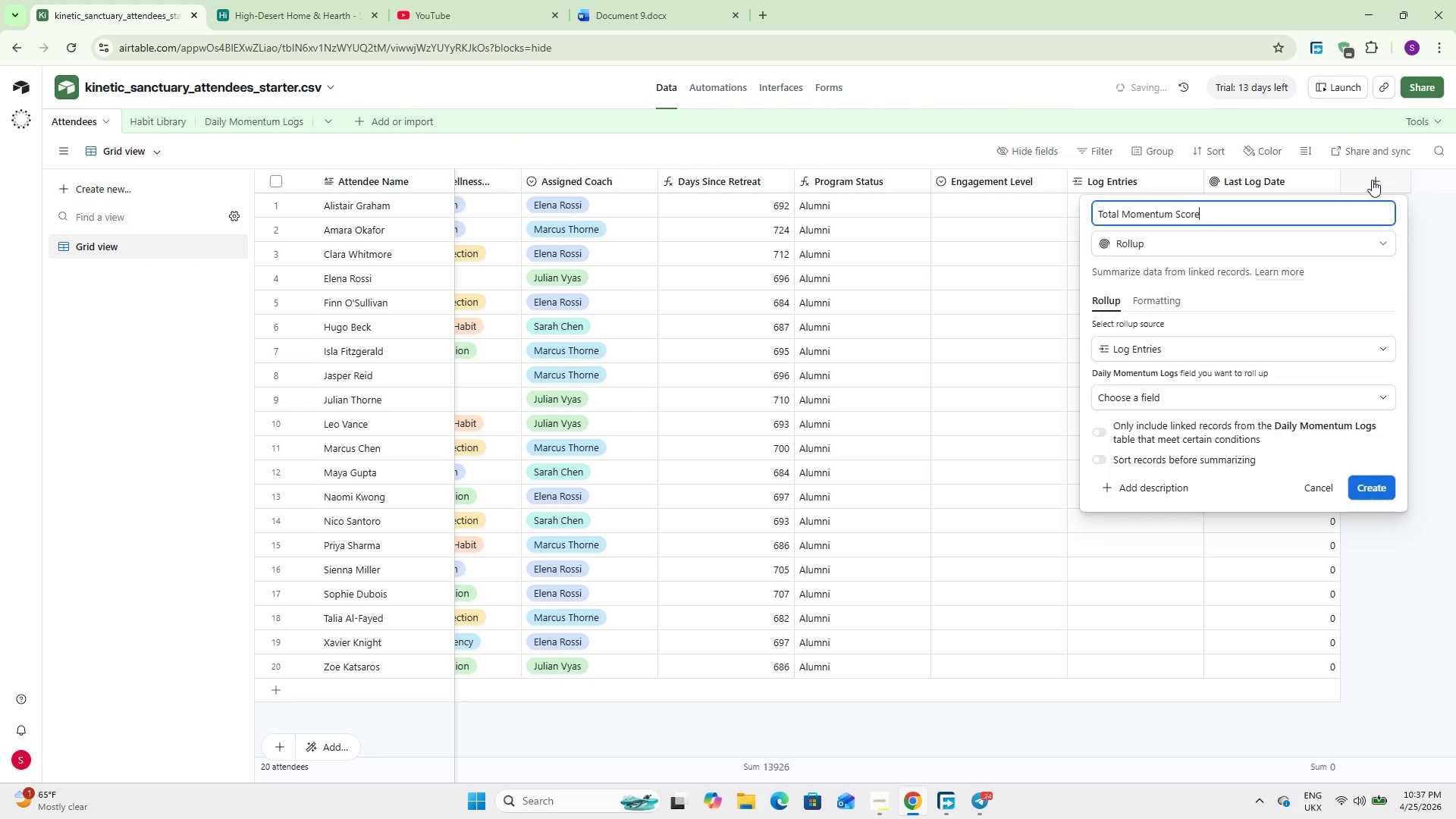 
left_click([1198, 404])
 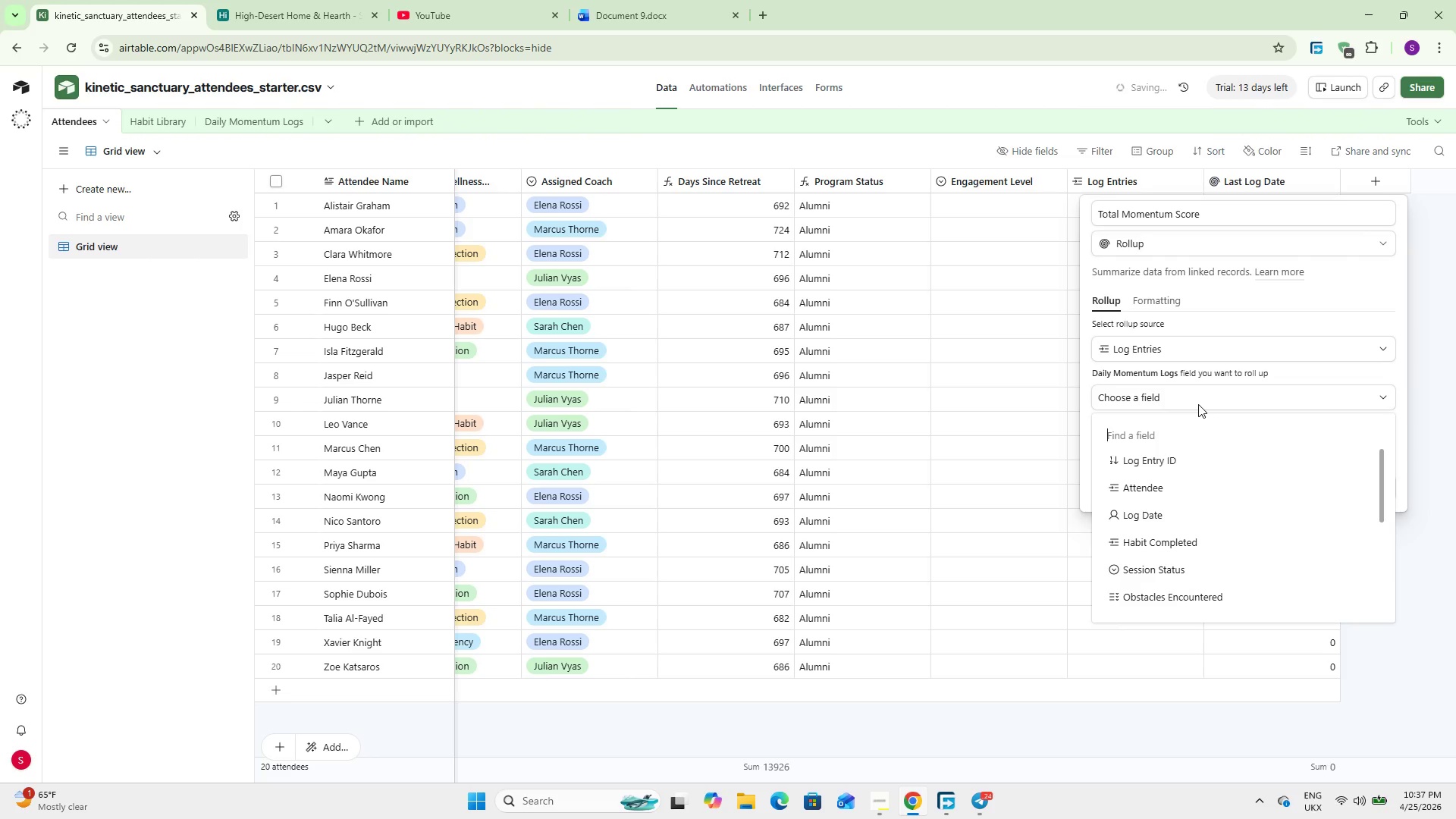 
type(mo)
 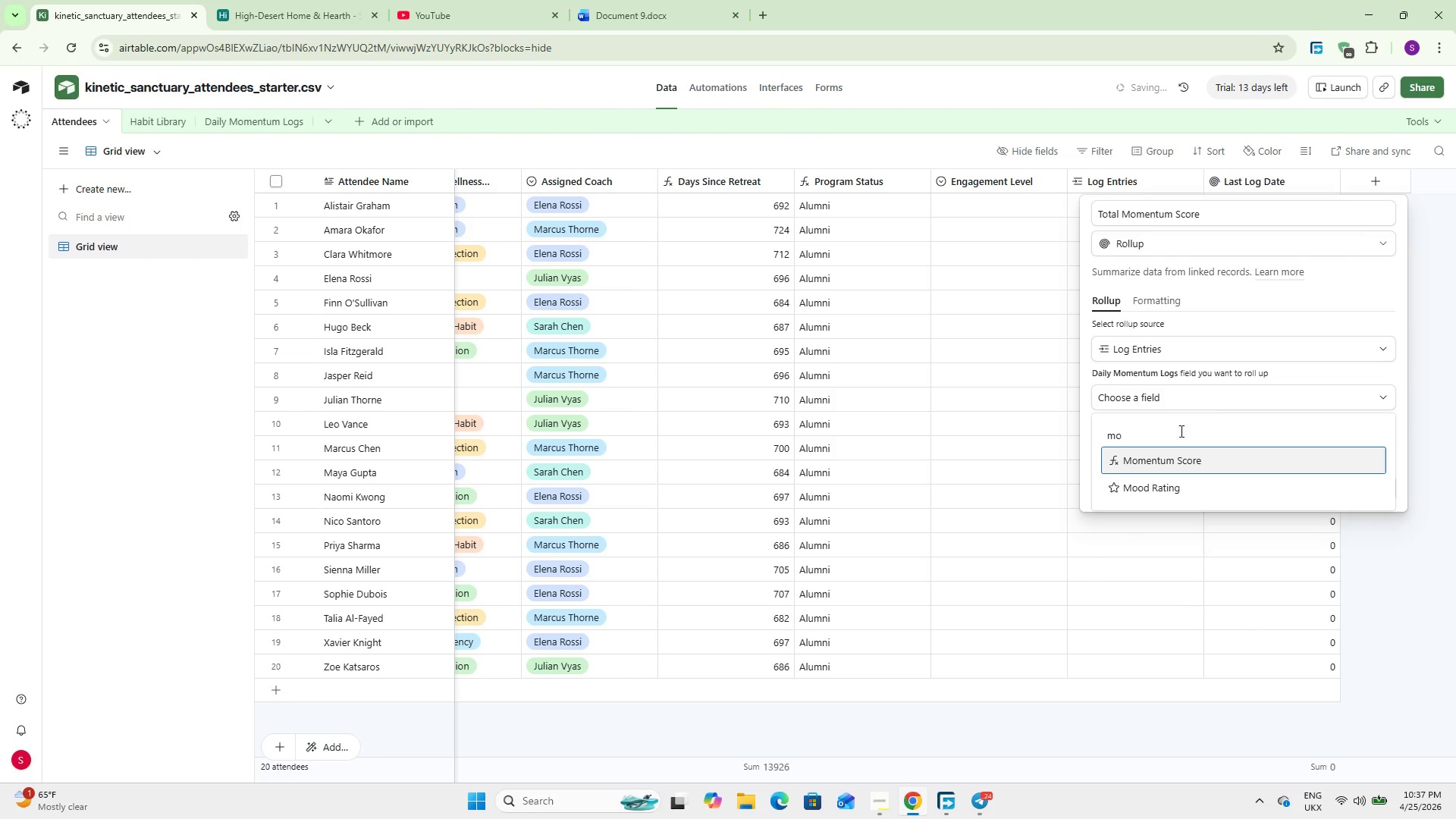 
left_click([1168, 452])
 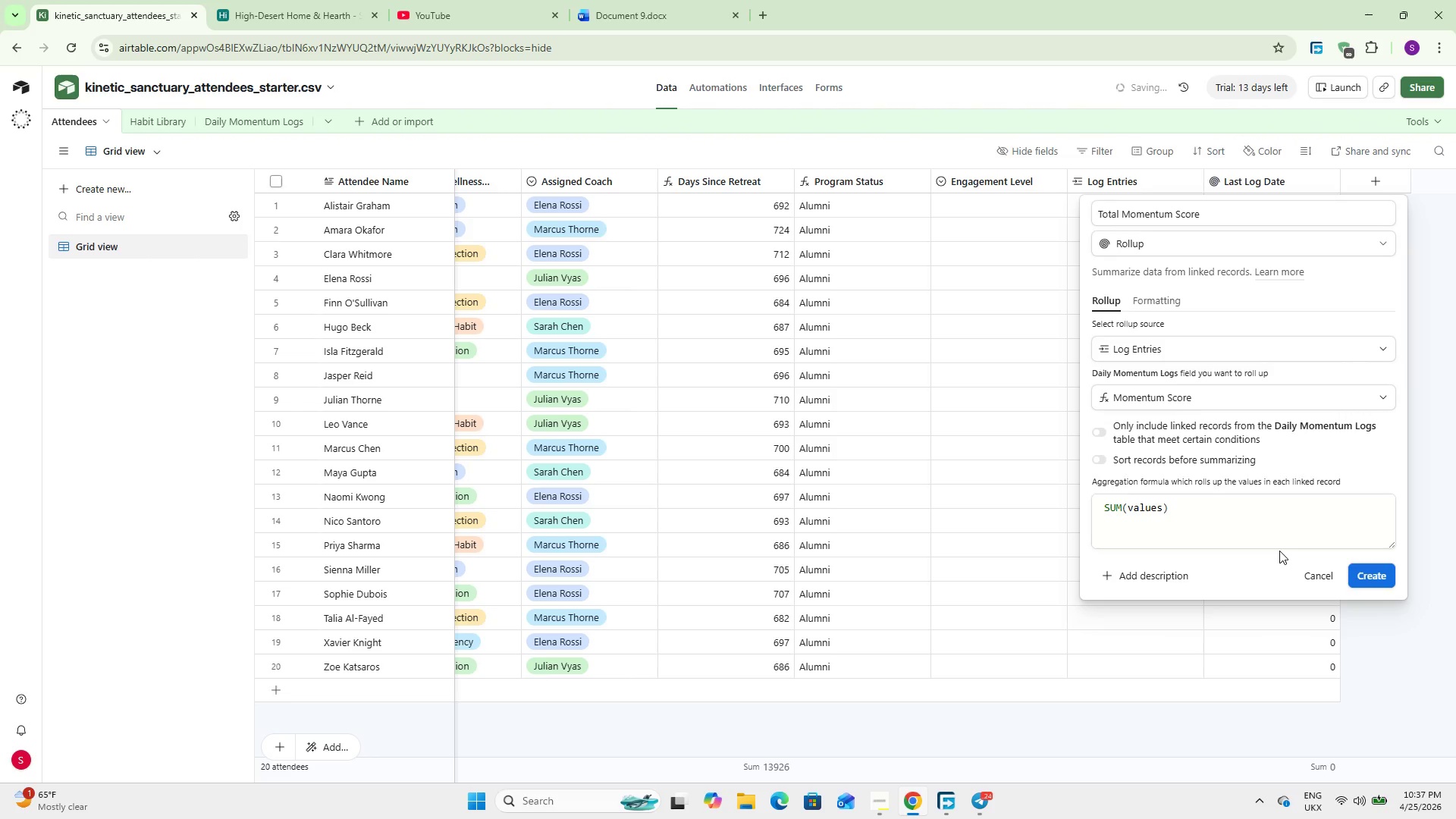 
left_click([1388, 582])
 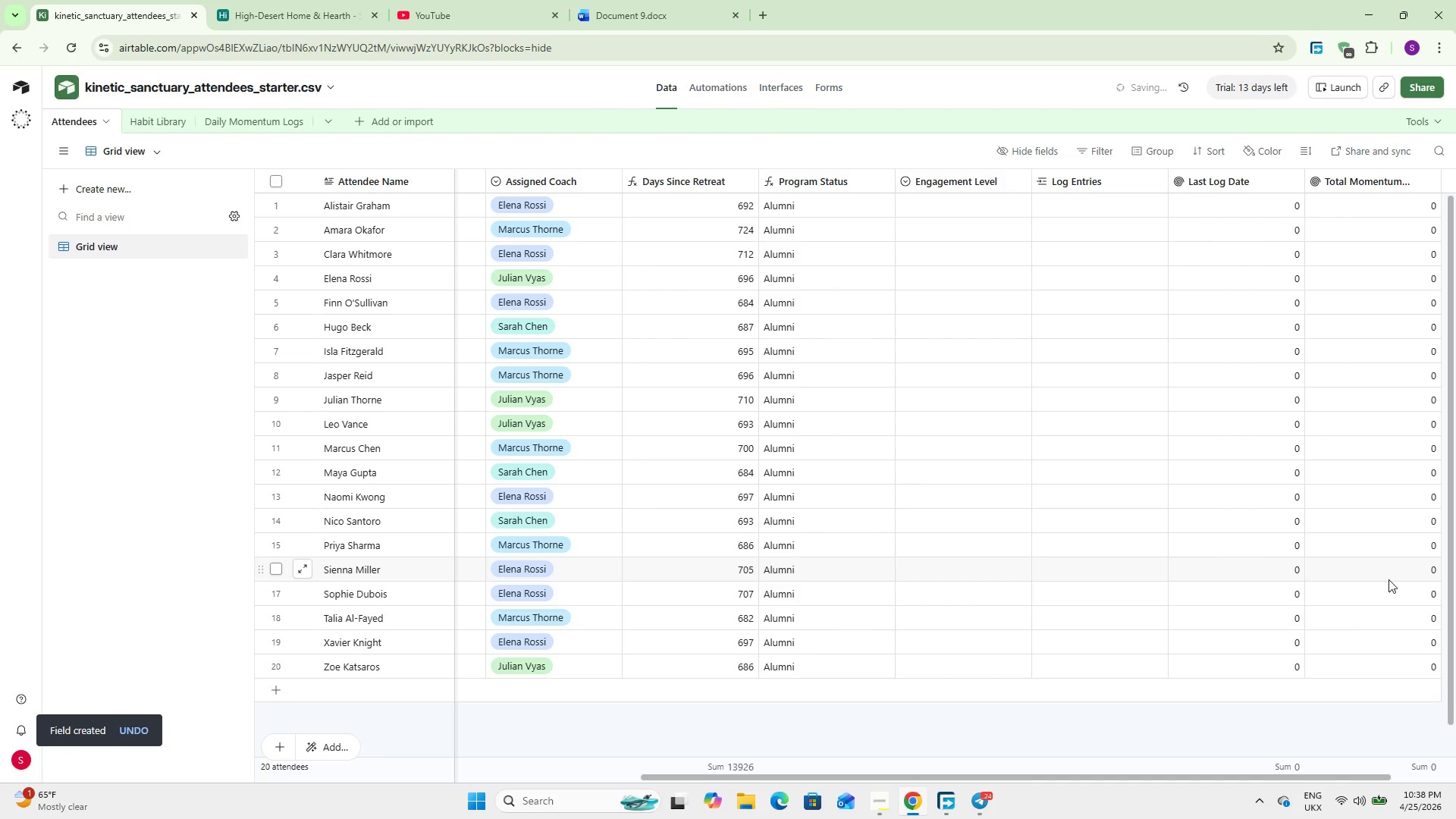 
wait(7.84)
 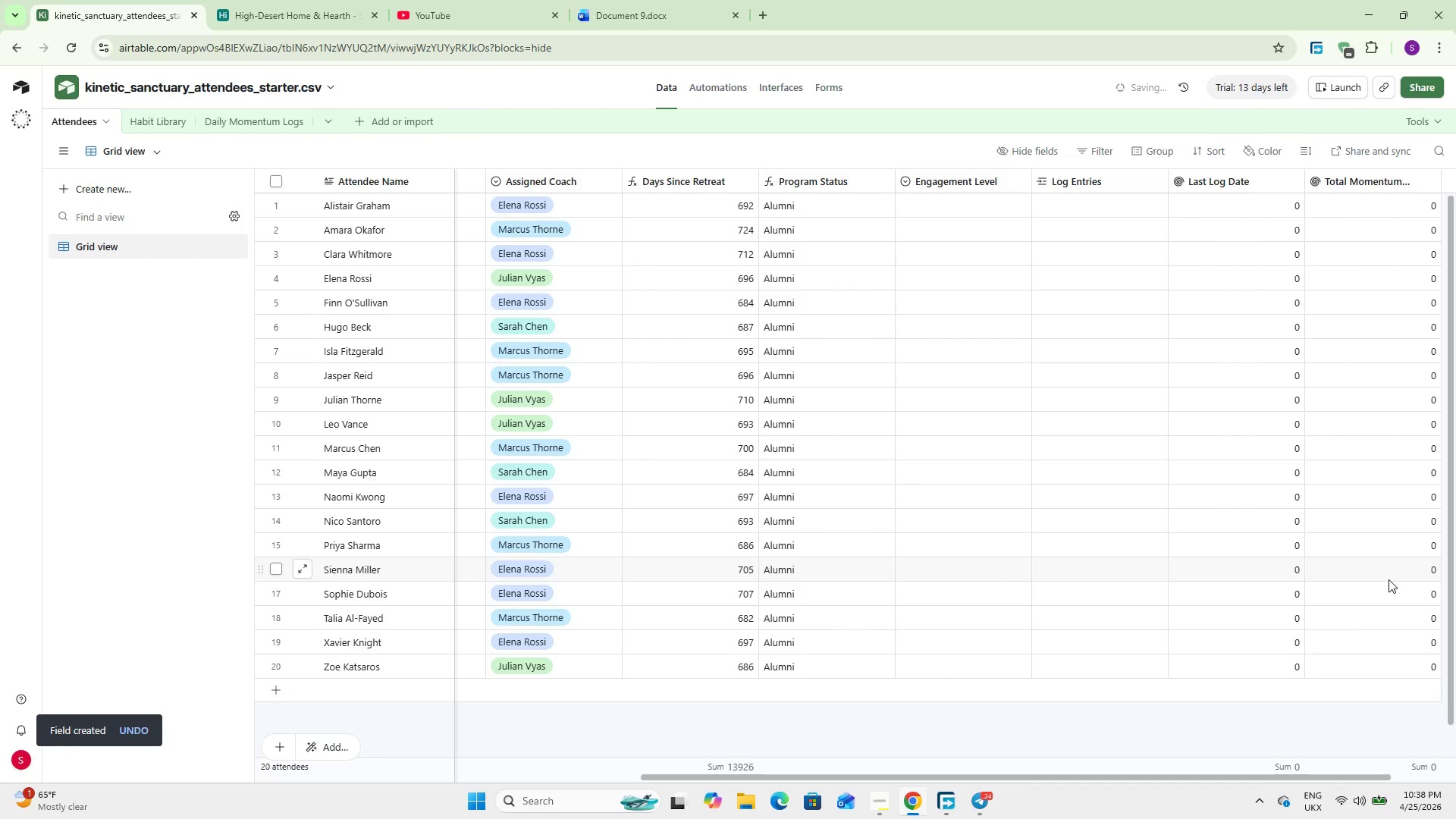 
left_click_drag(start_coordinate=[1205, 773], to_coordinate=[1289, 767])
 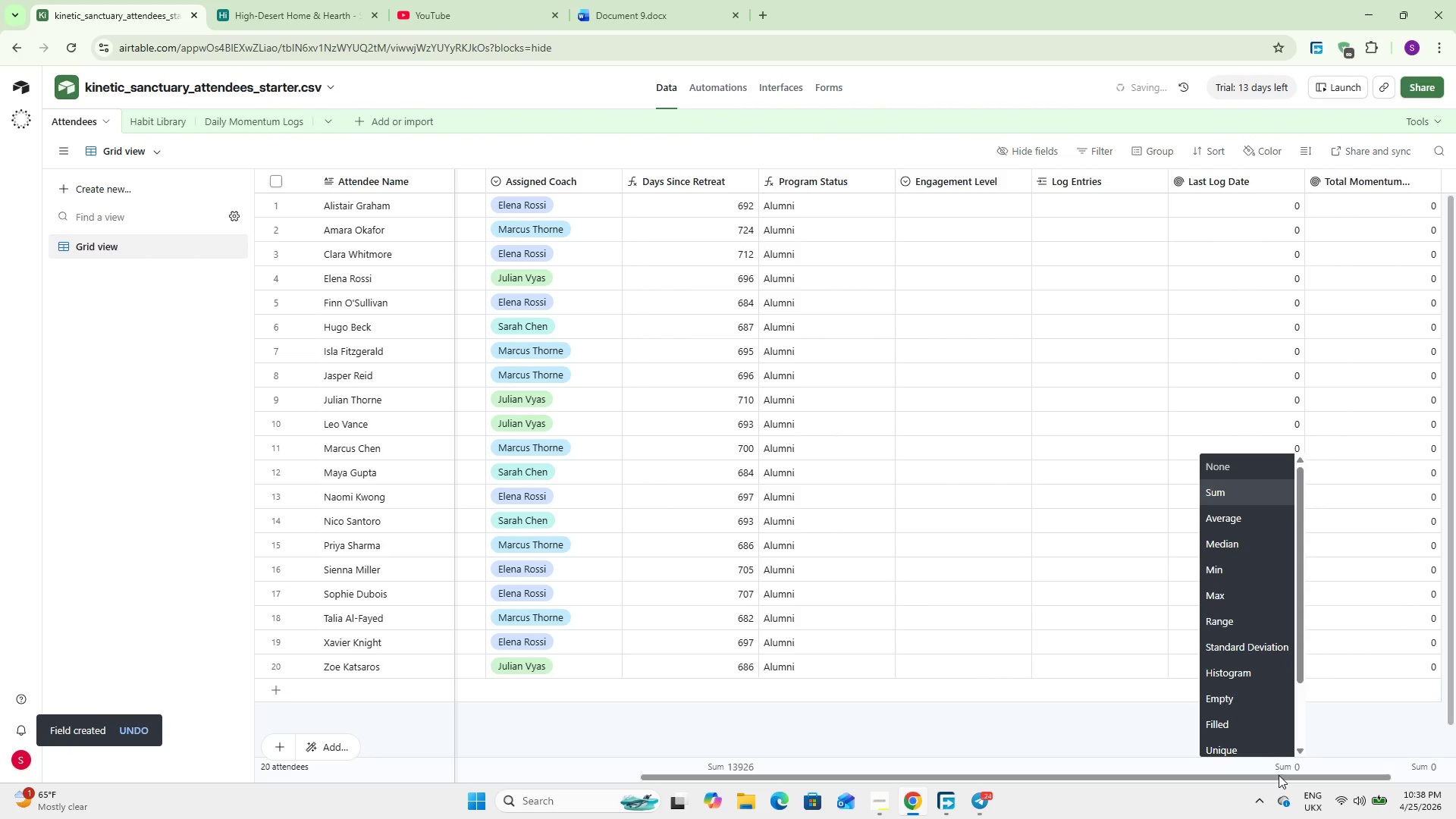 
left_click_drag(start_coordinate=[1279, 775], to_coordinate=[1351, 758])
 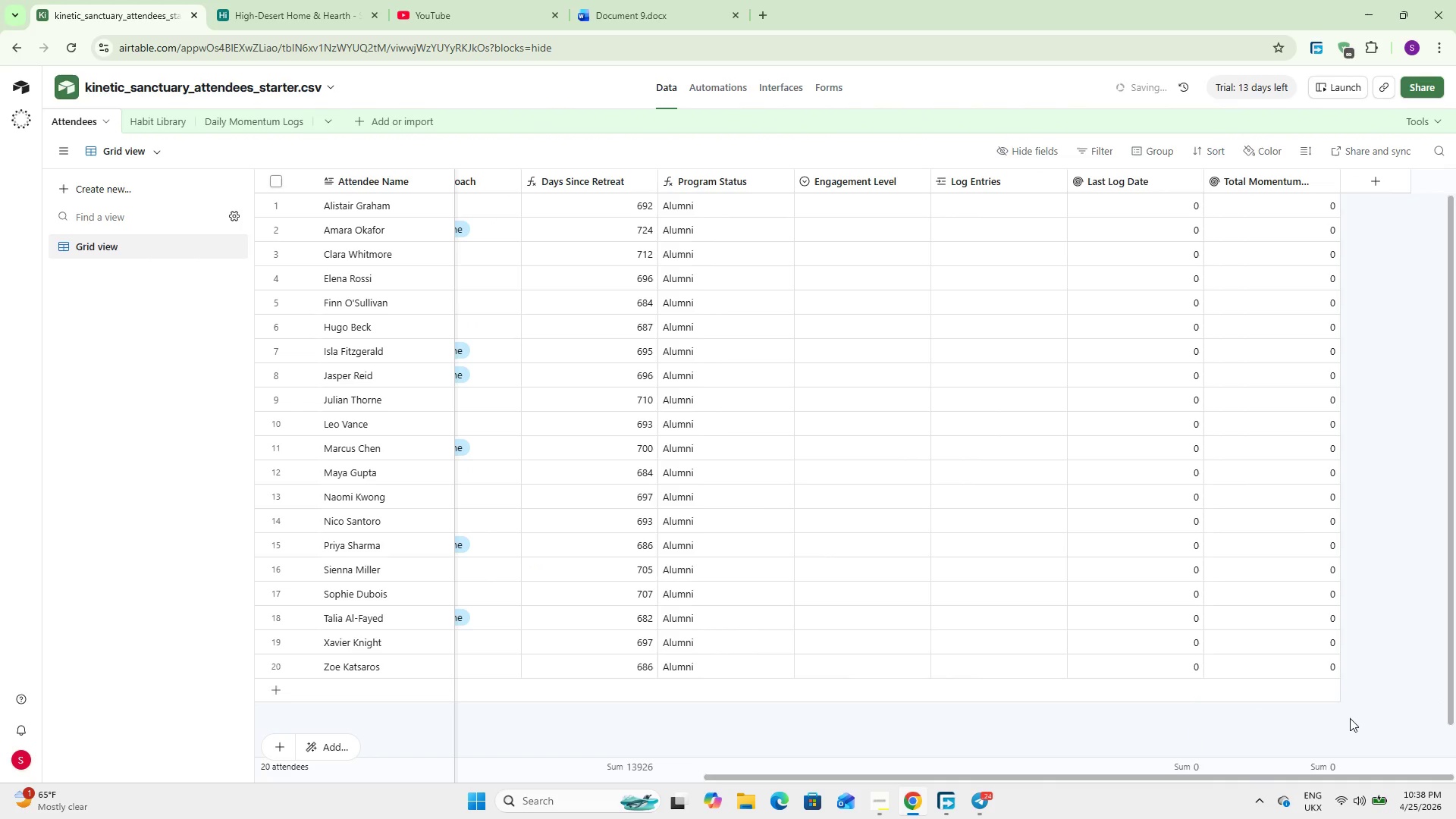 
left_click([1350, 718])
 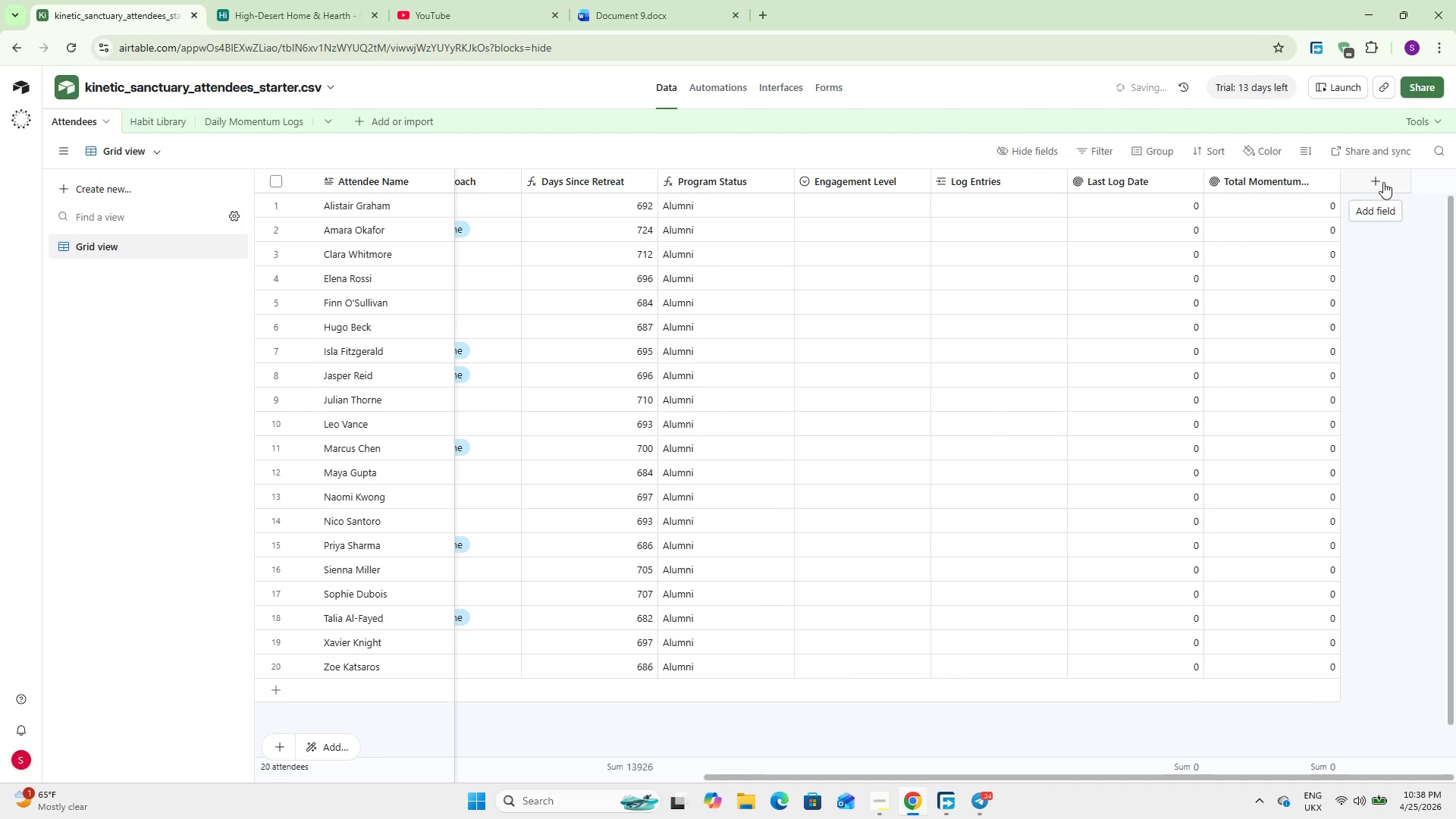 
left_click([1383, 182])
 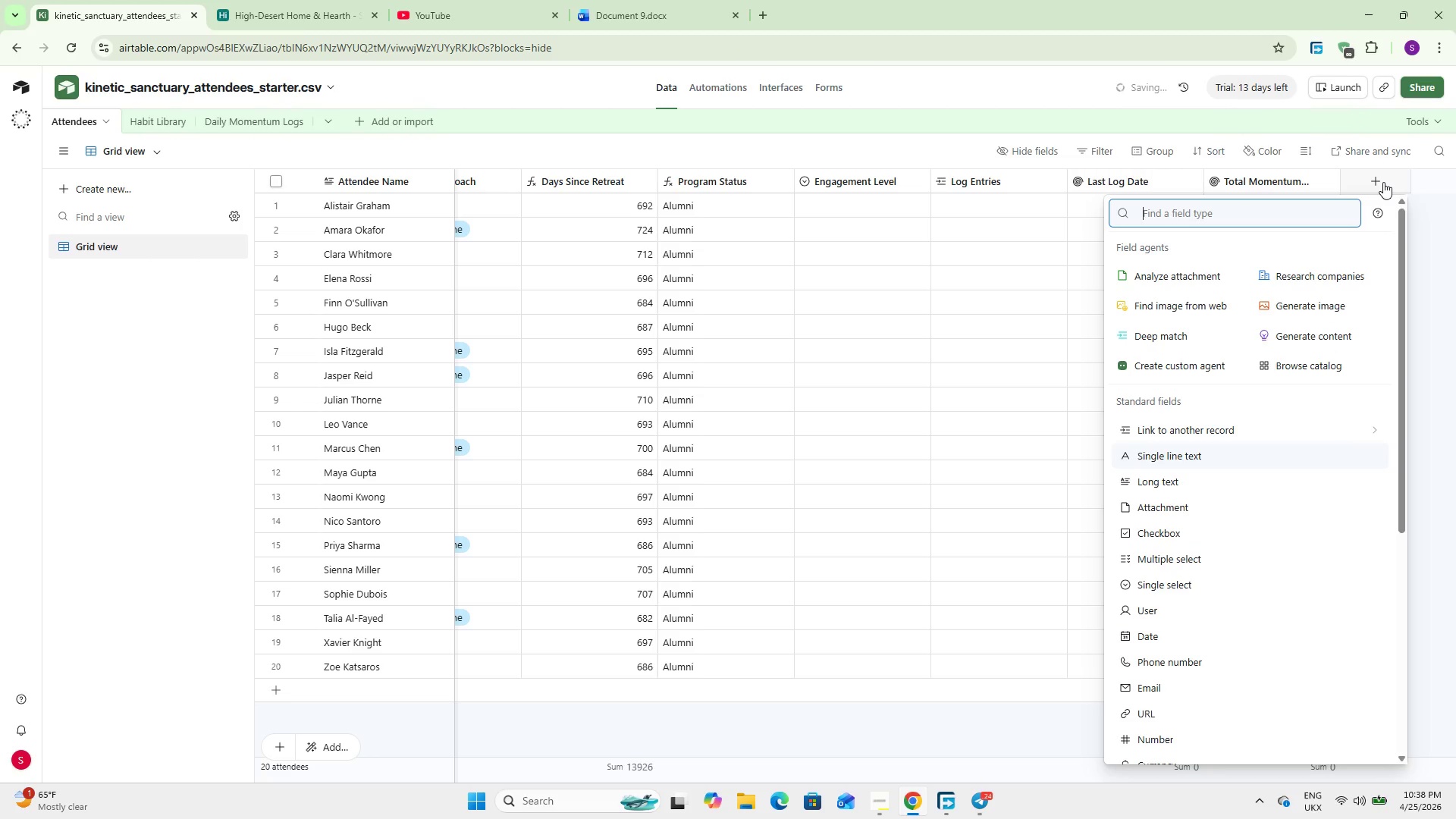 
type(Cou)
 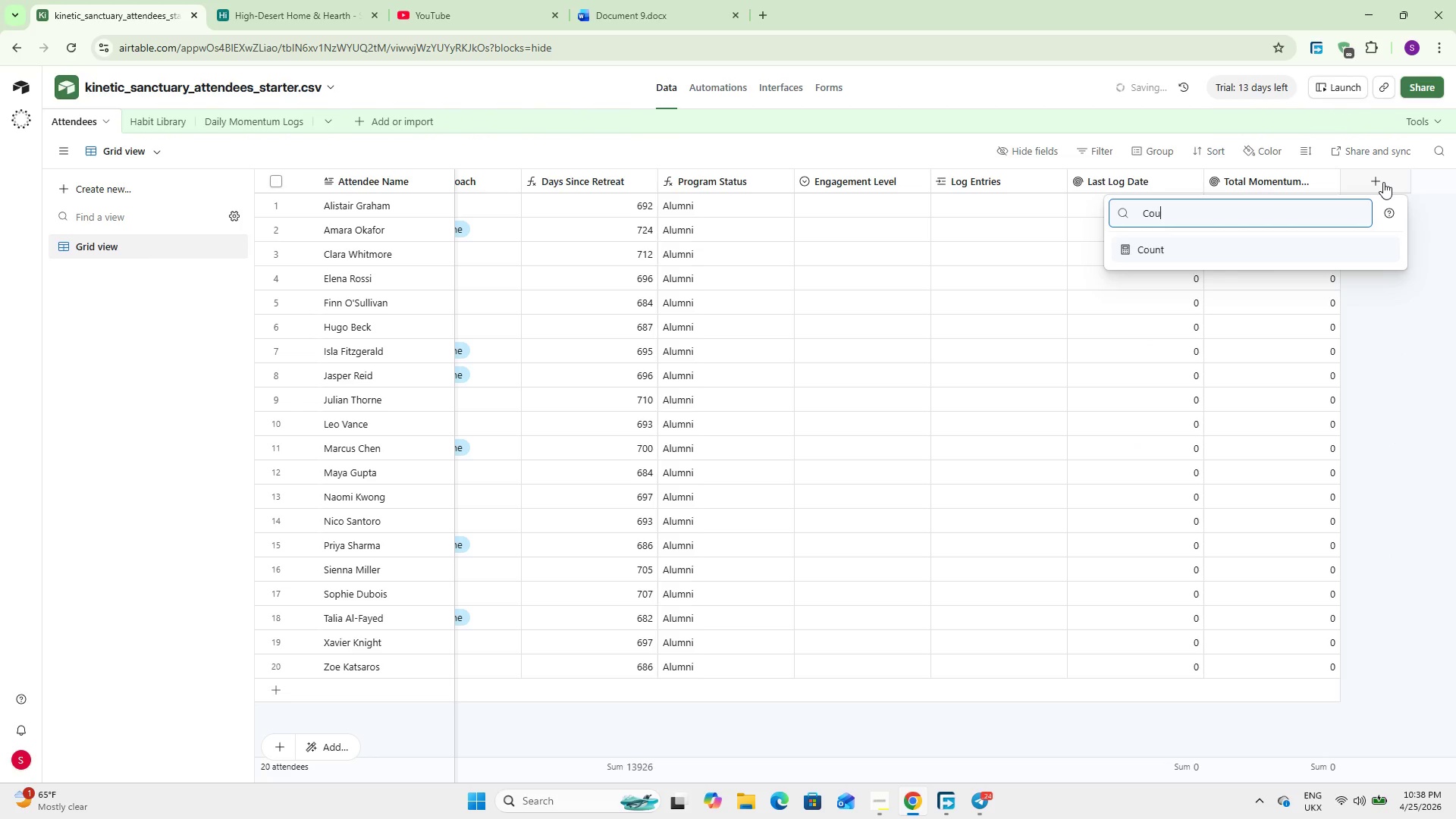 
key(Enter)
 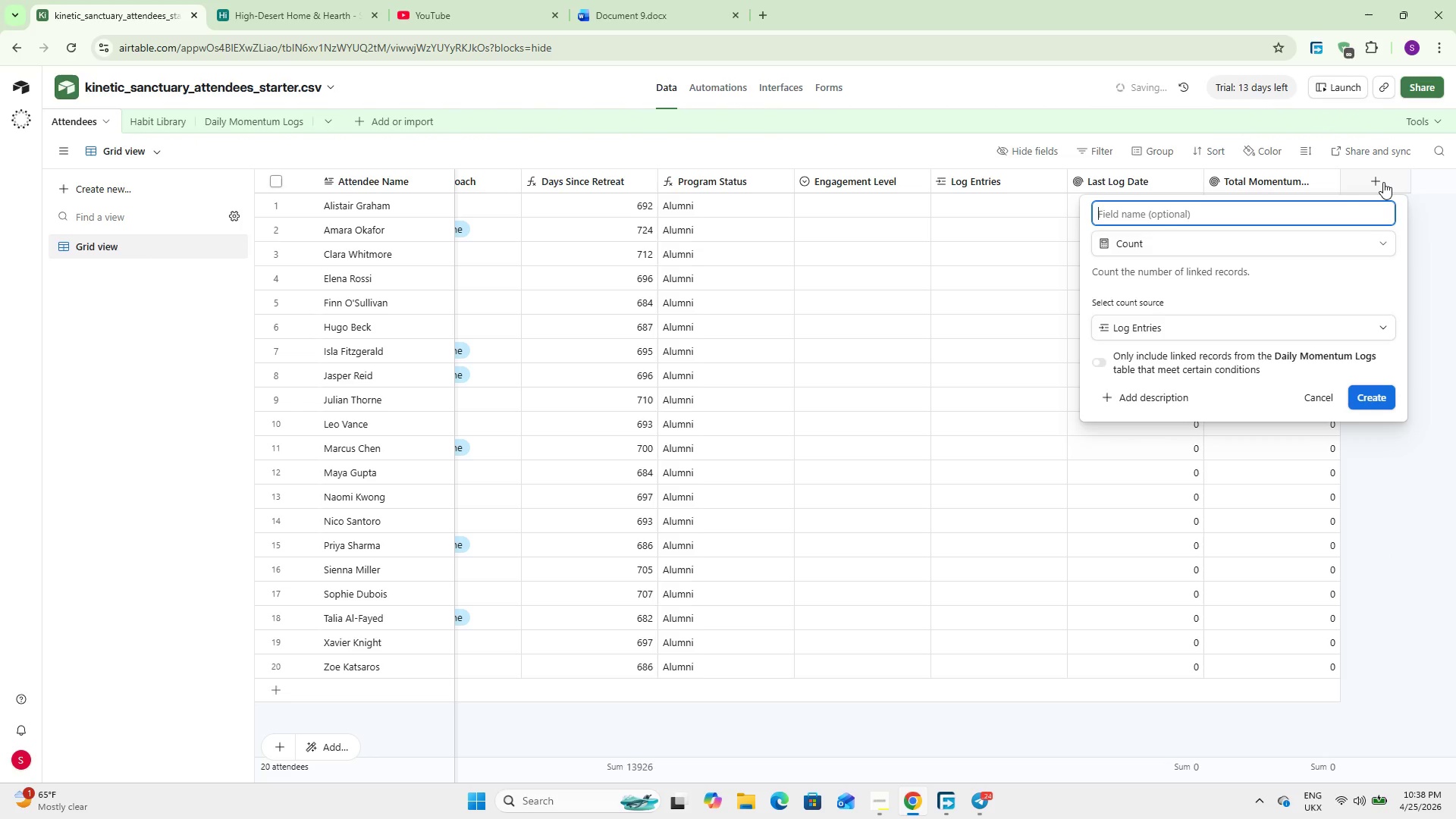 
type(Total Logs Submitted)
 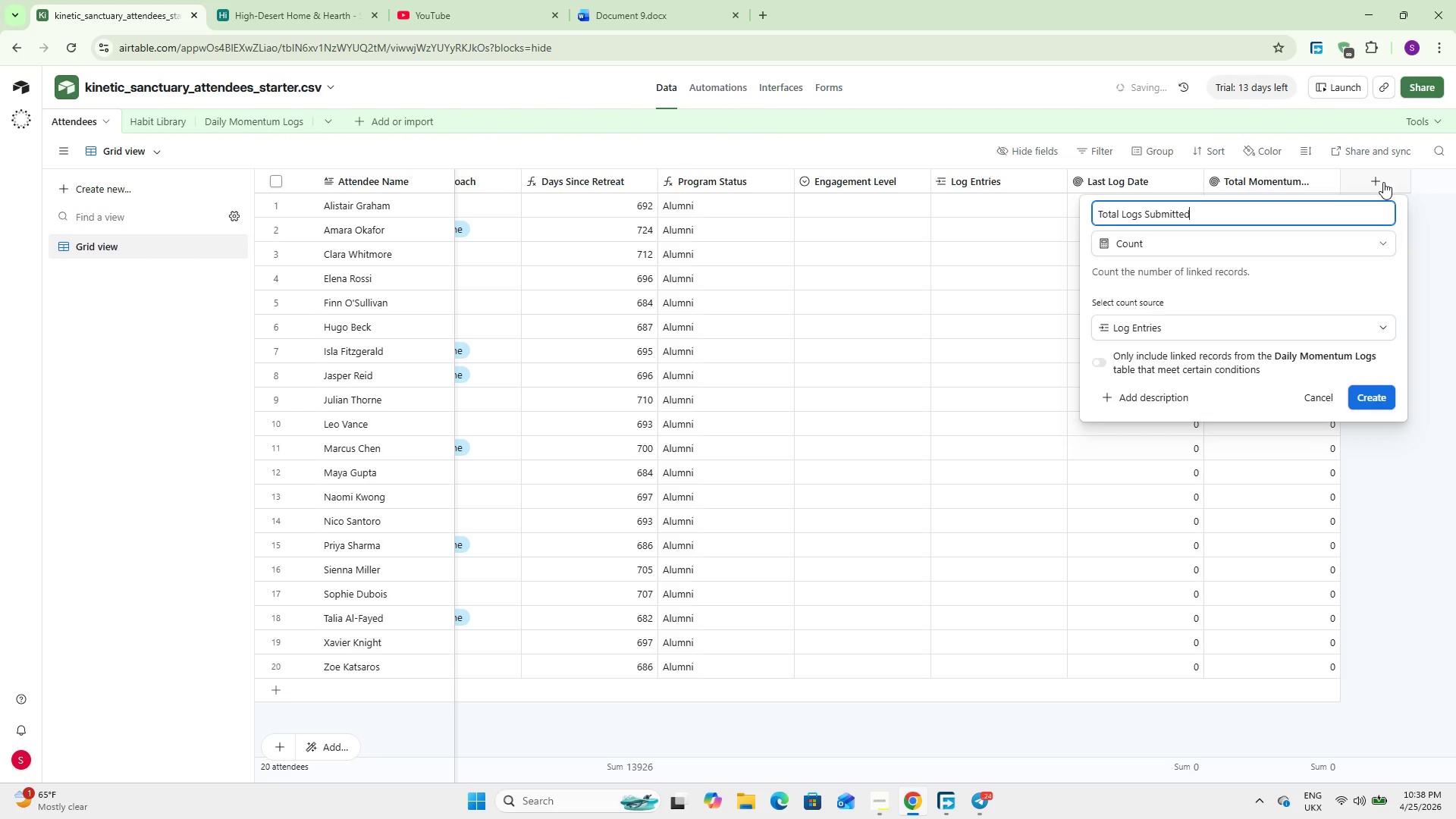 
left_click([1372, 386])
 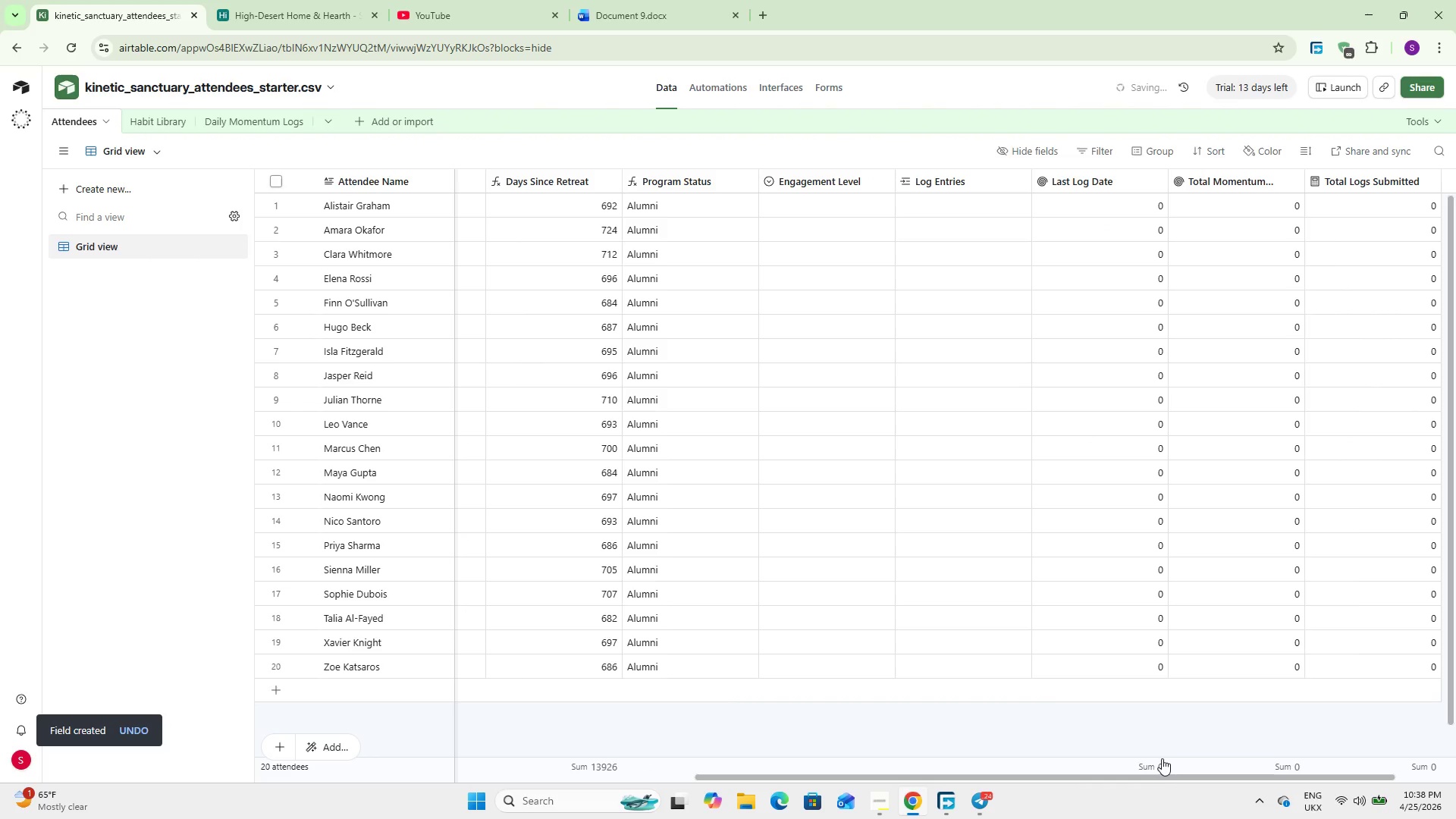 
left_click_drag(start_coordinate=[1159, 774], to_coordinate=[1218, 776])
 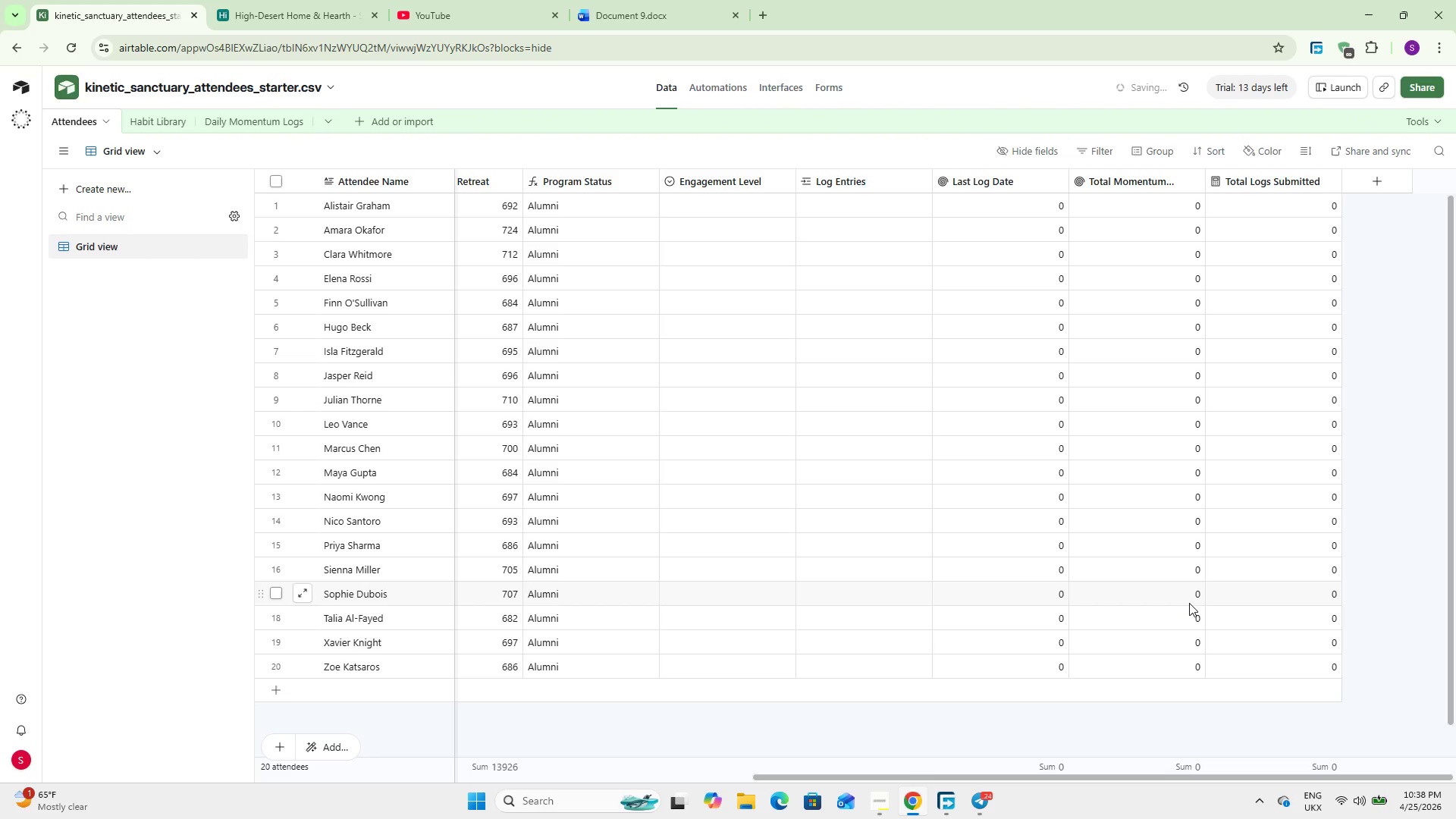 
wait(13.17)
 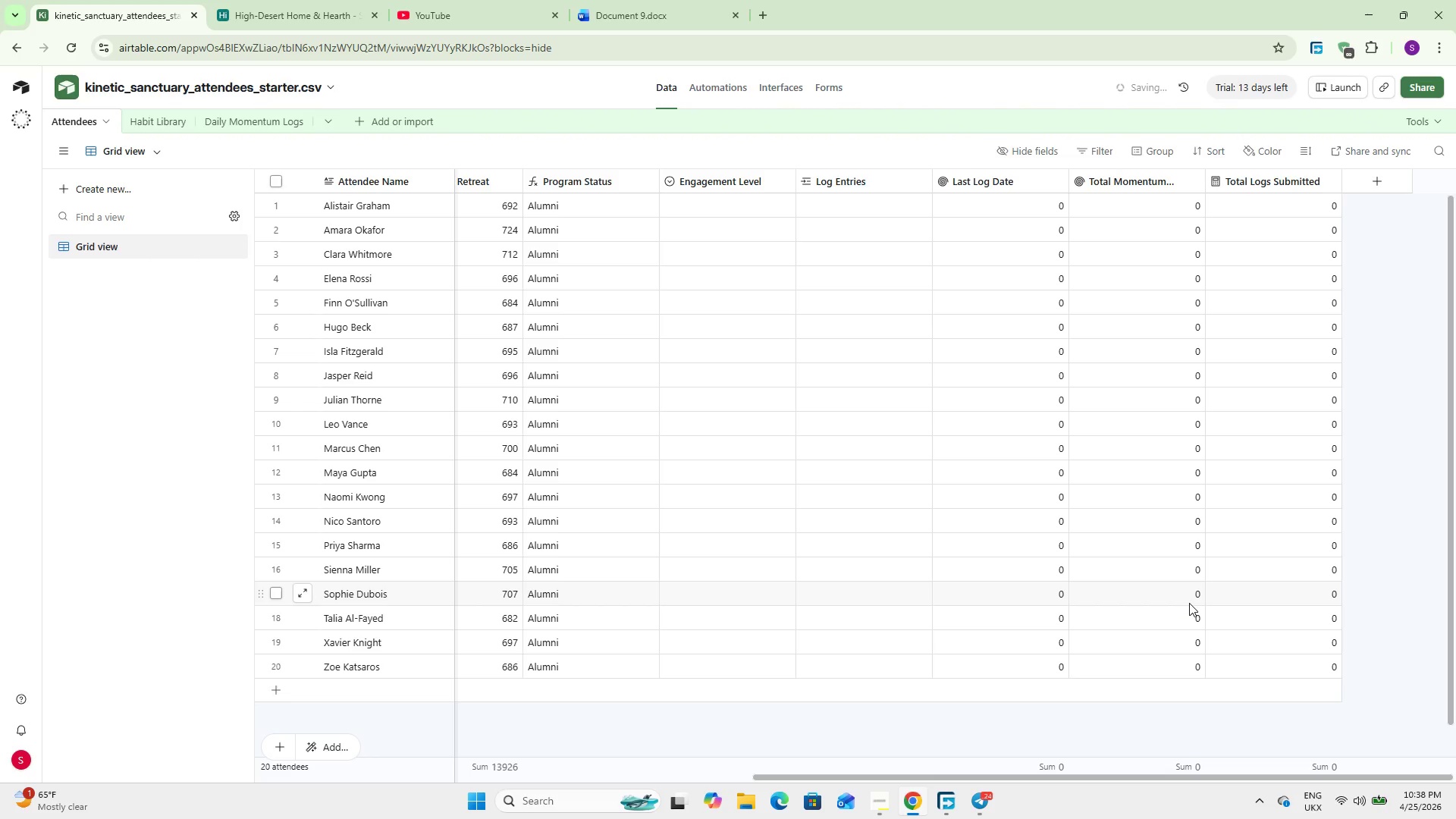 
left_click([1385, 177])
 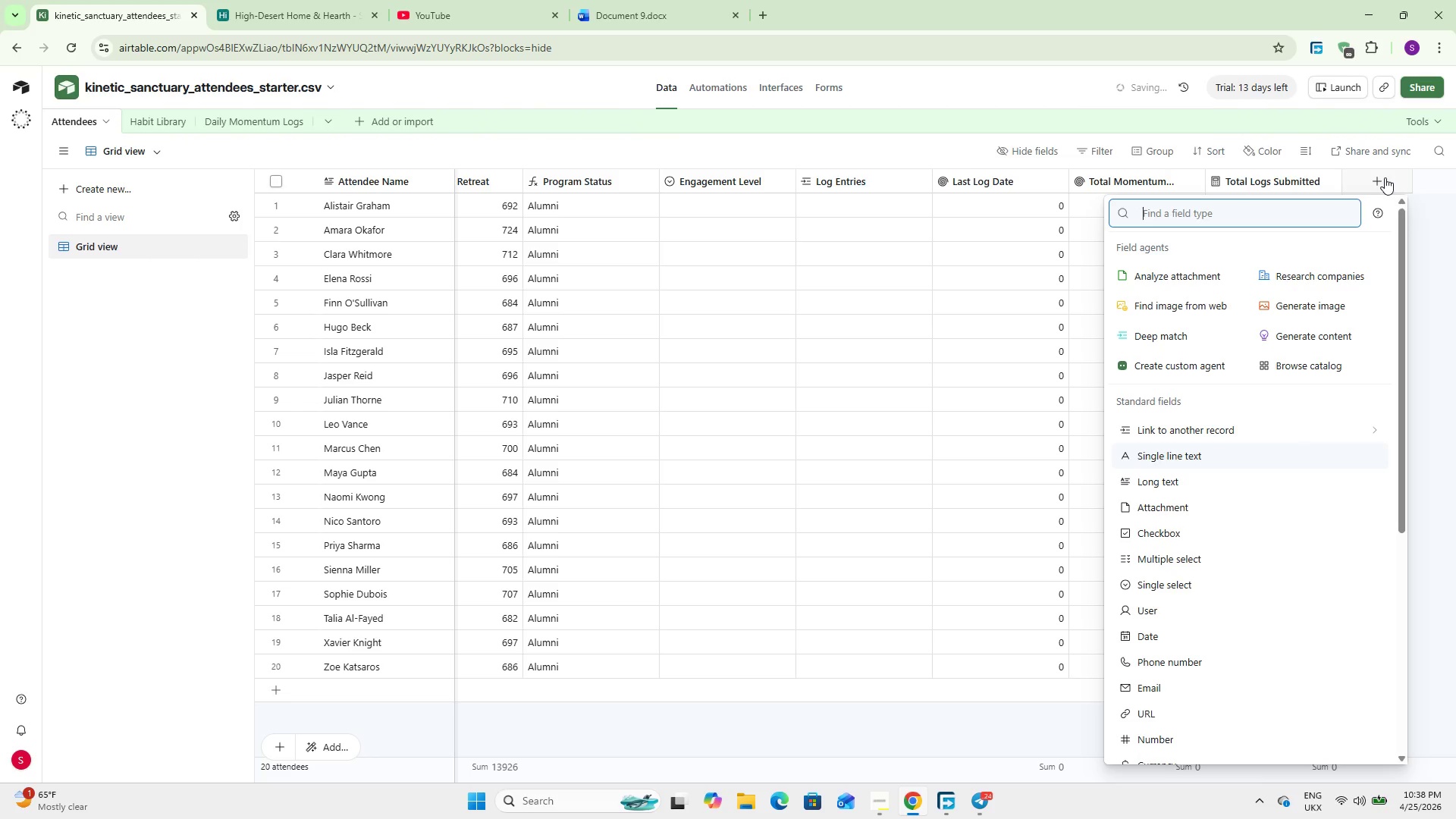 
wait(16.33)
 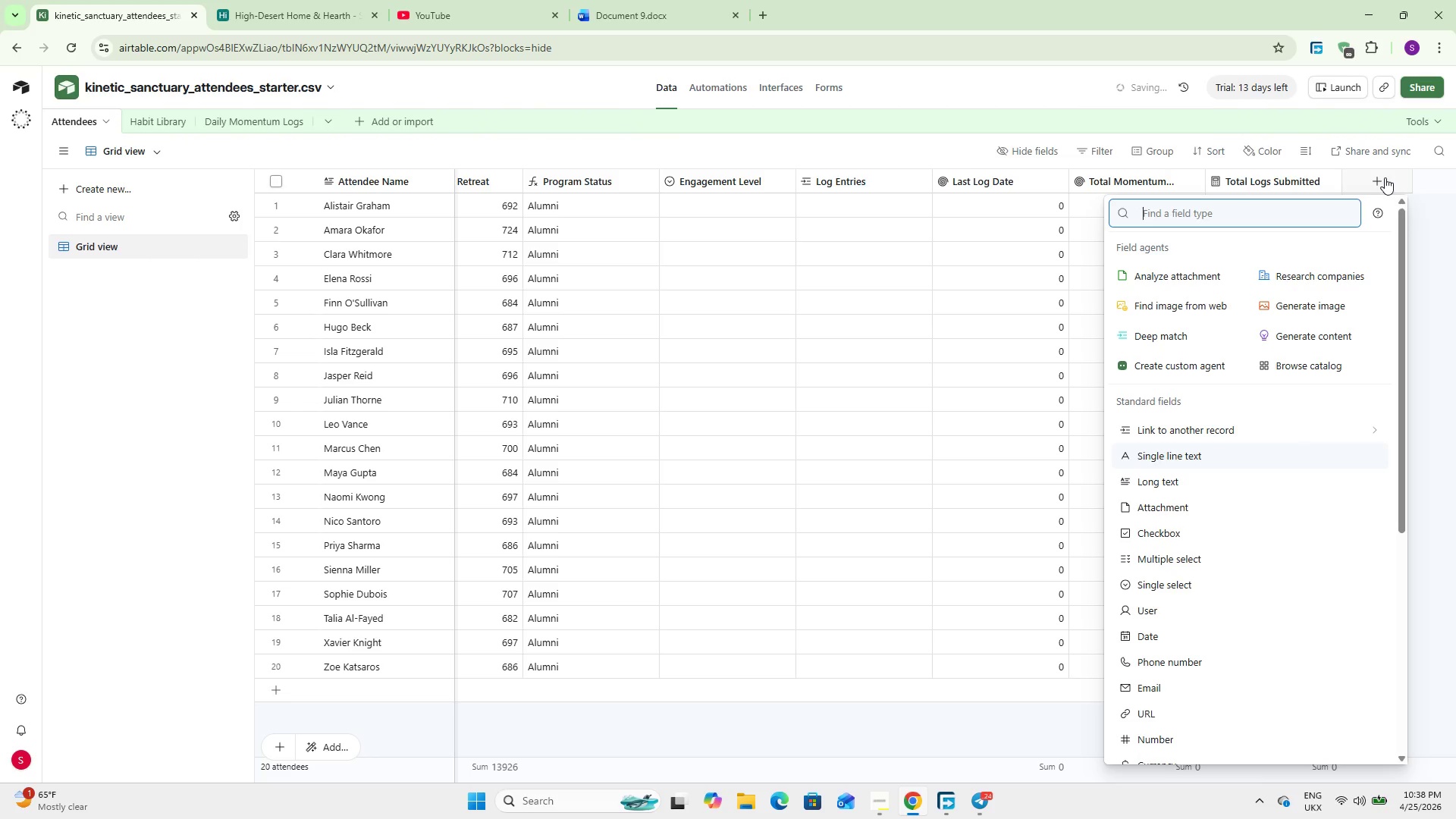 
left_click([950, 749])
 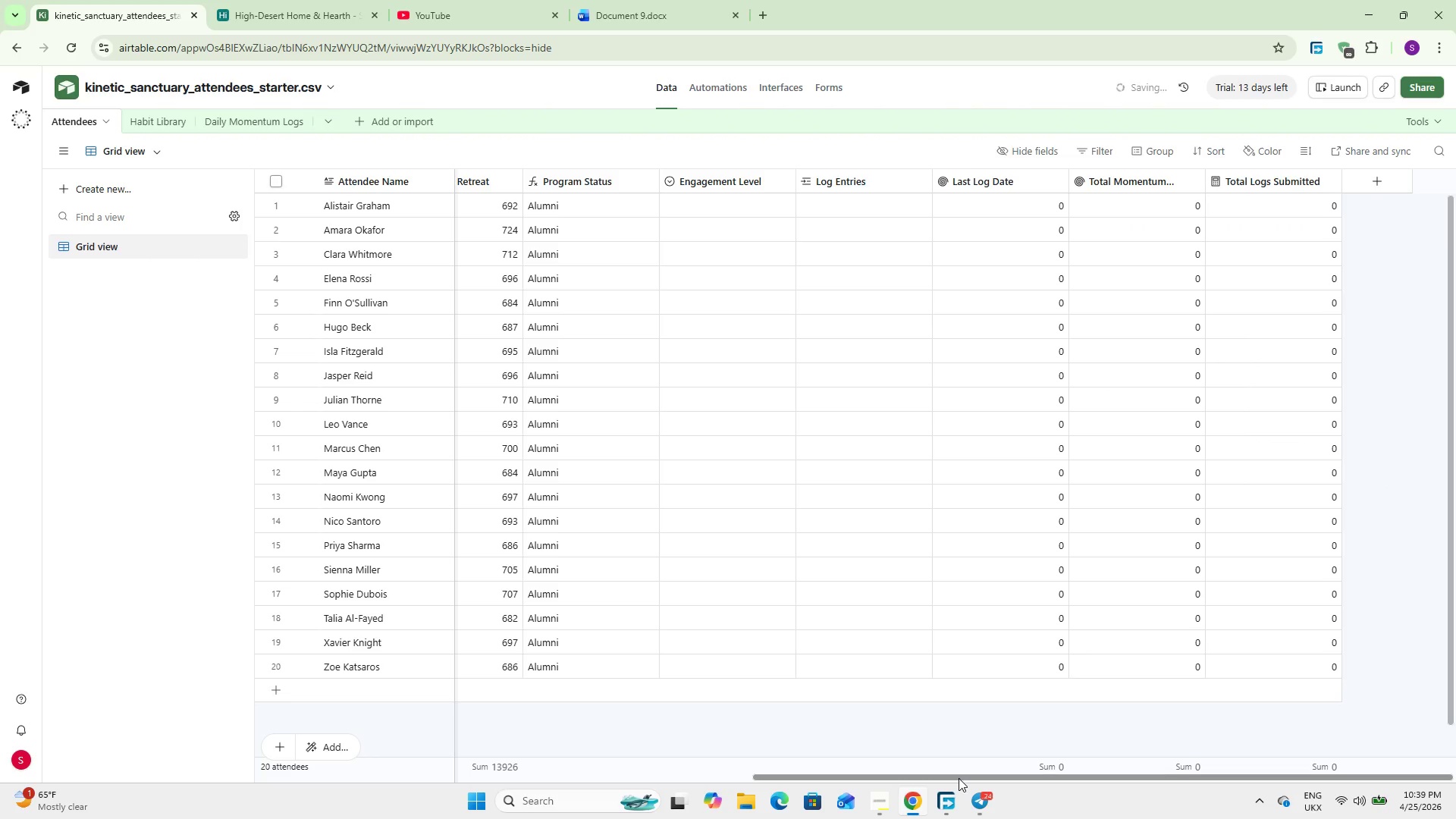 
left_click_drag(start_coordinate=[959, 778], to_coordinate=[1088, 729])
 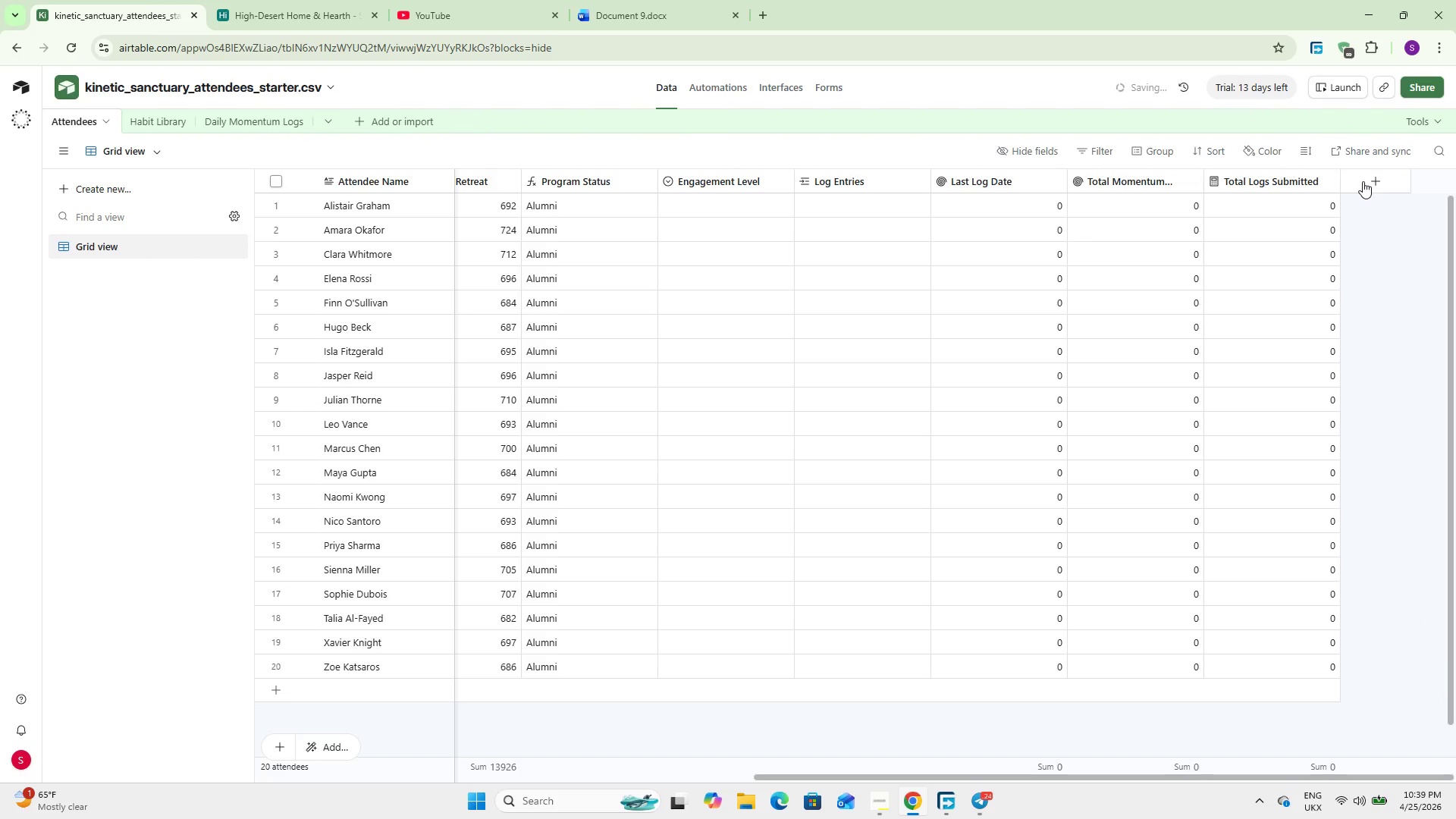 
left_click([1360, 170])
 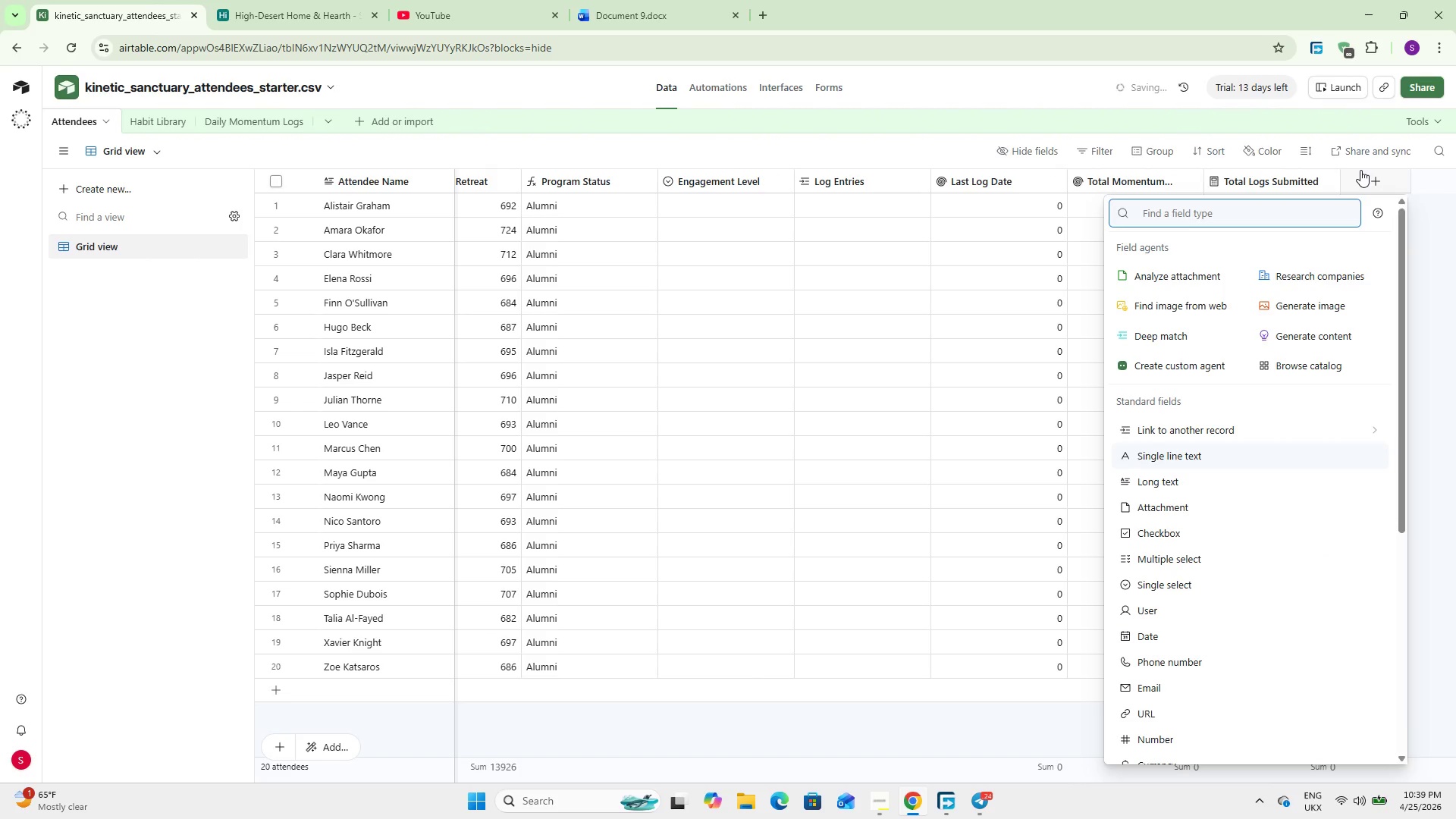 
hold_key(key=ShiftLeft, duration=0.39)
 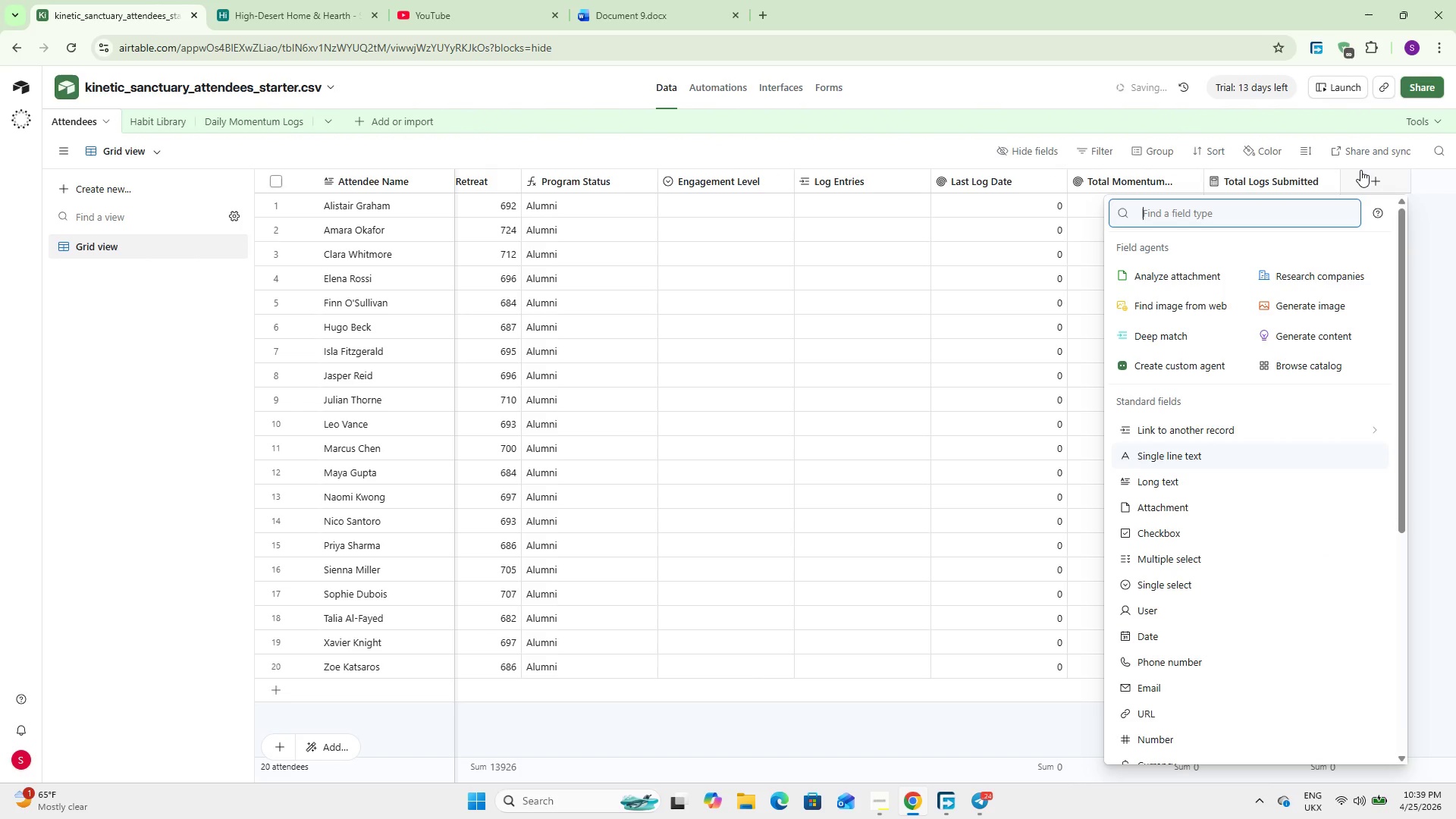 
type(for)
 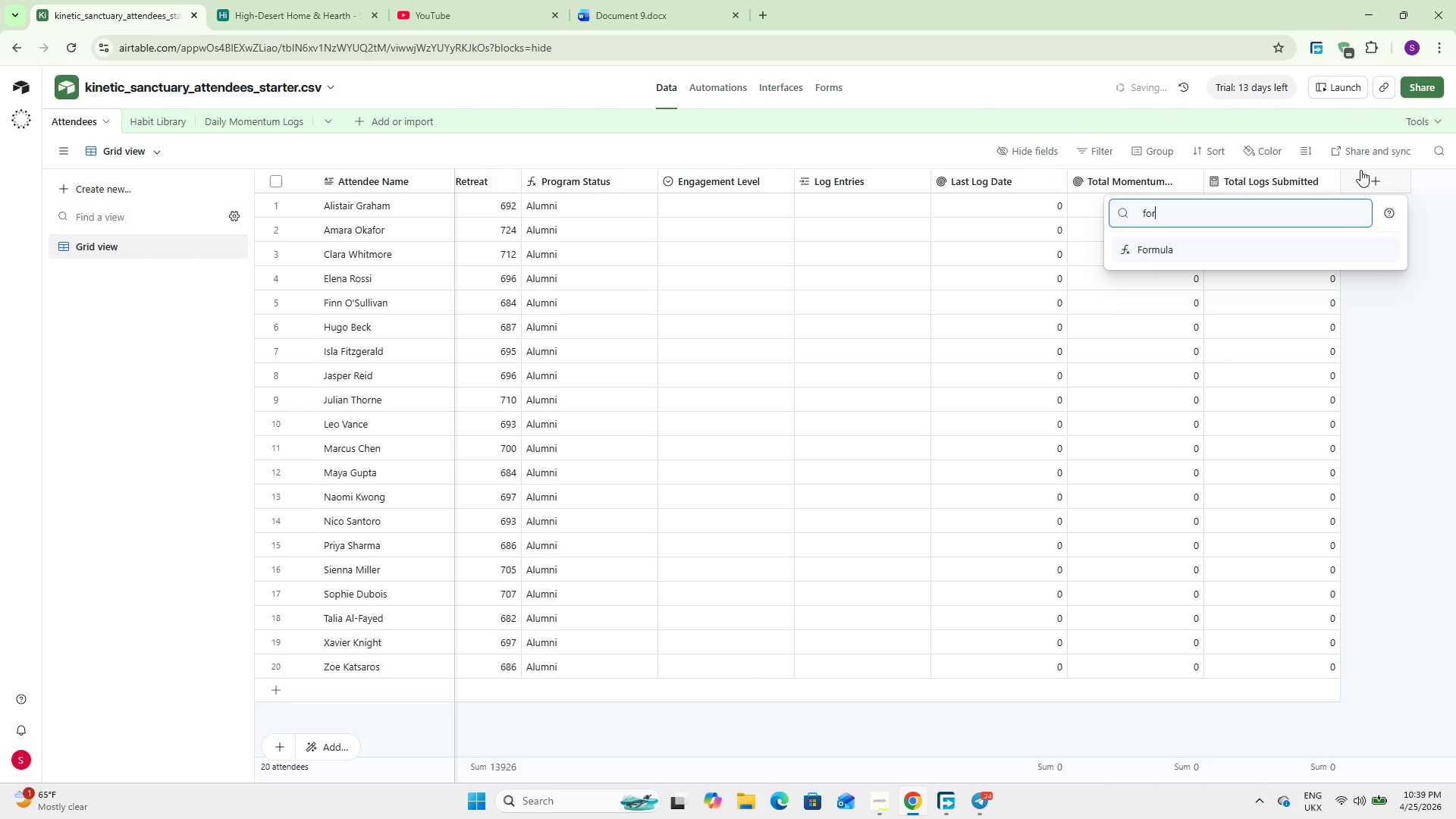 
key(Enter)
 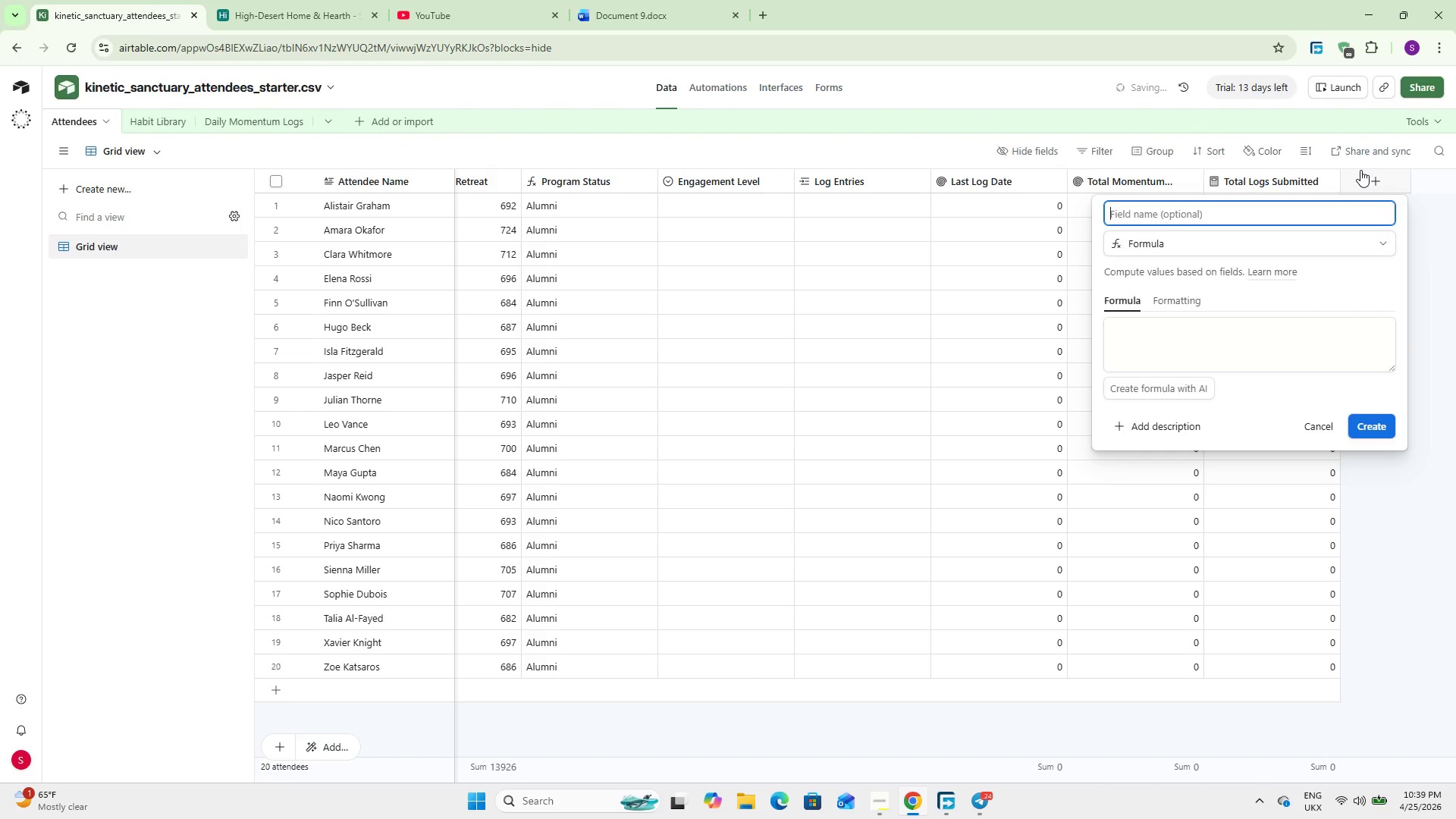 
type(At Risk Flag)
 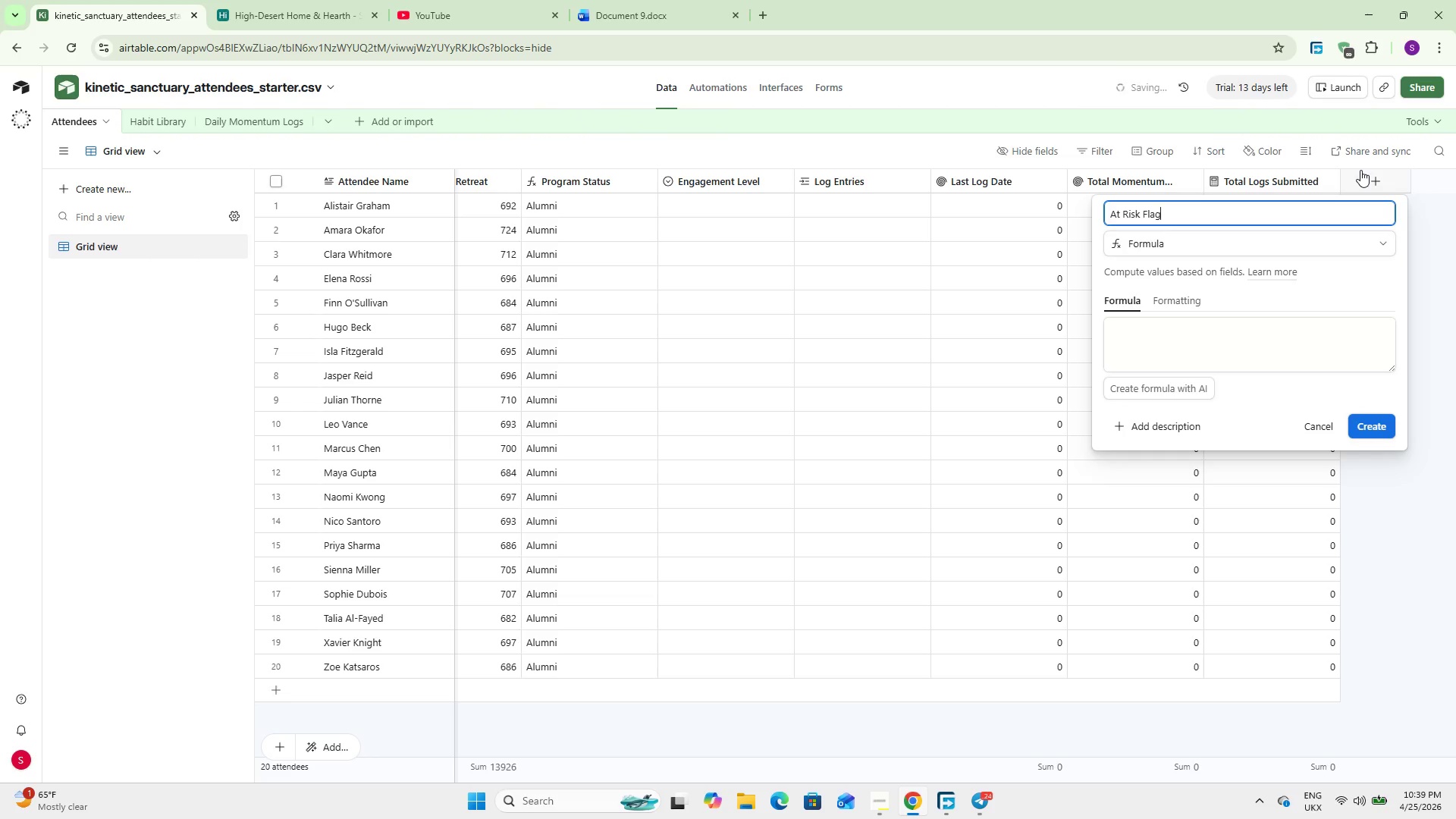 
left_click([1220, 350])
 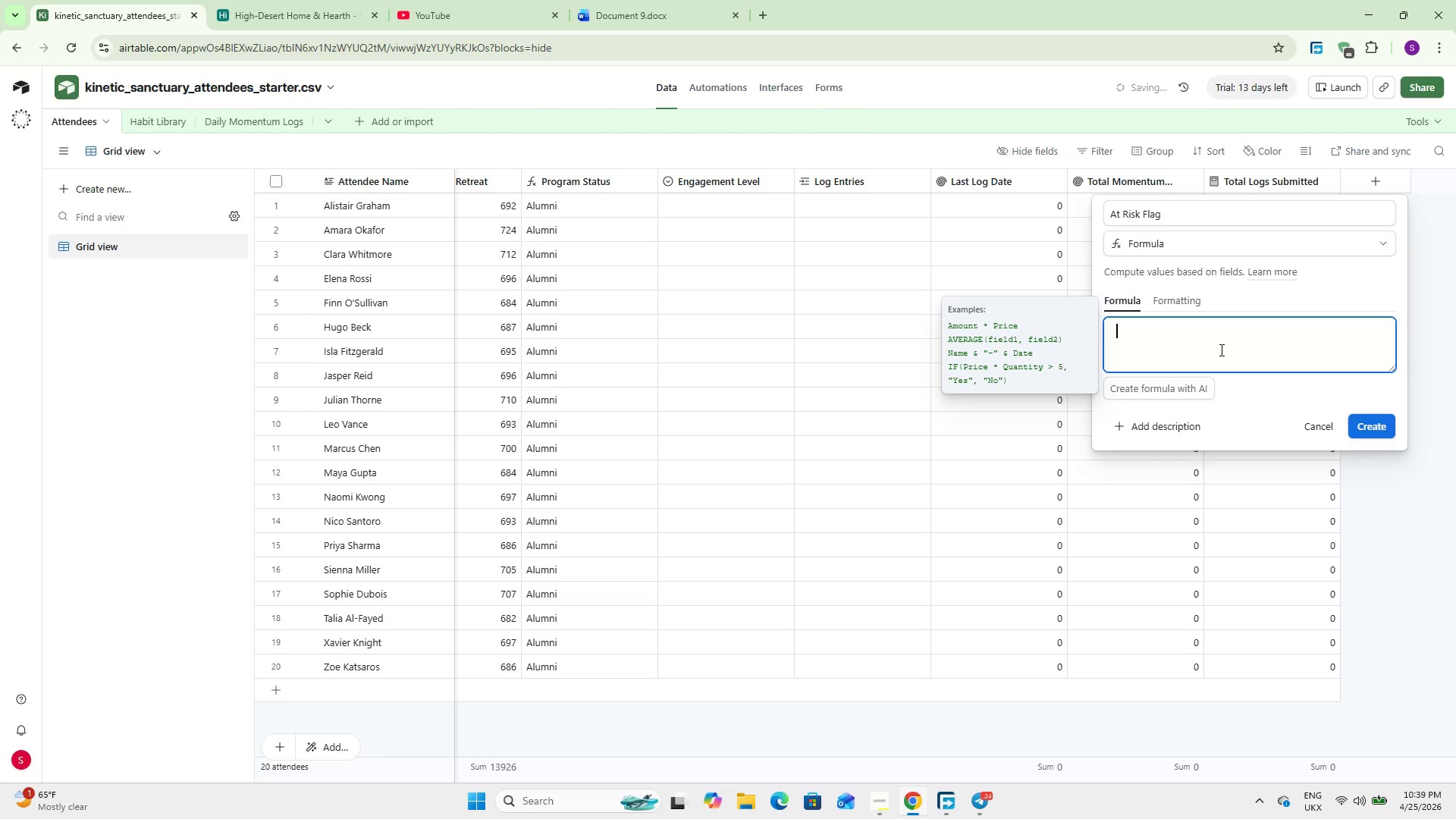 
key(Control+V)
 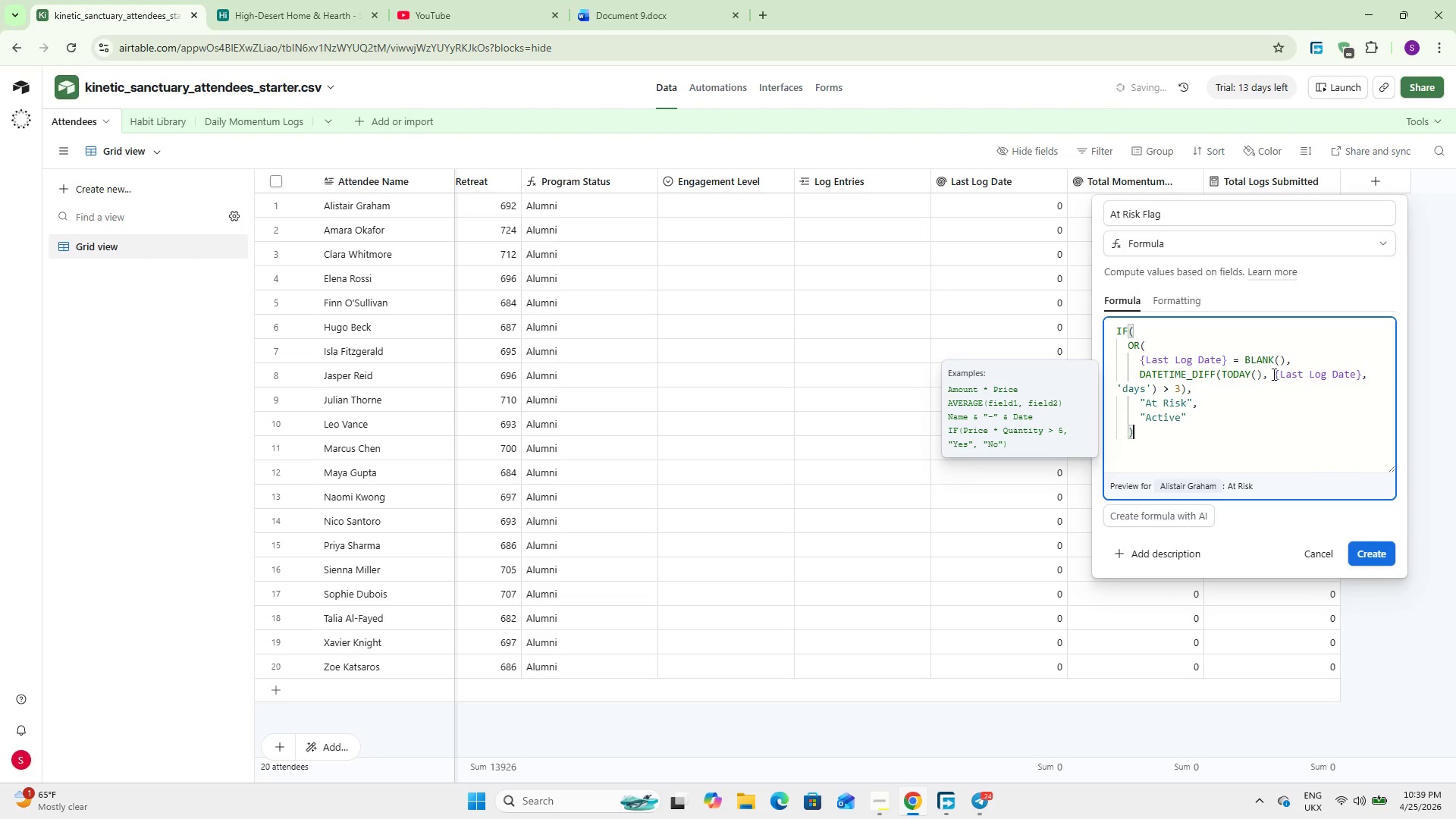 
left_click([1367, 547])
 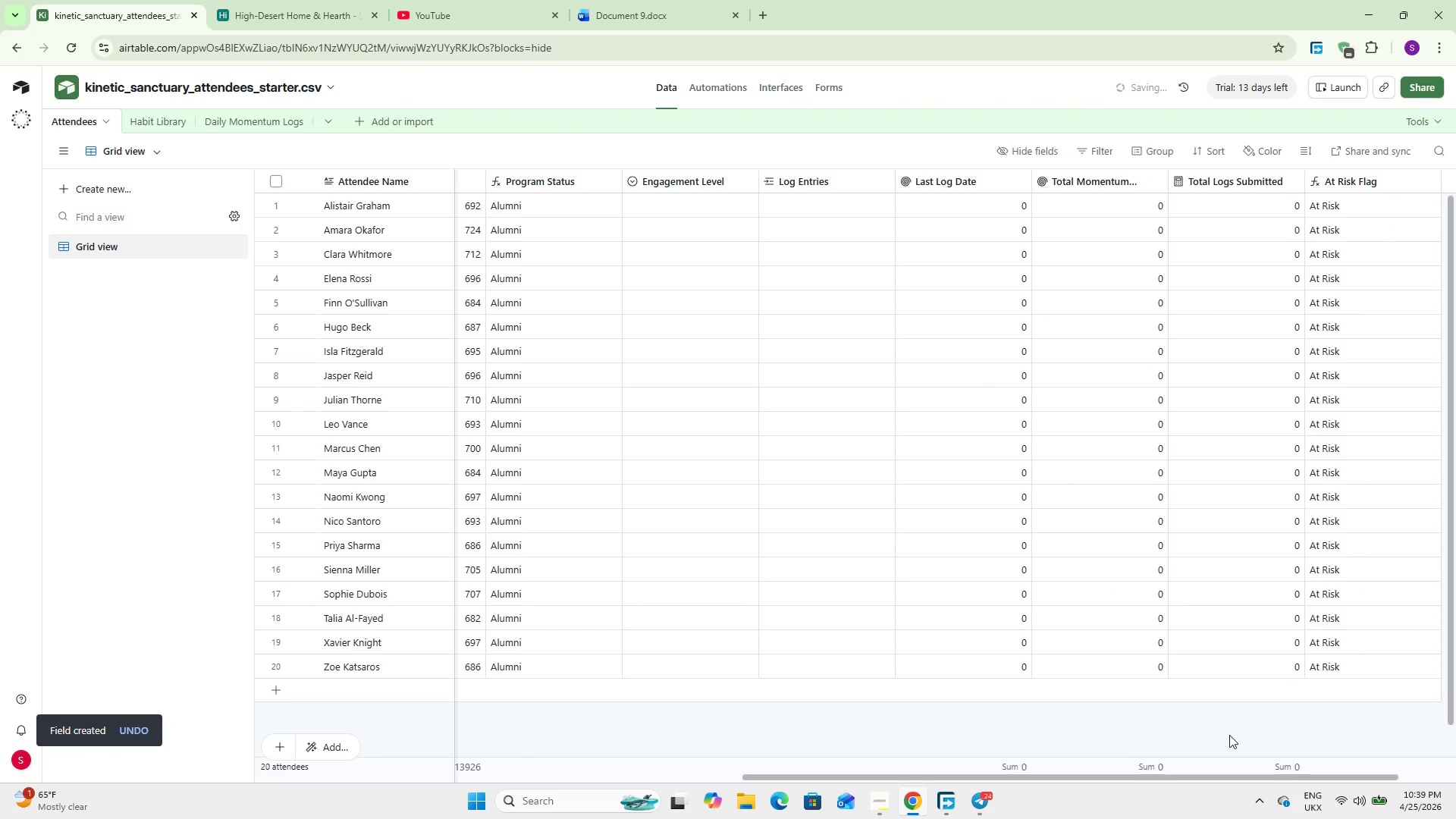 
left_click_drag(start_coordinate=[1217, 774], to_coordinate=[1328, 759])
 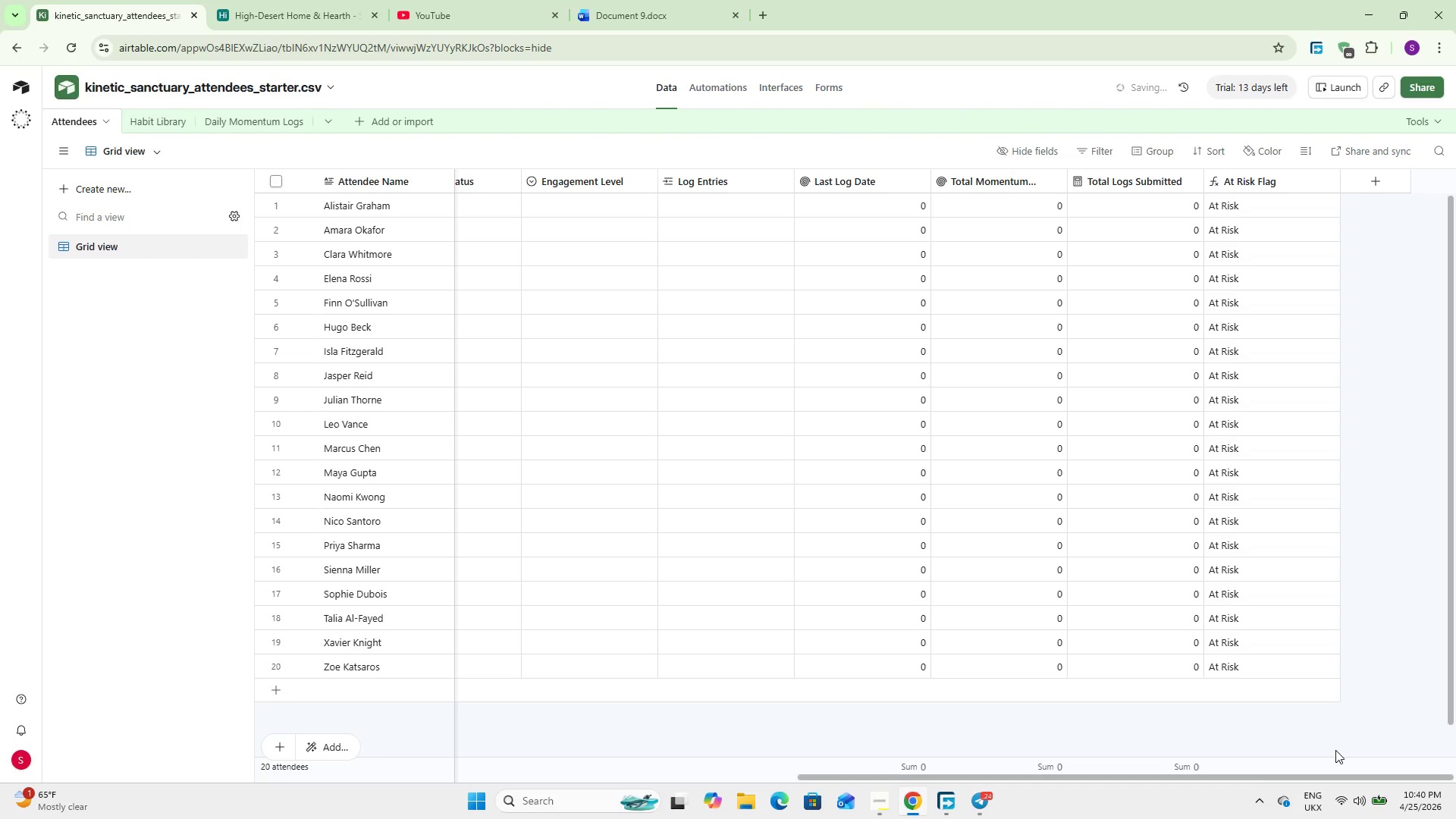 
wait(46.0)
 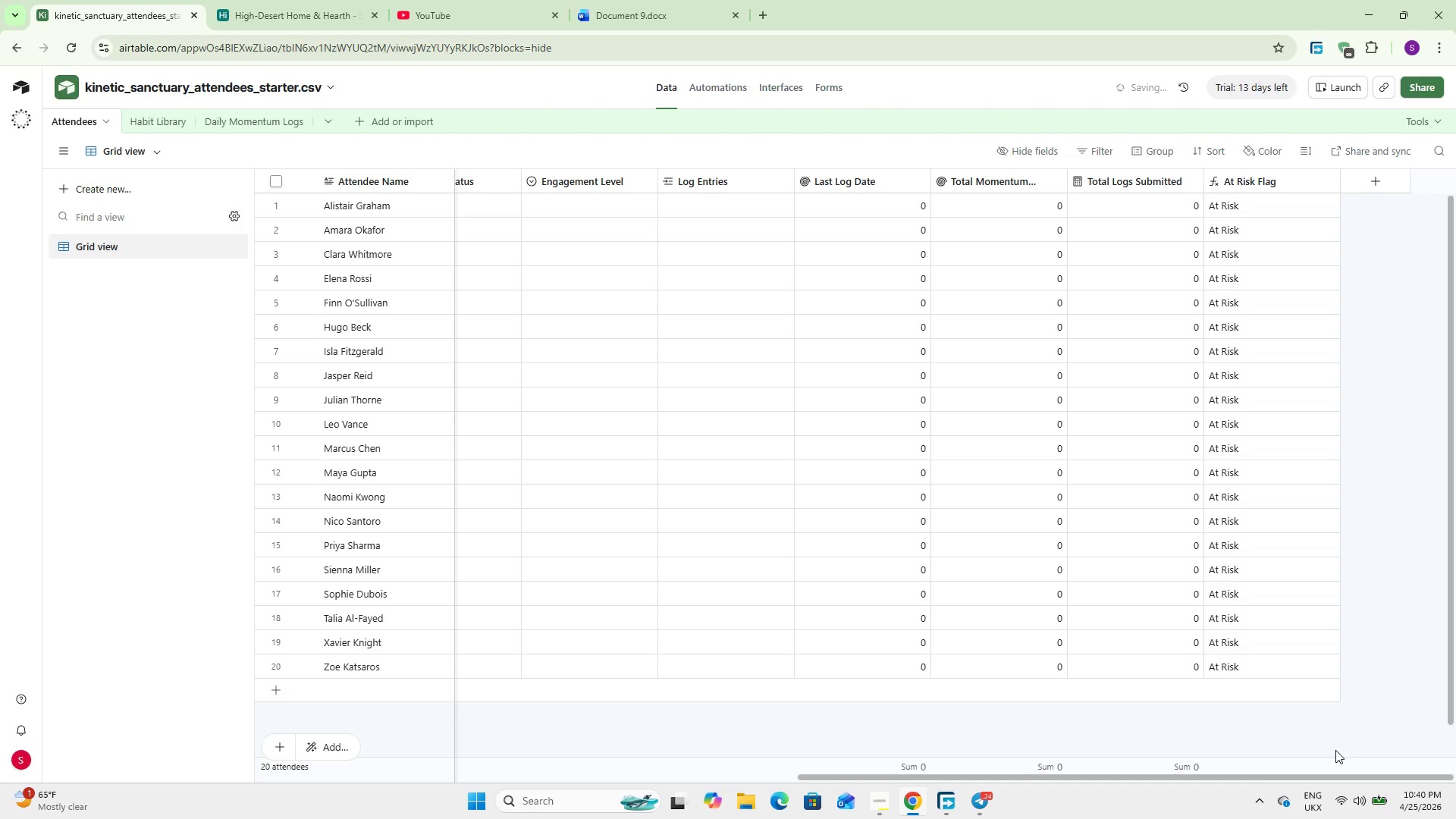 
left_click([1368, 171])
 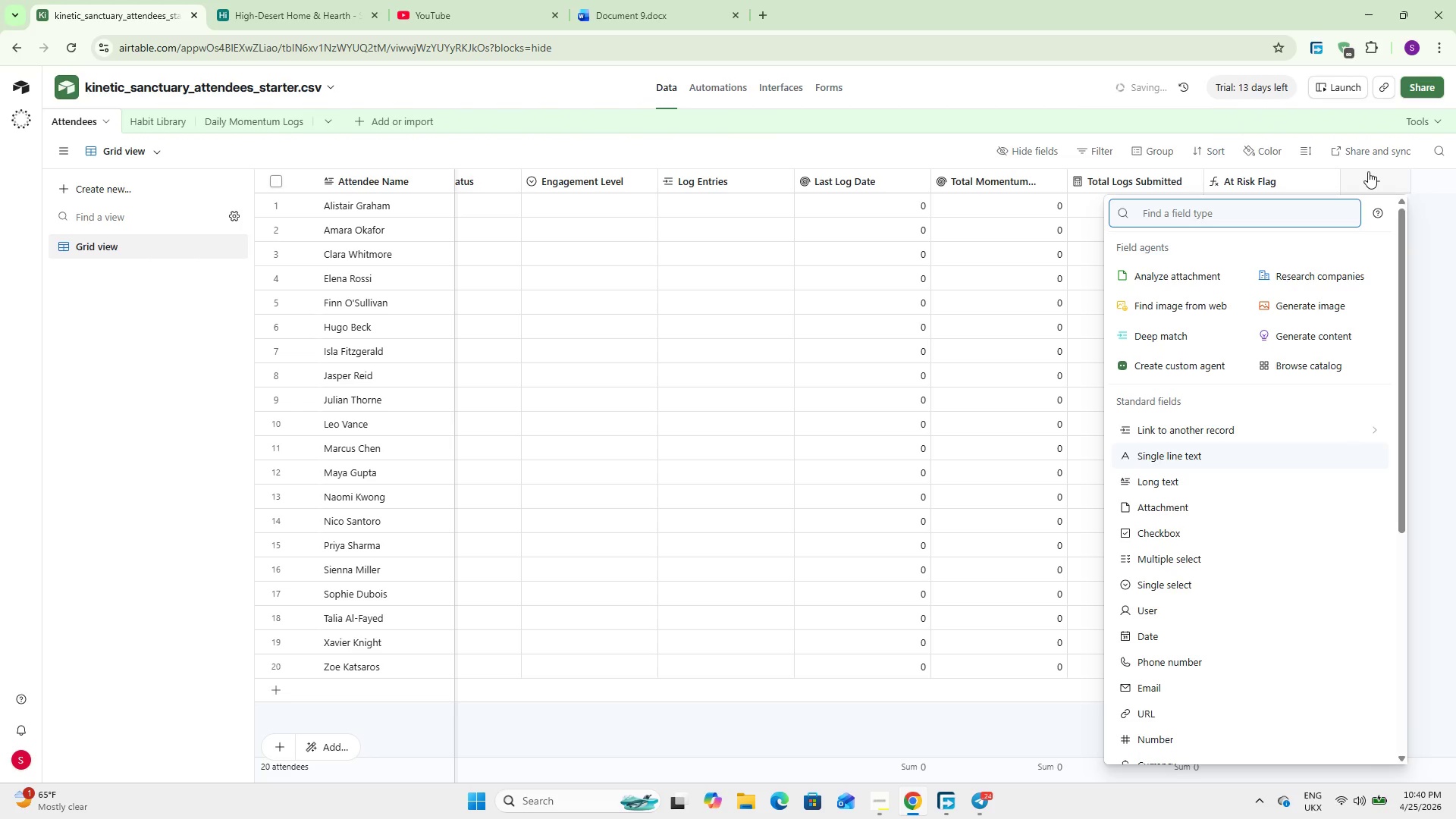 
wait(47.42)
 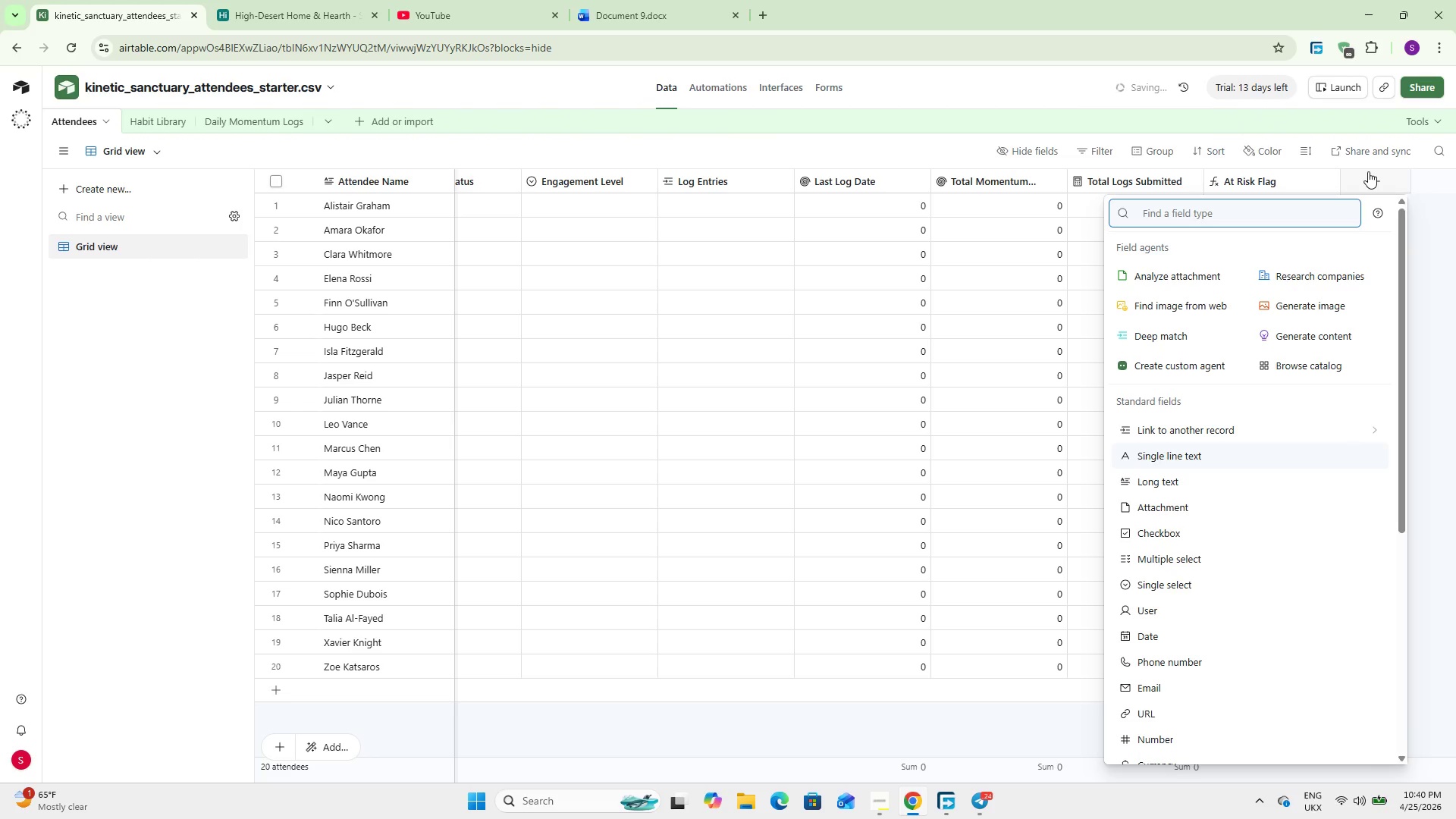 
left_click([262, 108])
 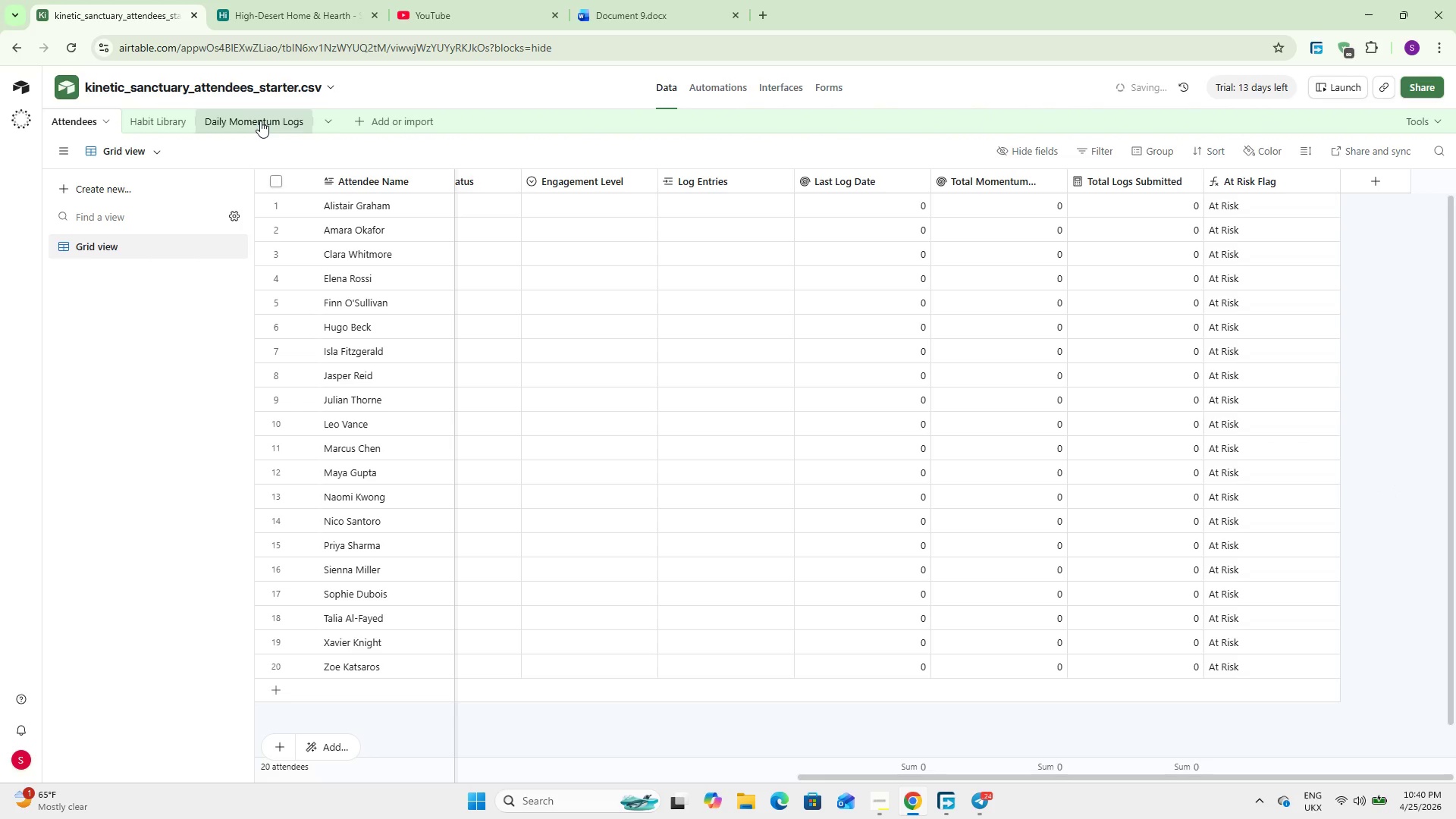 
left_click([260, 121])
 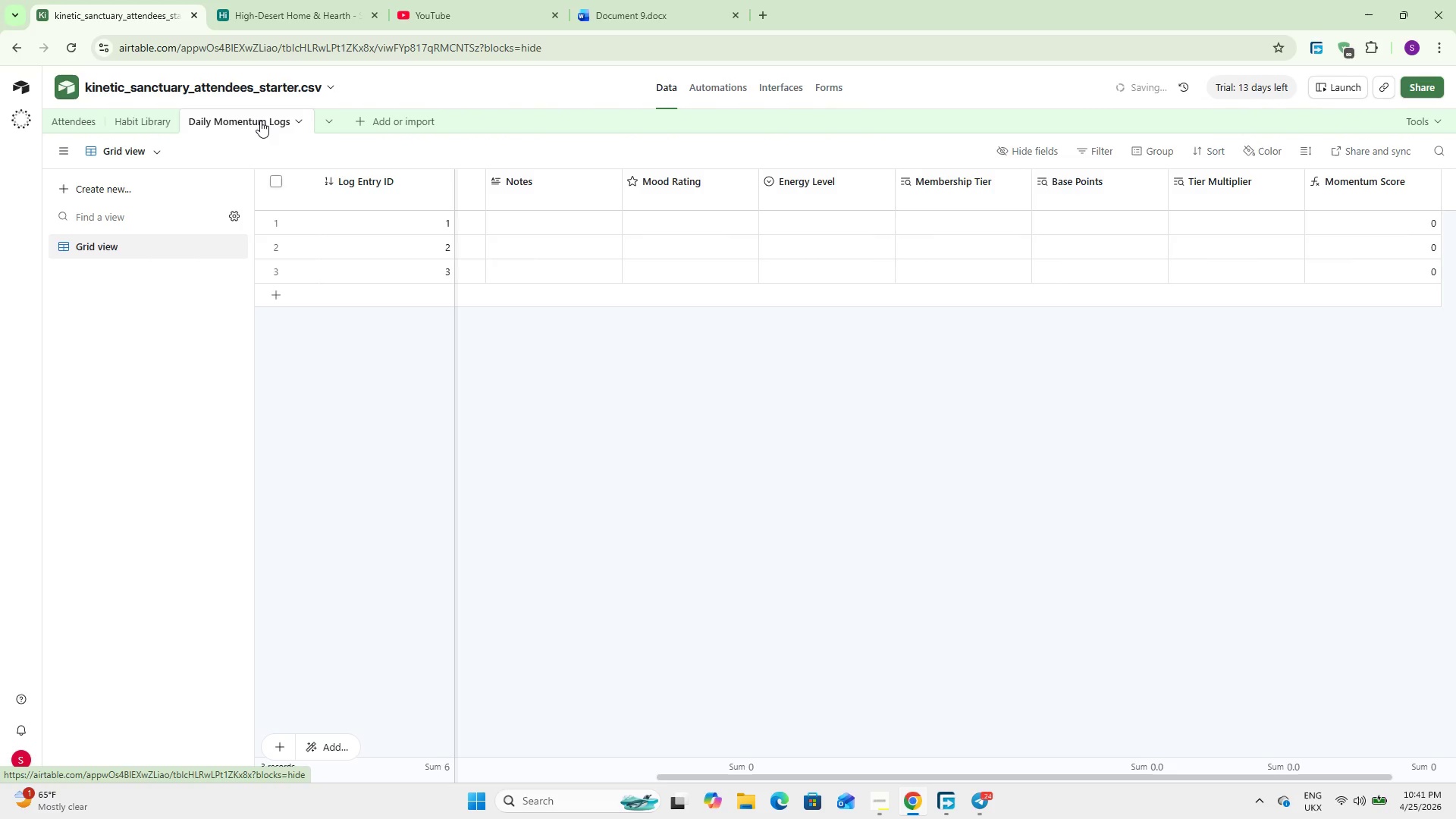 
wait(9.95)
 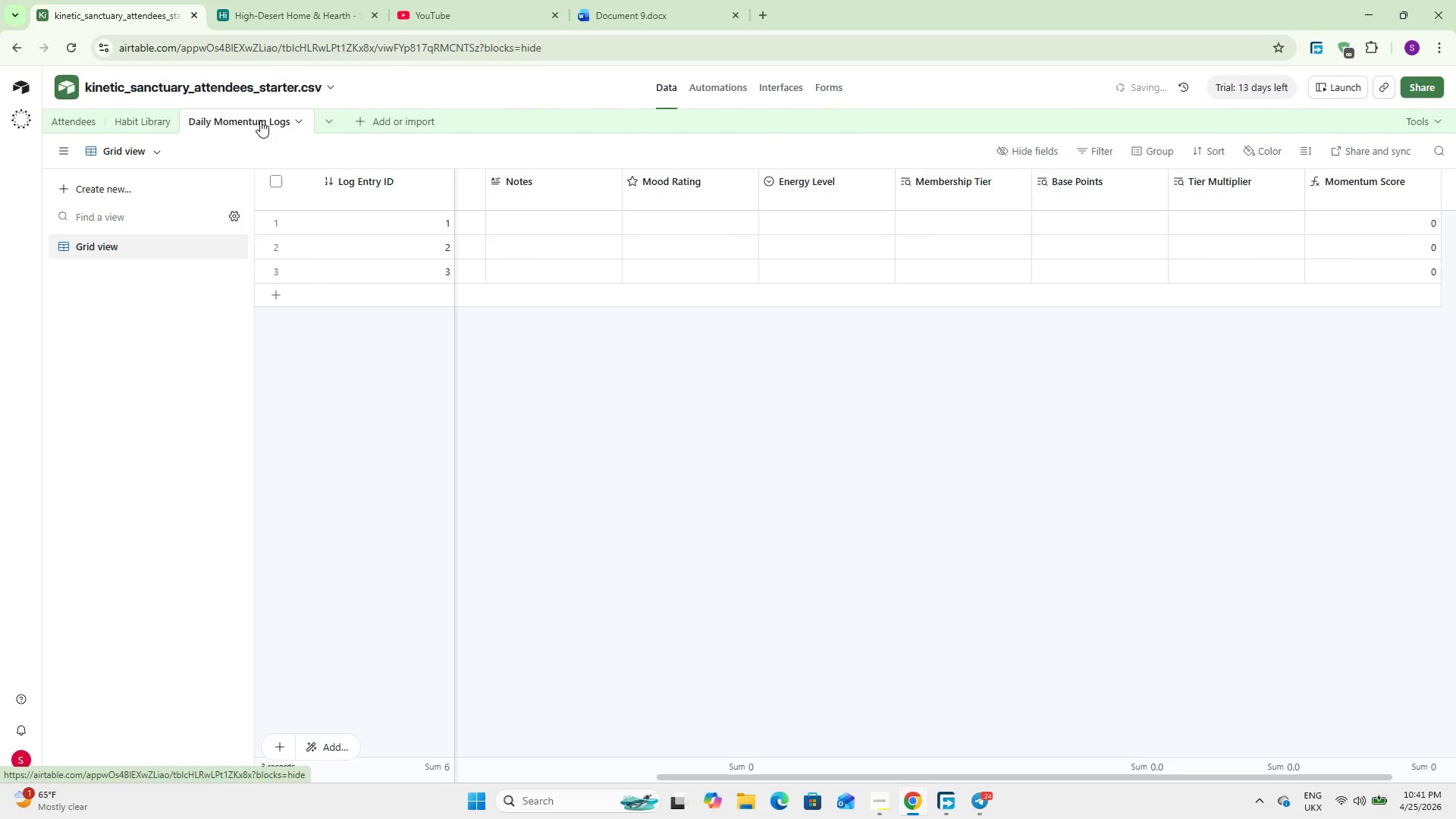 
left_click([119, 193])
 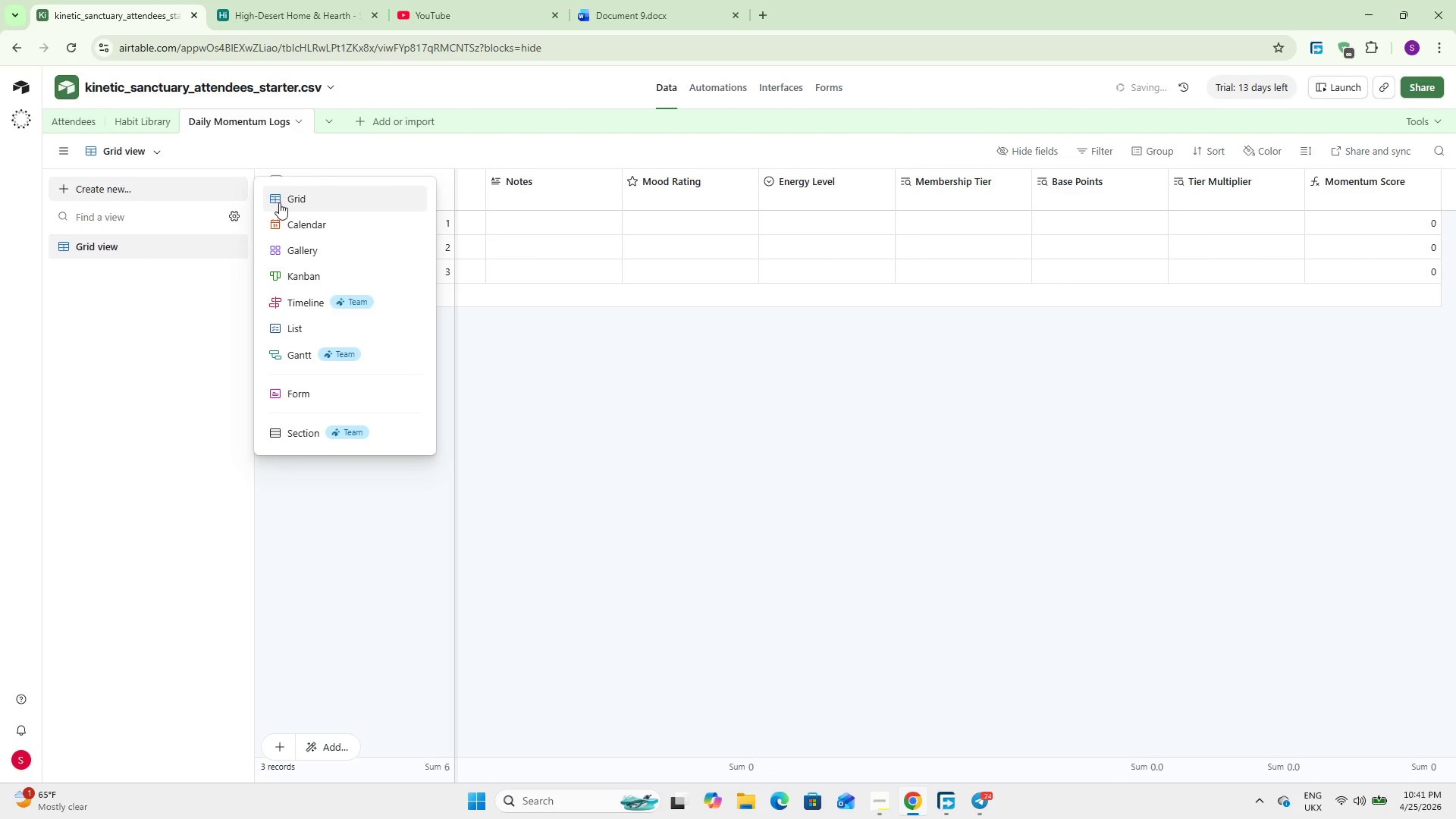 
left_click([300, 398])
 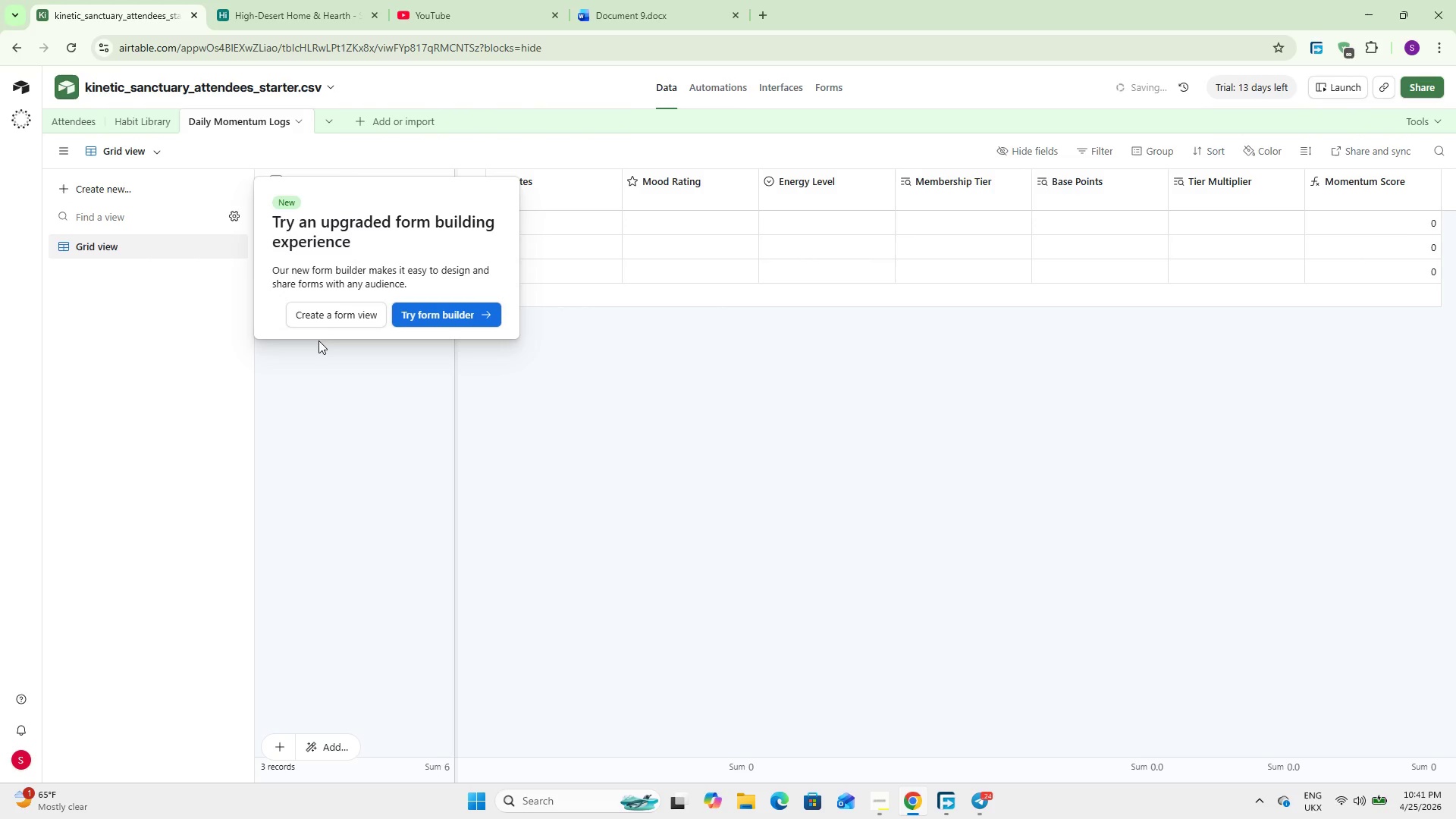 
left_click([320, 315])
 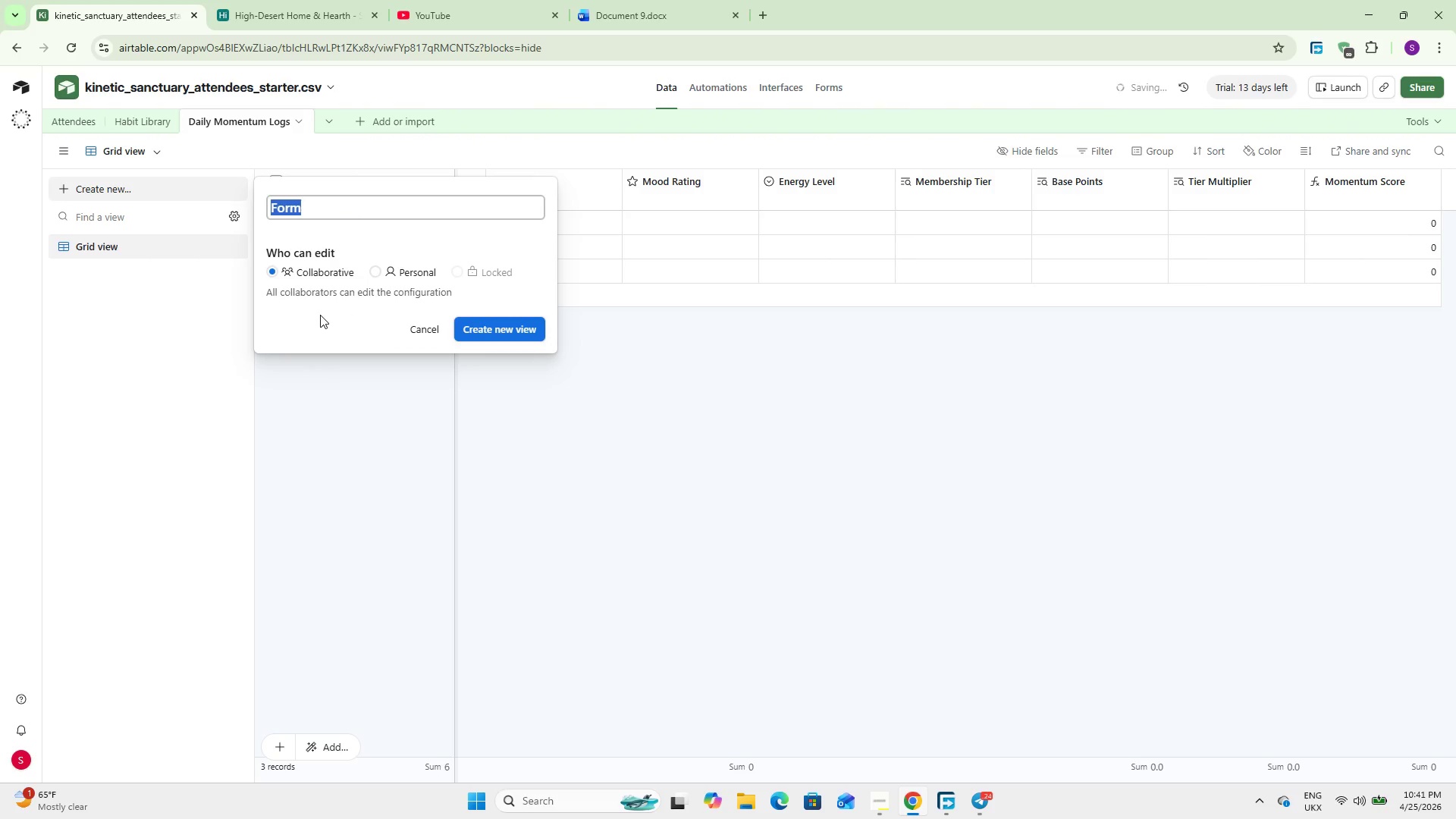 
wait(6.0)
 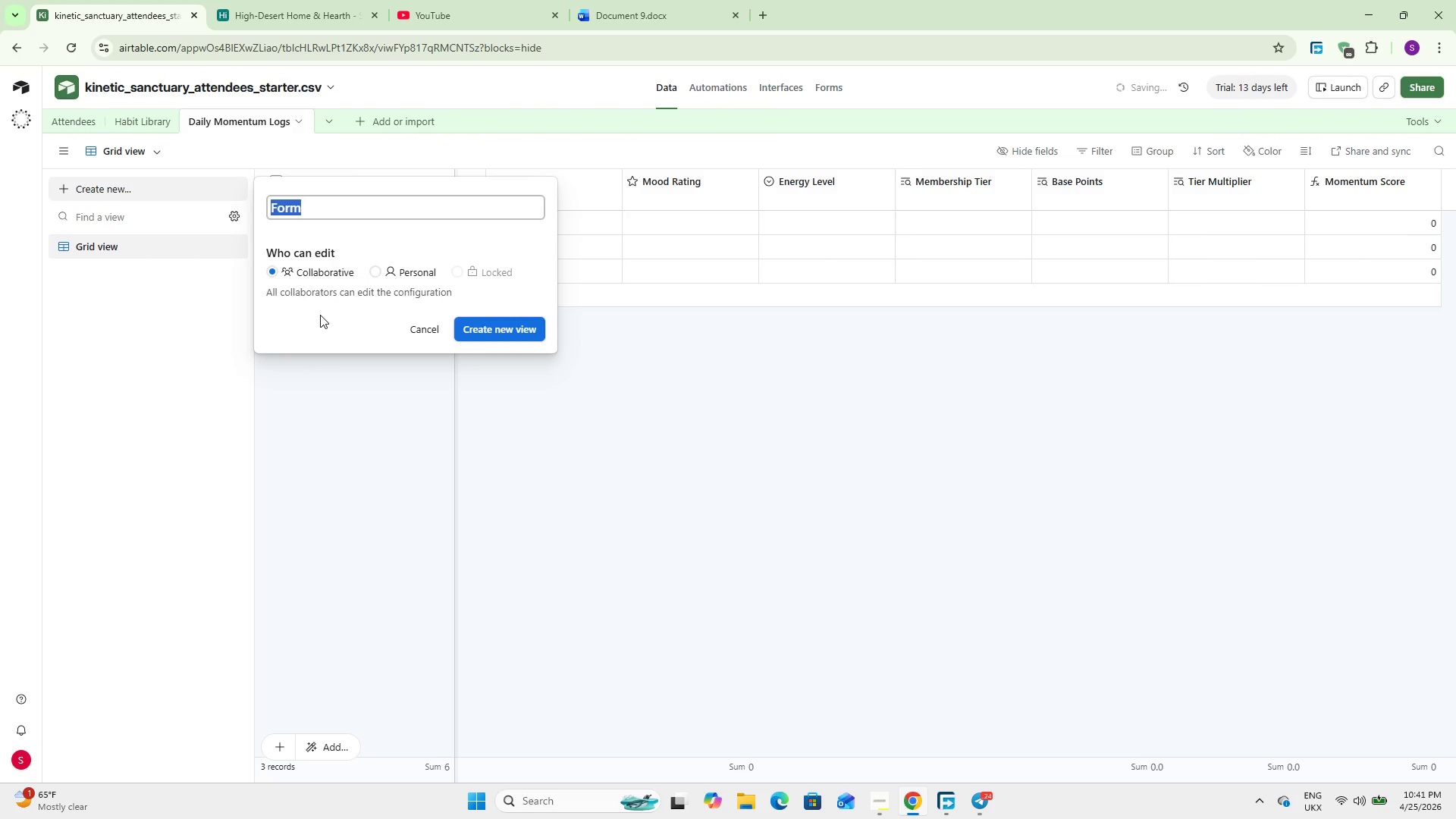 
type(Dailt)
key(Backspace)
type(y Check-In Form)
 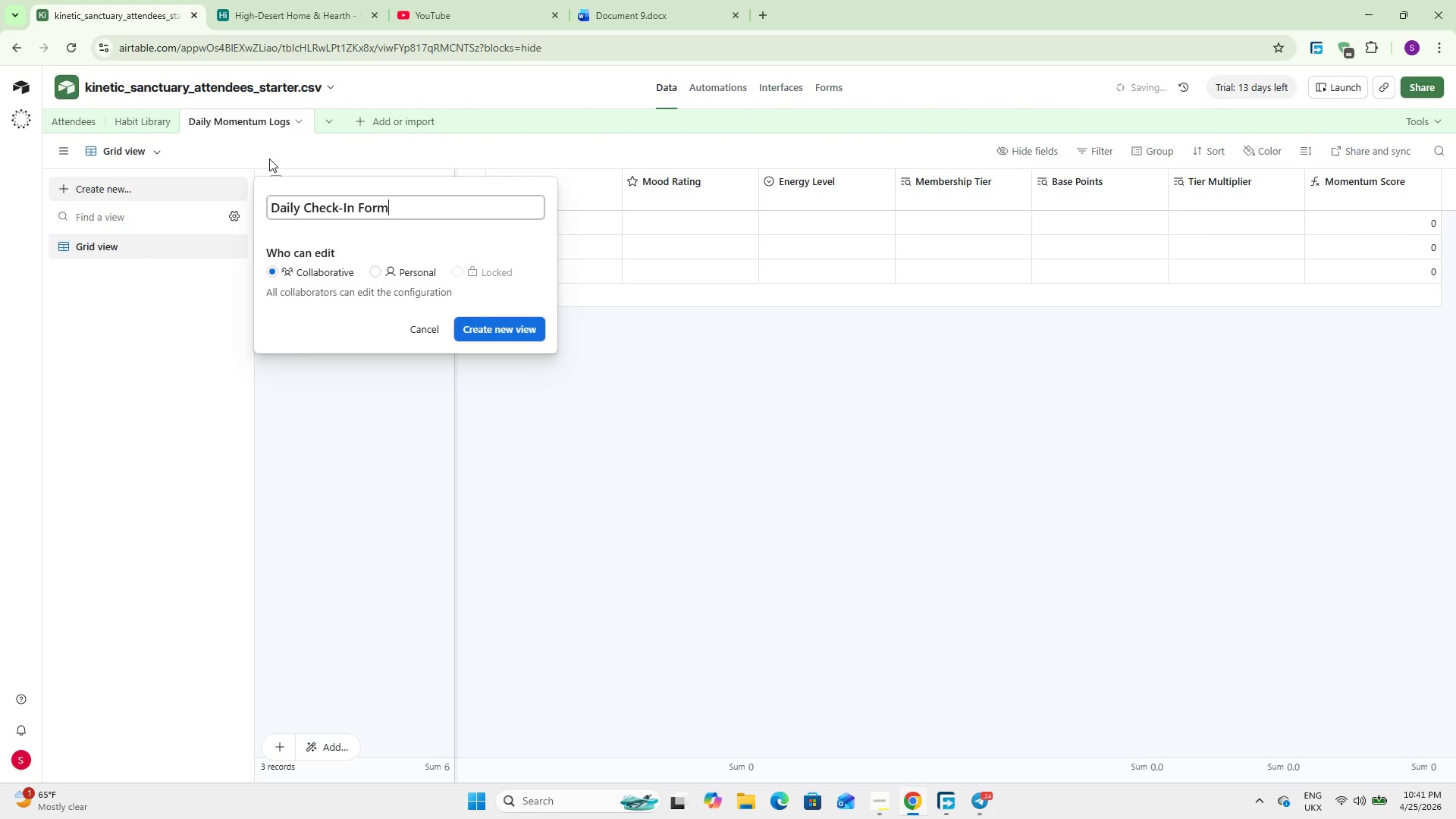 
left_click([494, 330])
 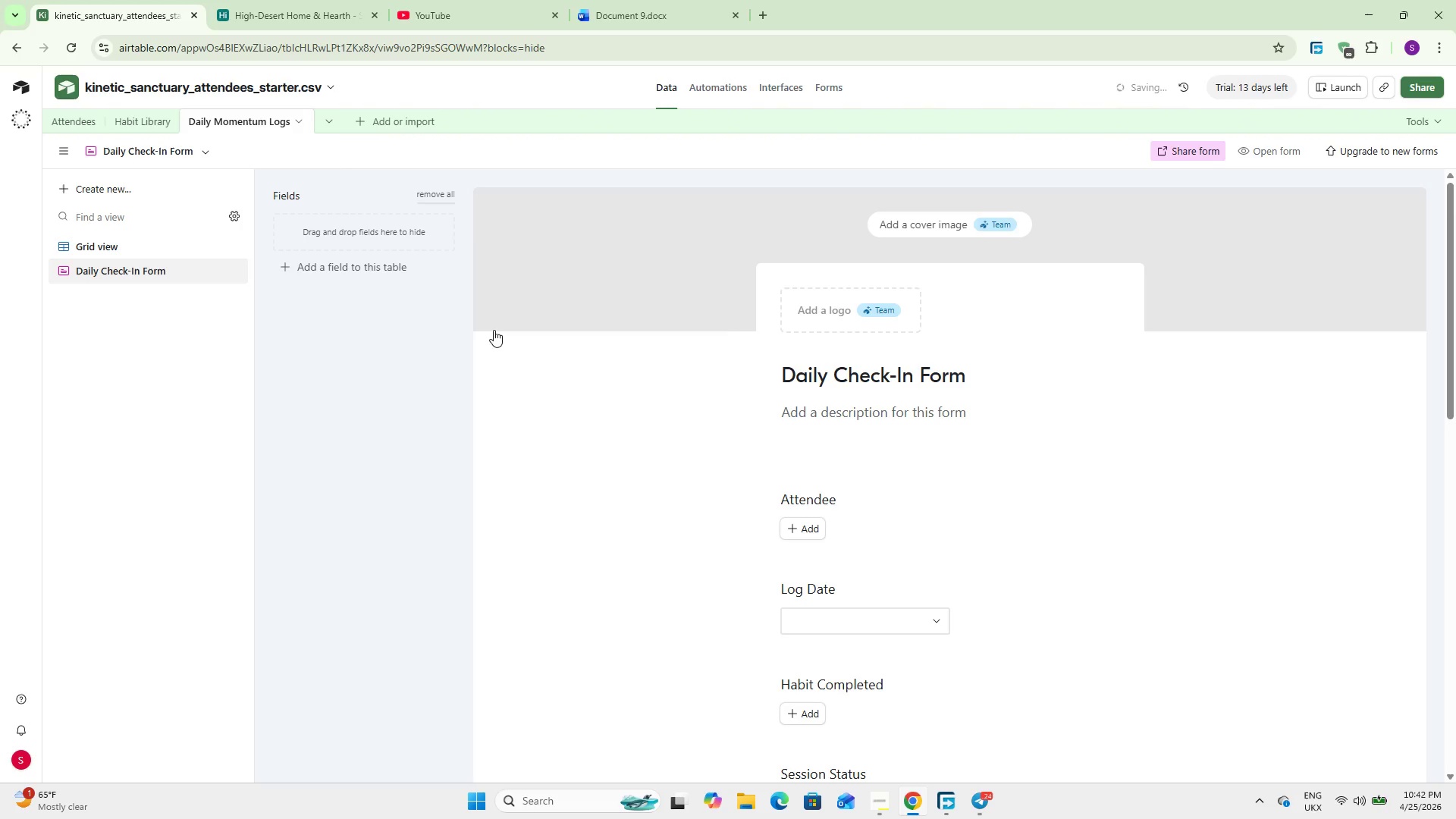 
wait(34.97)
 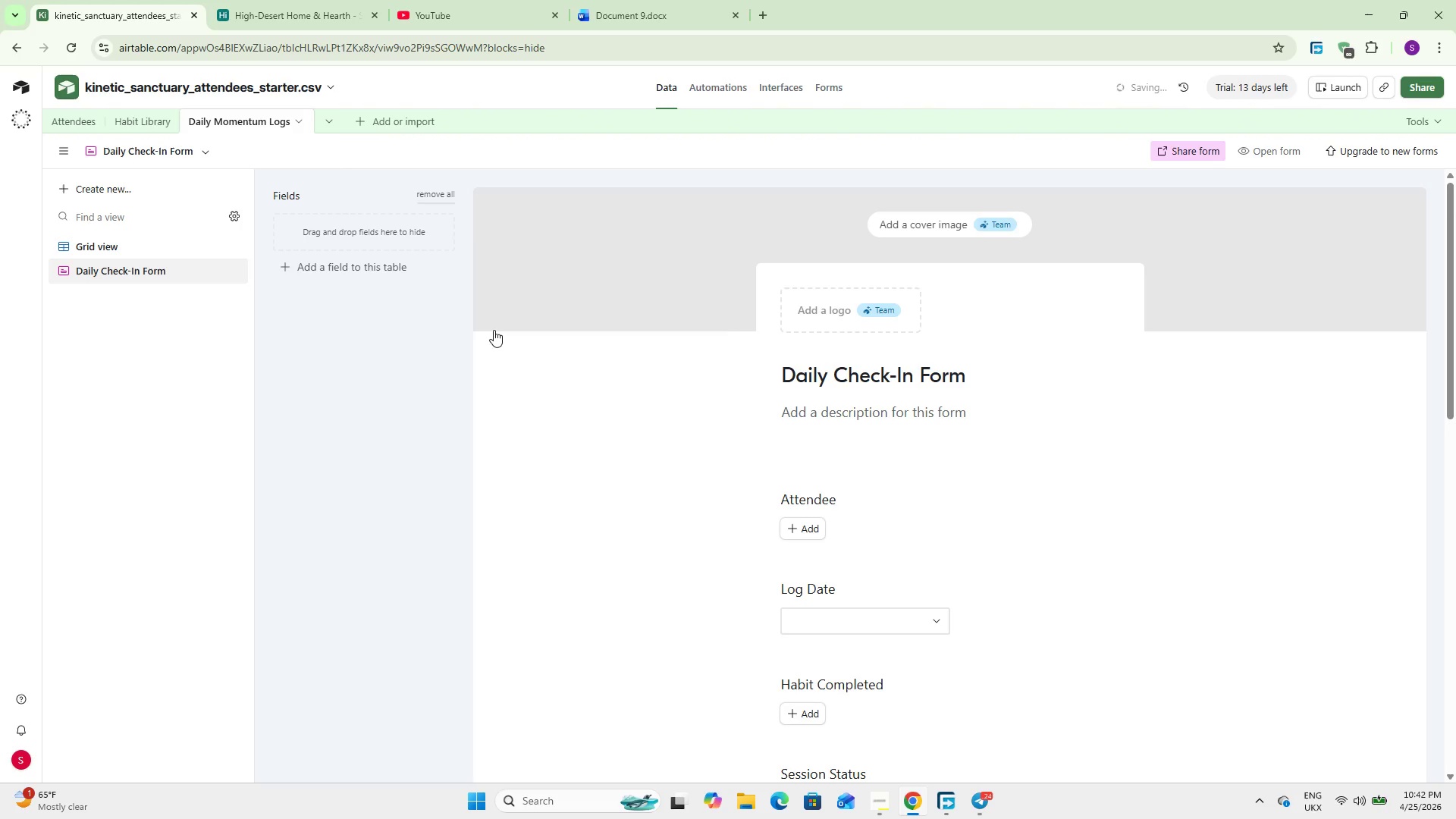 
left_click([836, 399])
 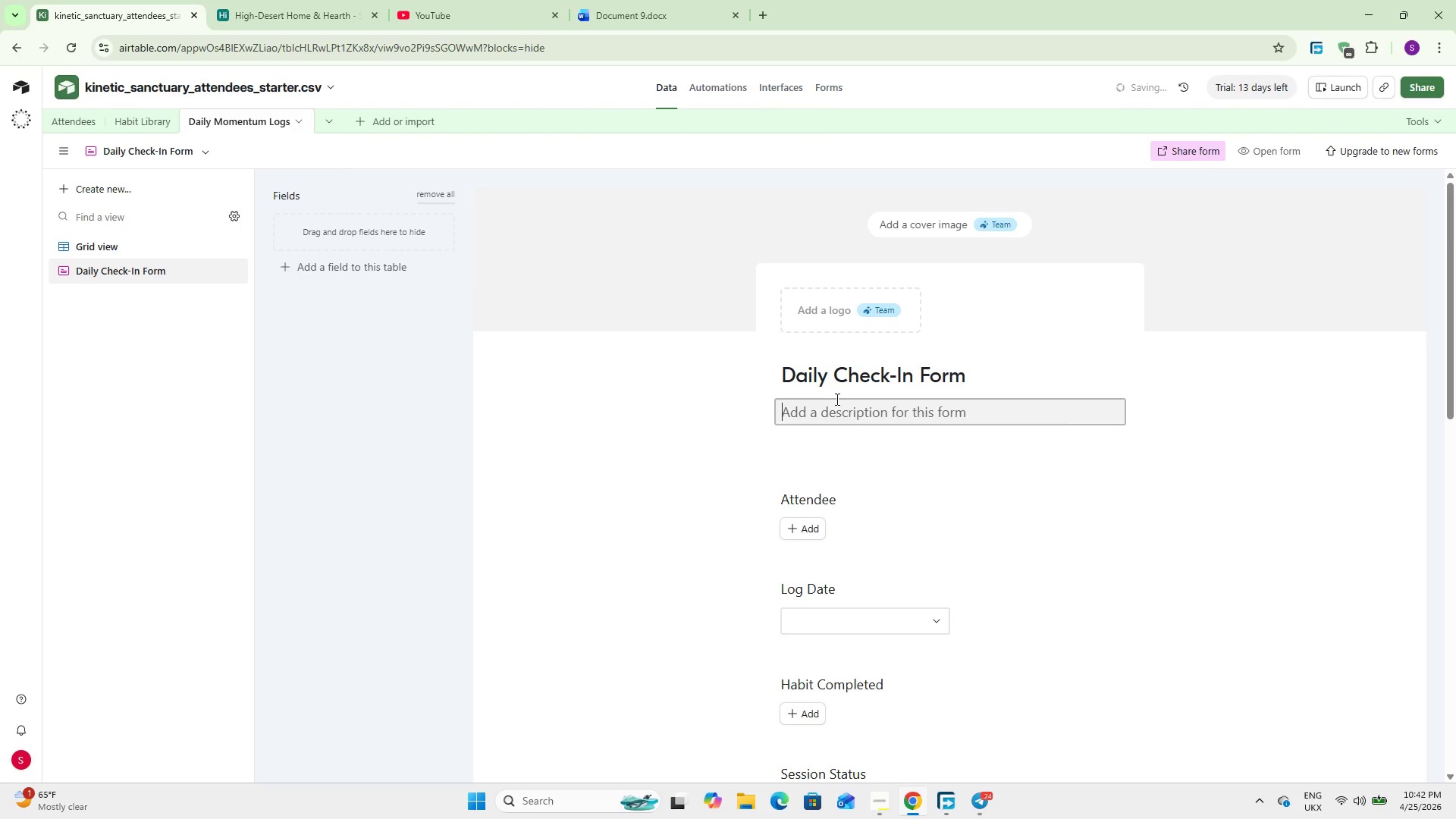 
type(Welcome back Take 2 minutes to log todays momentum )
key(Backspace)
type(. Every check-in keeps your progress on teack)
key(Backspace)
key(Backspace)
key(Backspace)
key(Backspace)
type(rack)
 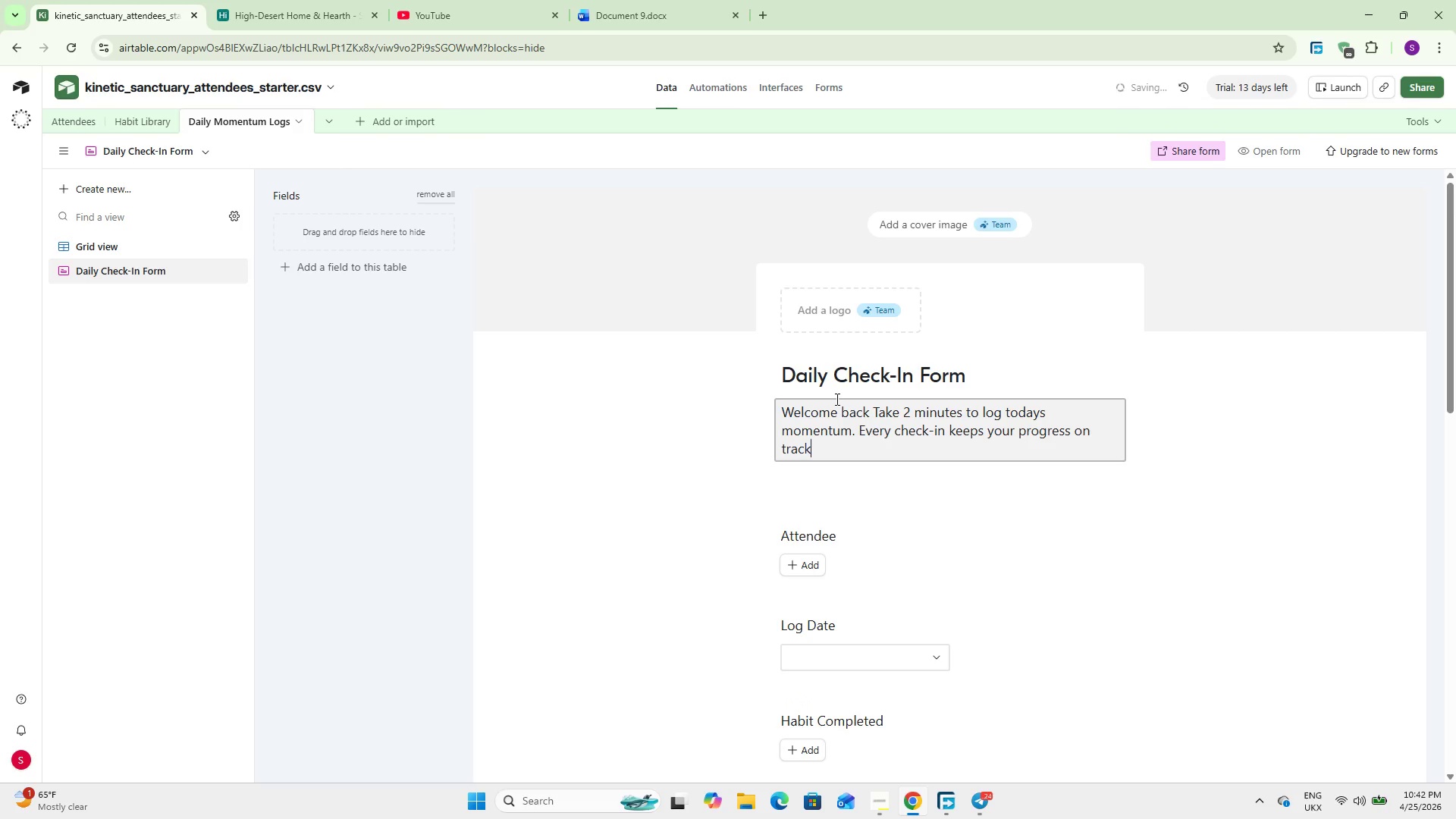 
scroll: coordinate [855, 425], scroll_direction: down, amount: 3.0
 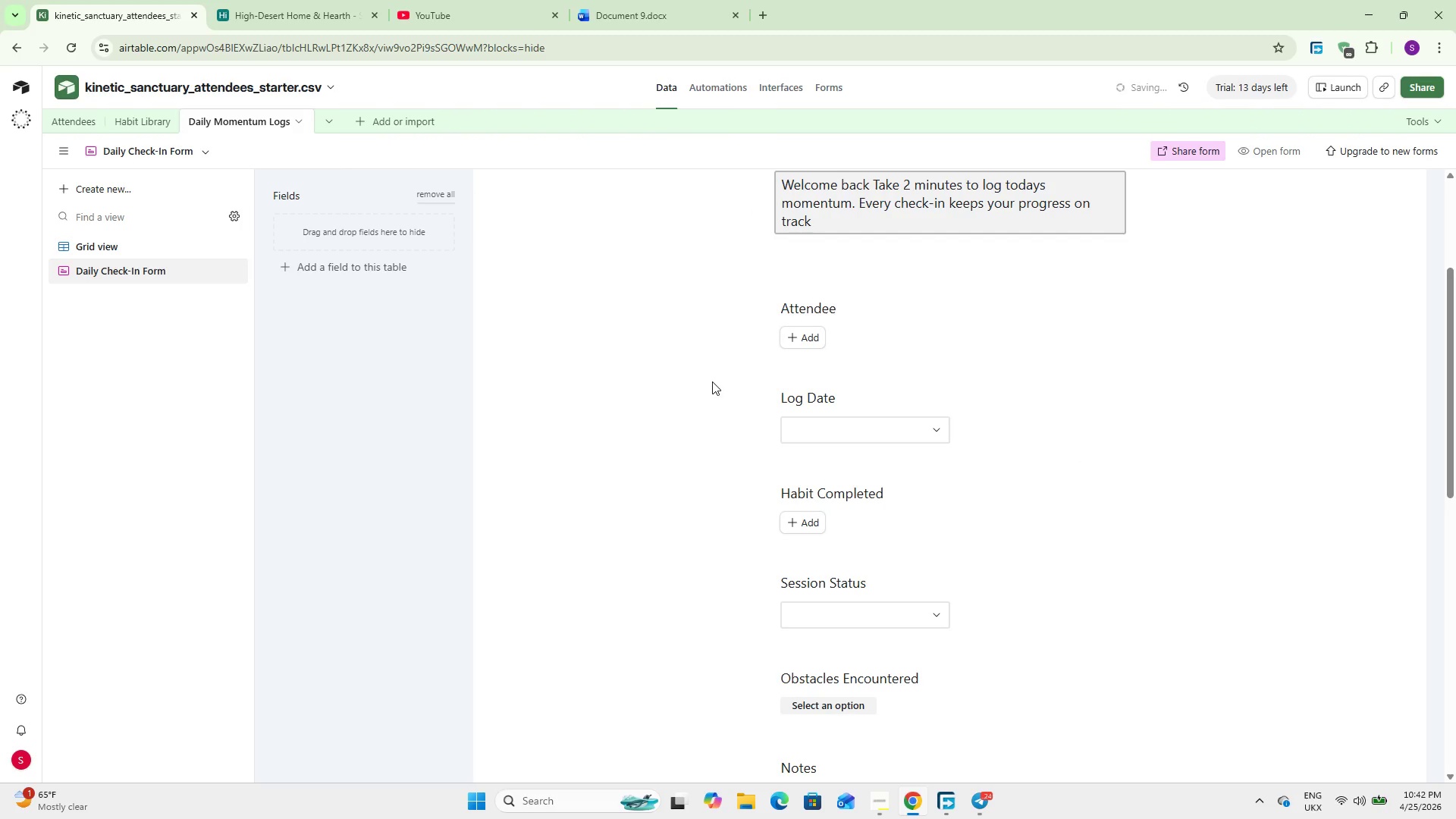 
left_click([695, 373])
 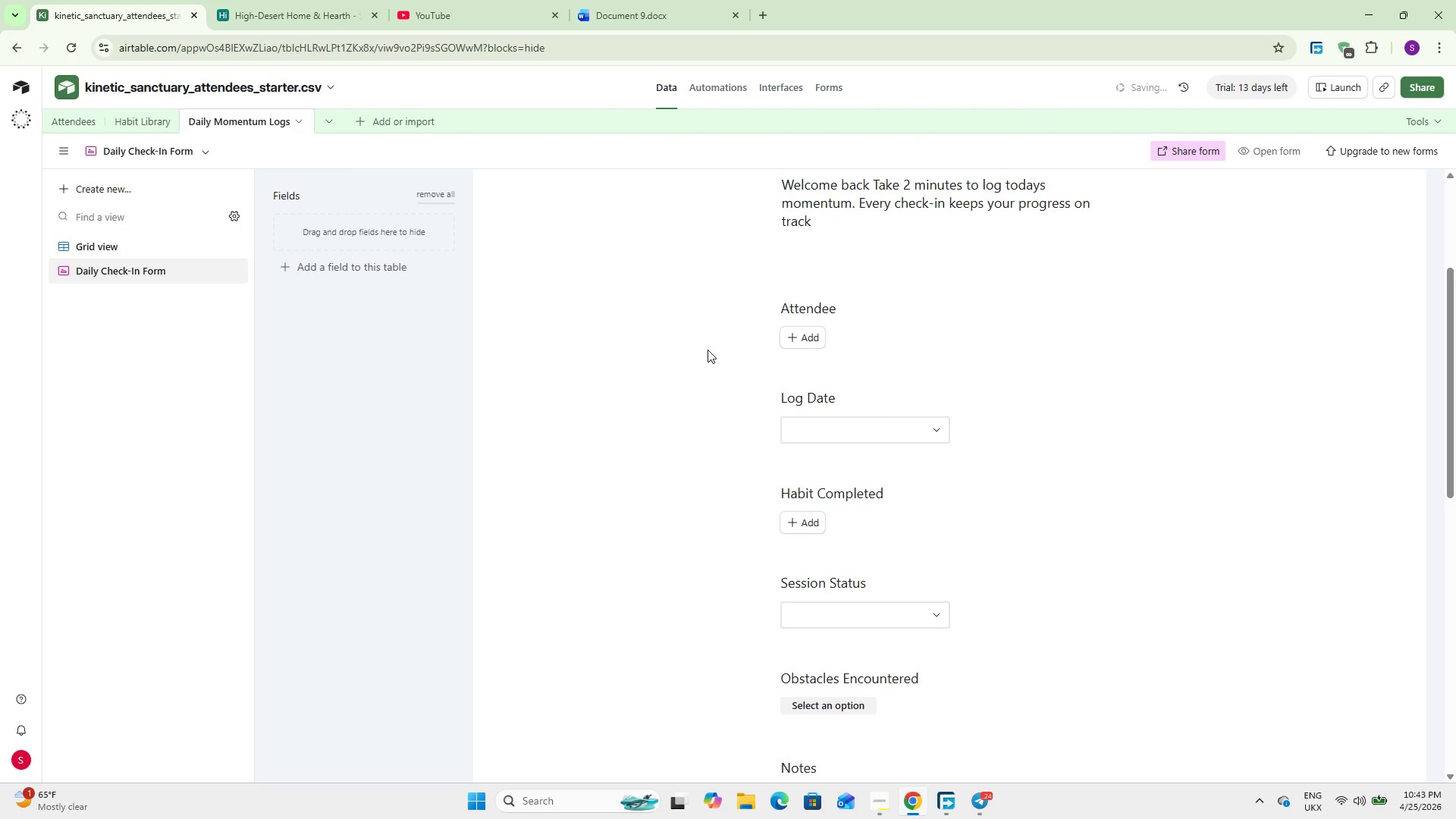 
wait(41.06)
 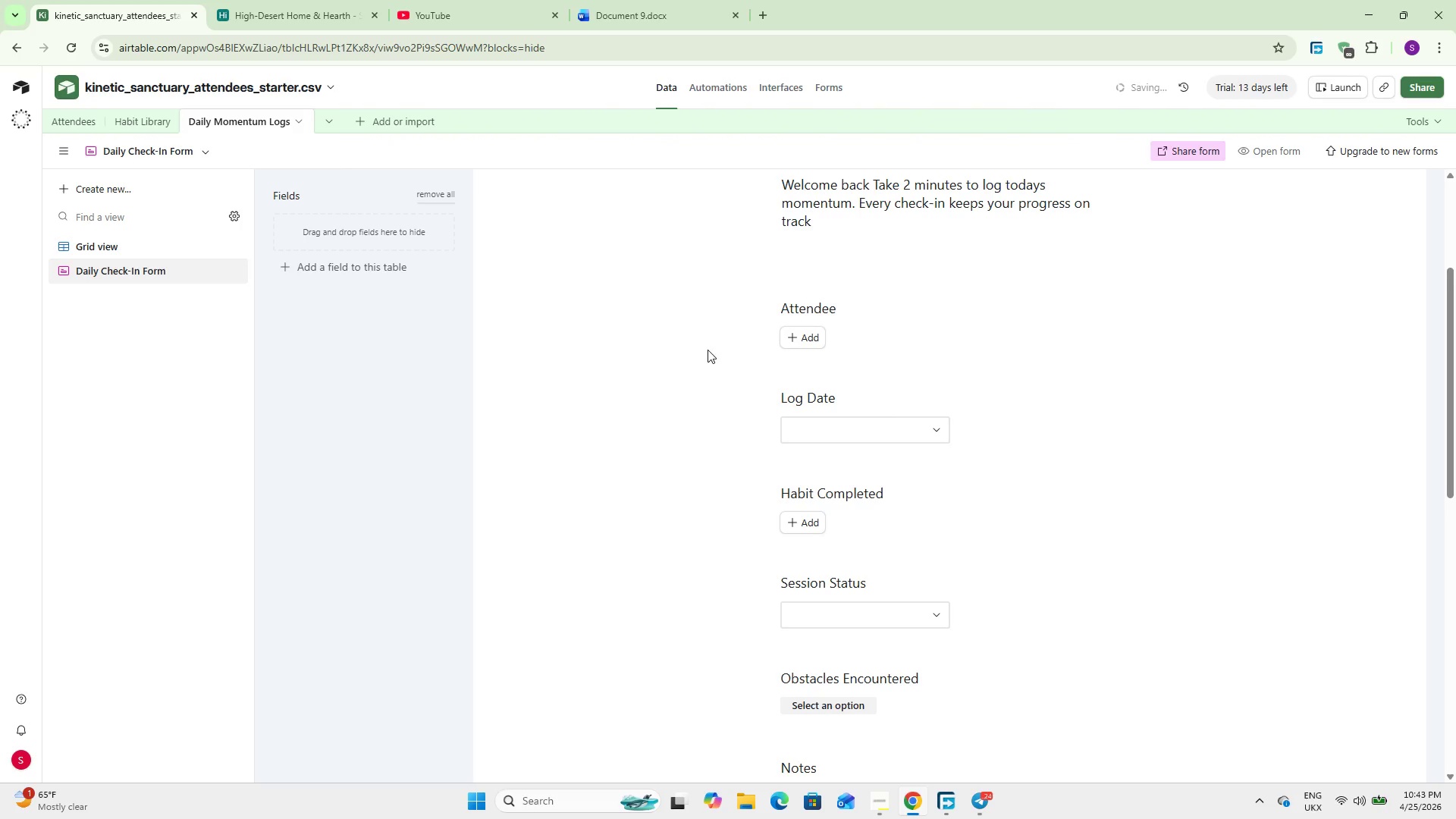 
double_click([908, 340])
 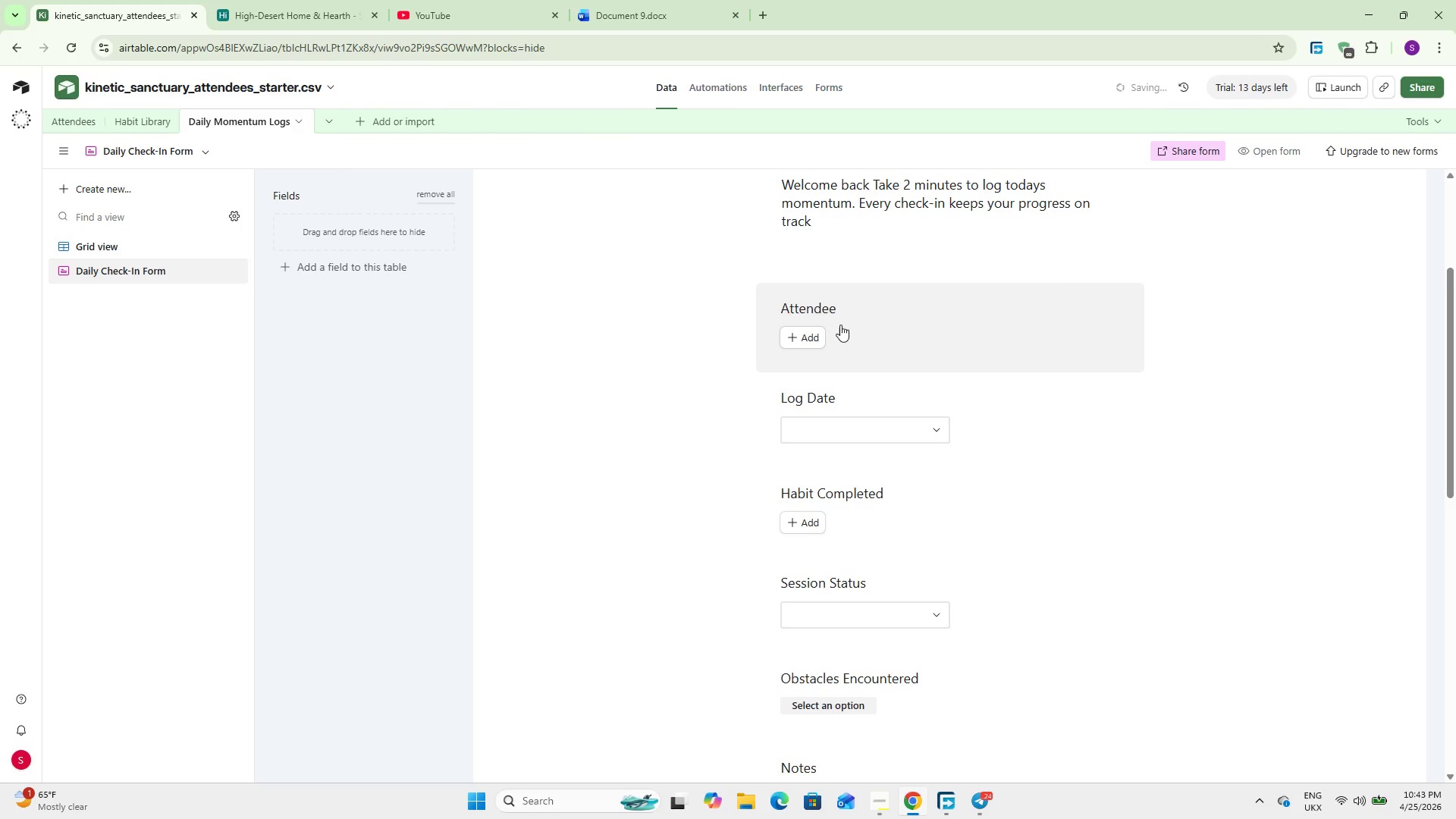 
double_click([832, 312])
 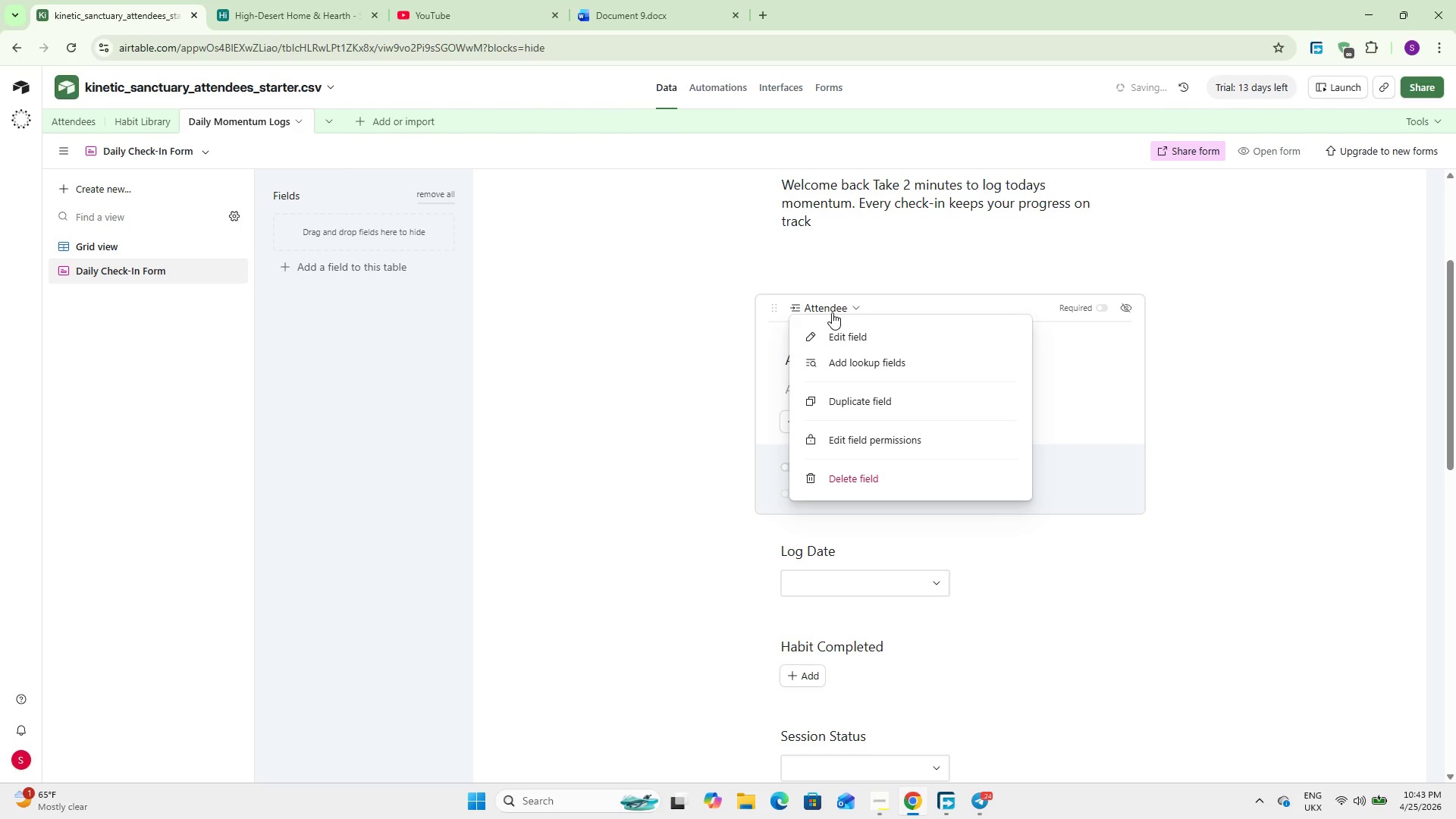 
left_click([886, 311])
 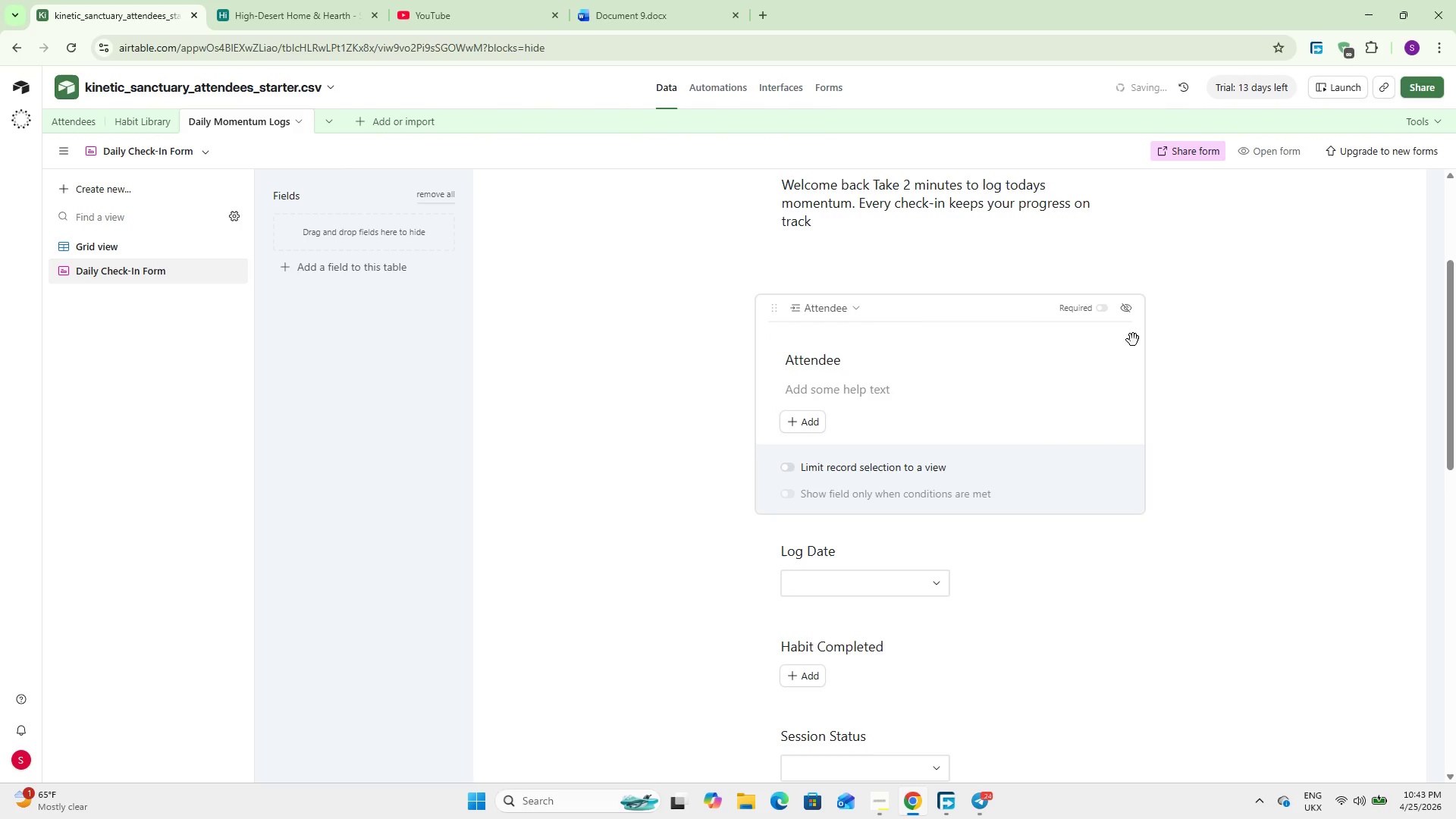 
left_click([1100, 310])
 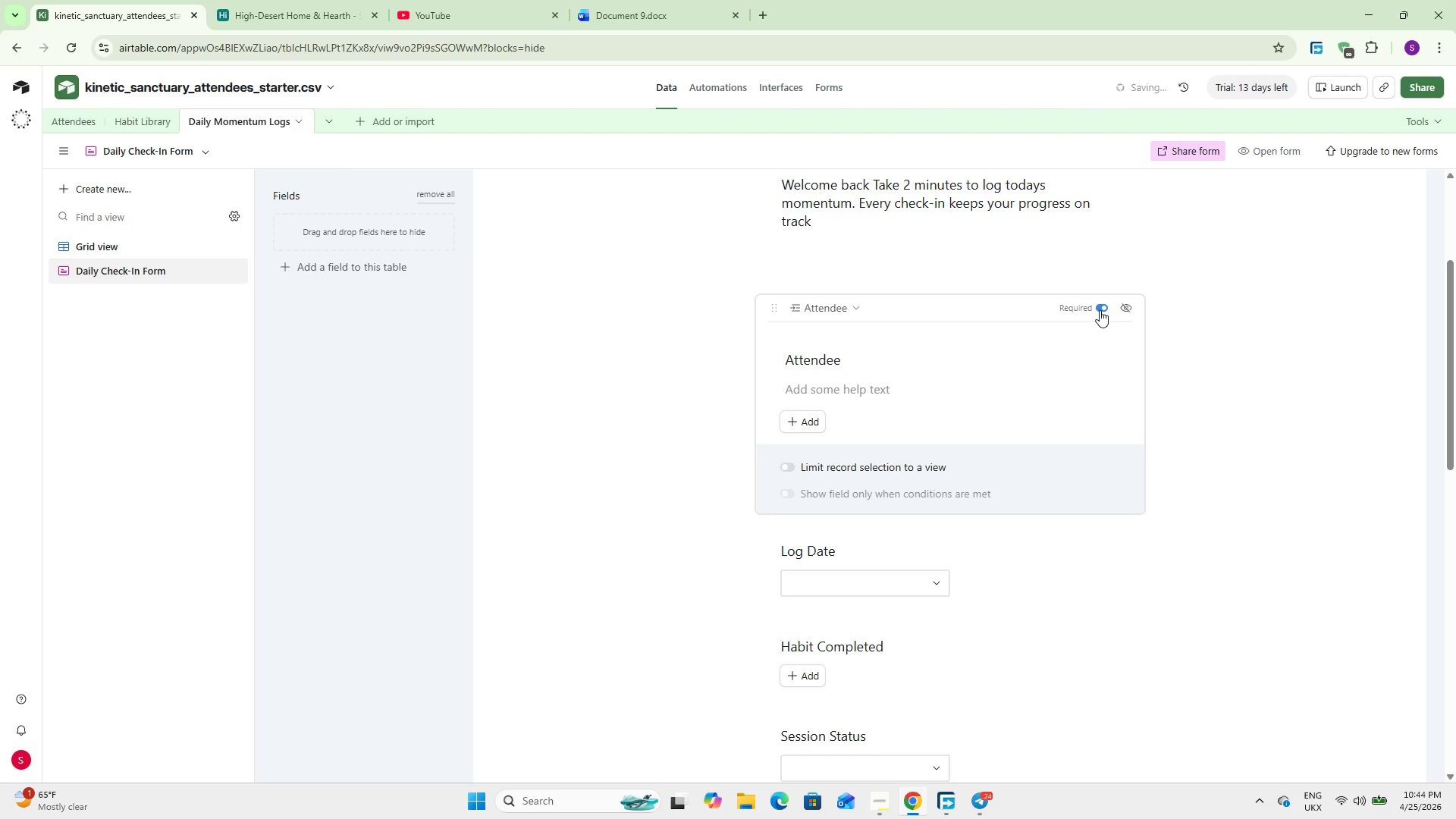 
wait(41.31)
 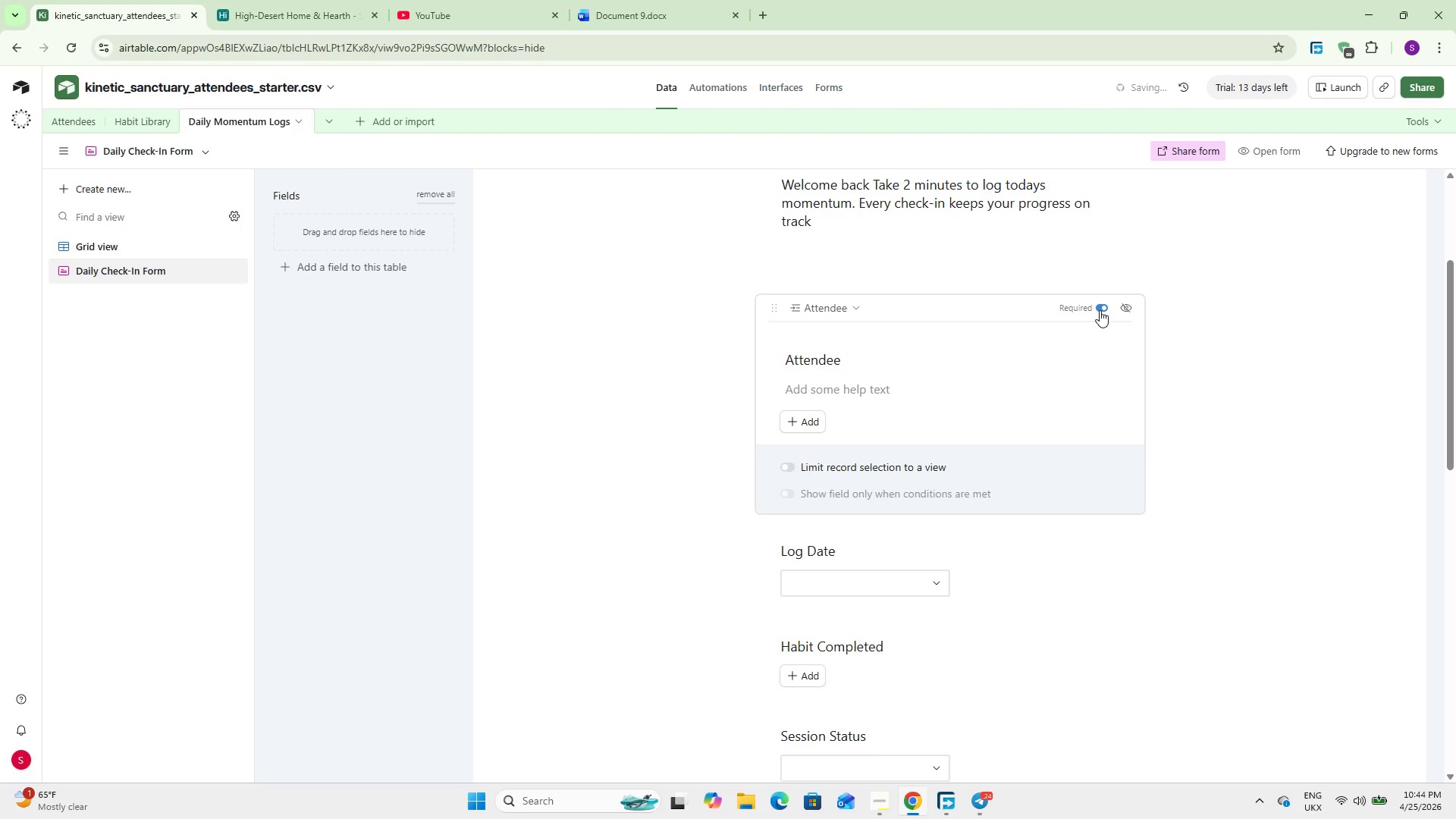 
left_click([924, 463])
 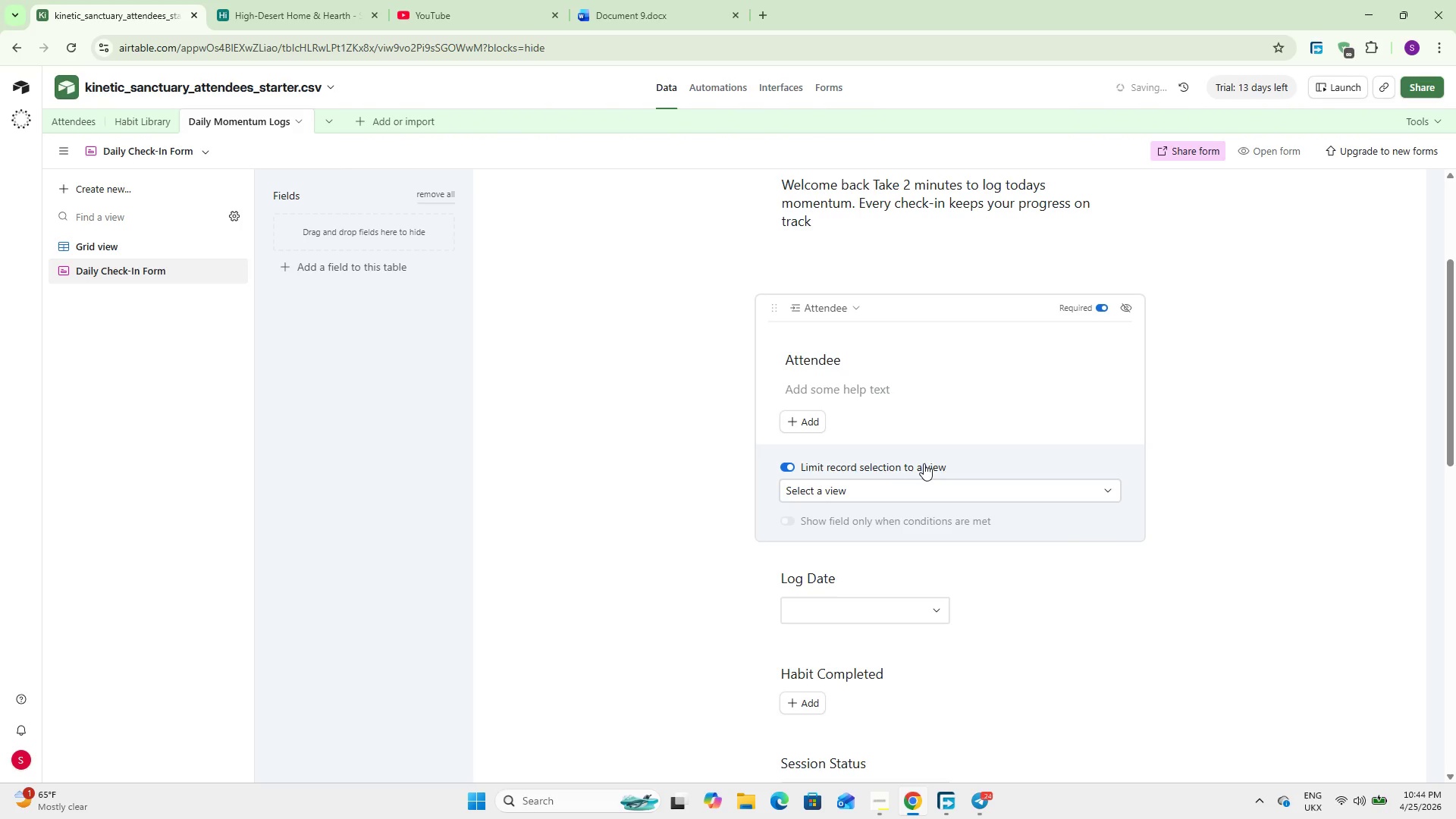 
left_click([924, 463])
 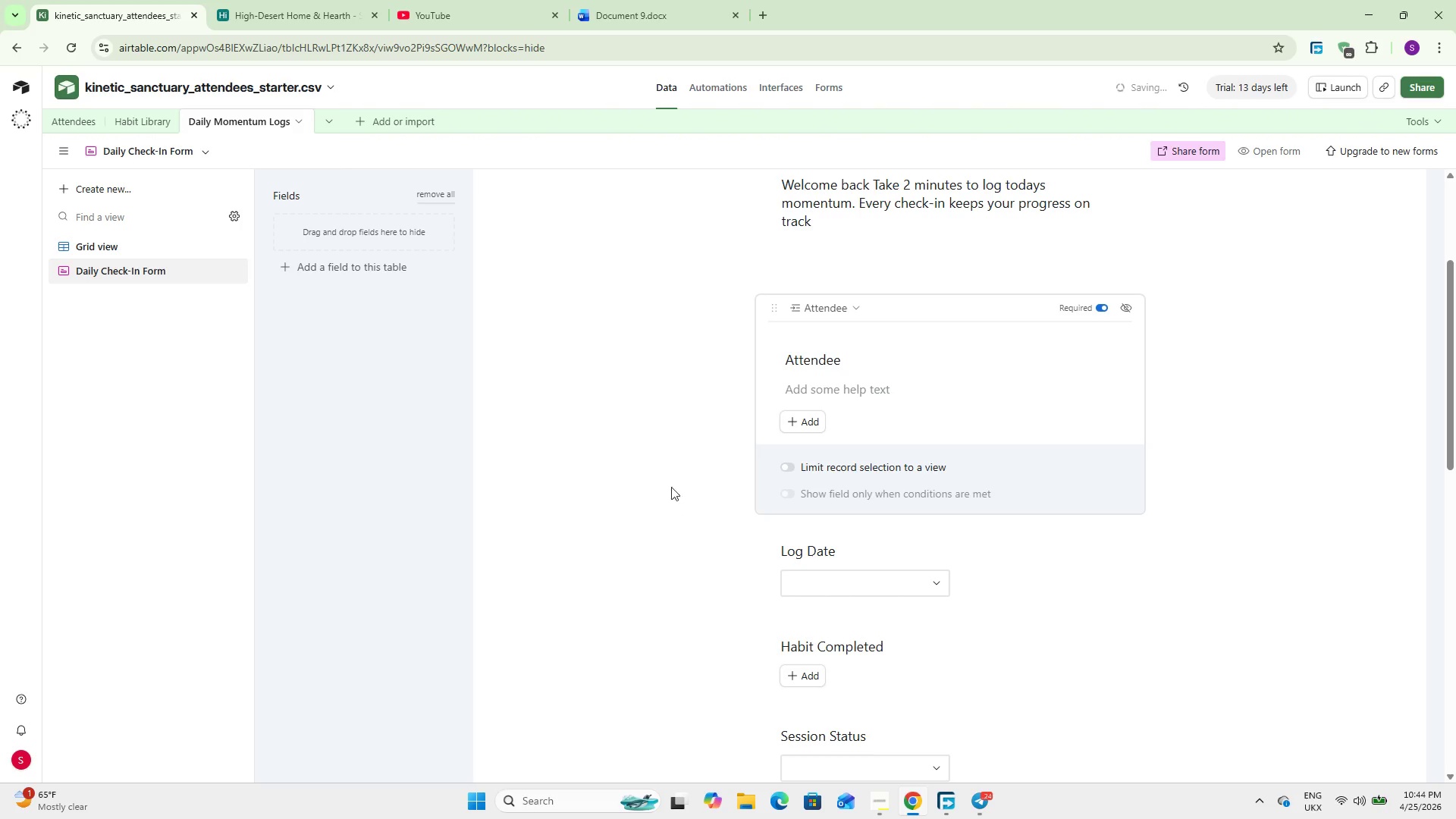 
left_click([664, 463])
 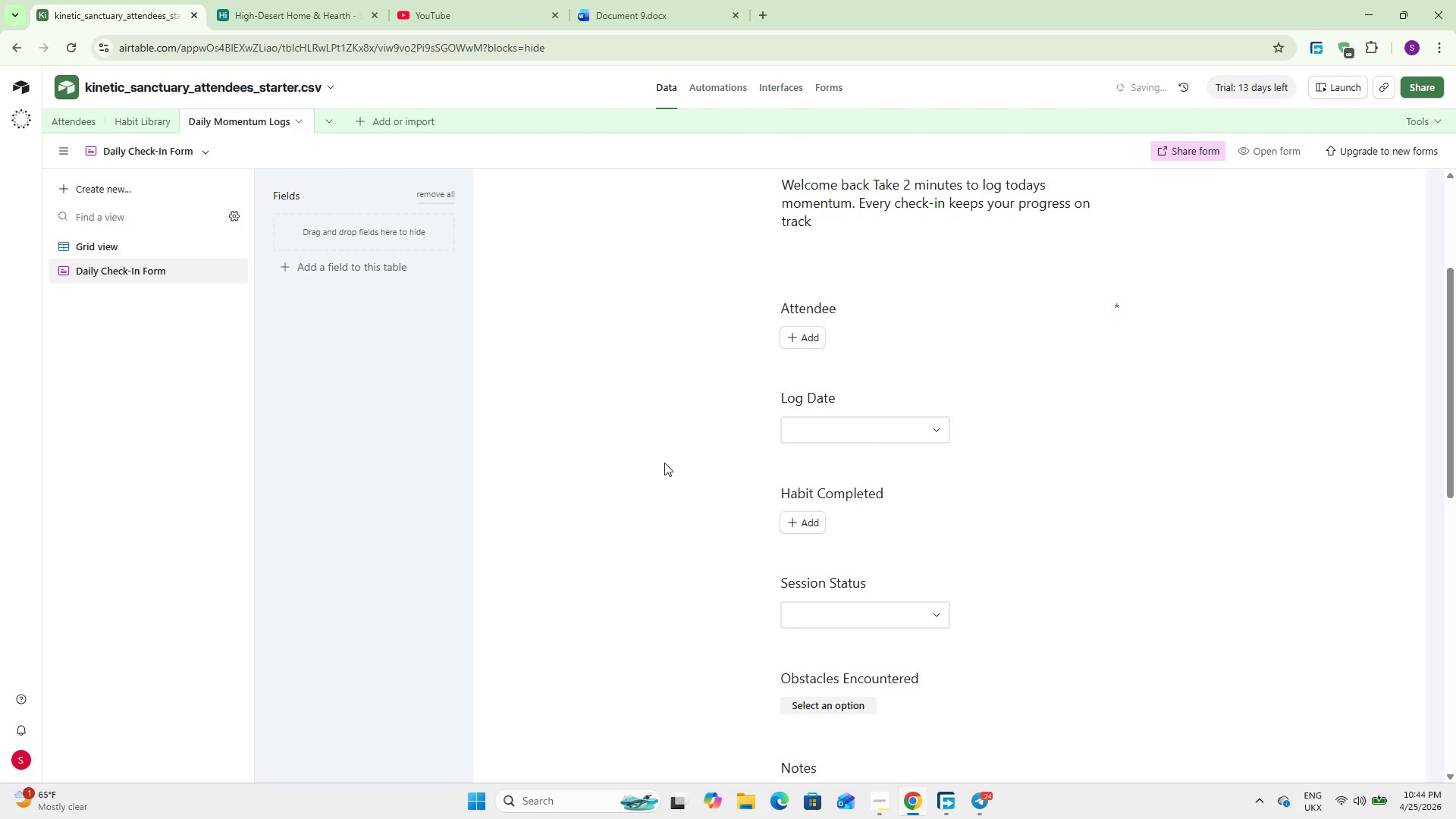 
scroll: coordinate [664, 463], scroll_direction: down, amount: 1.0
 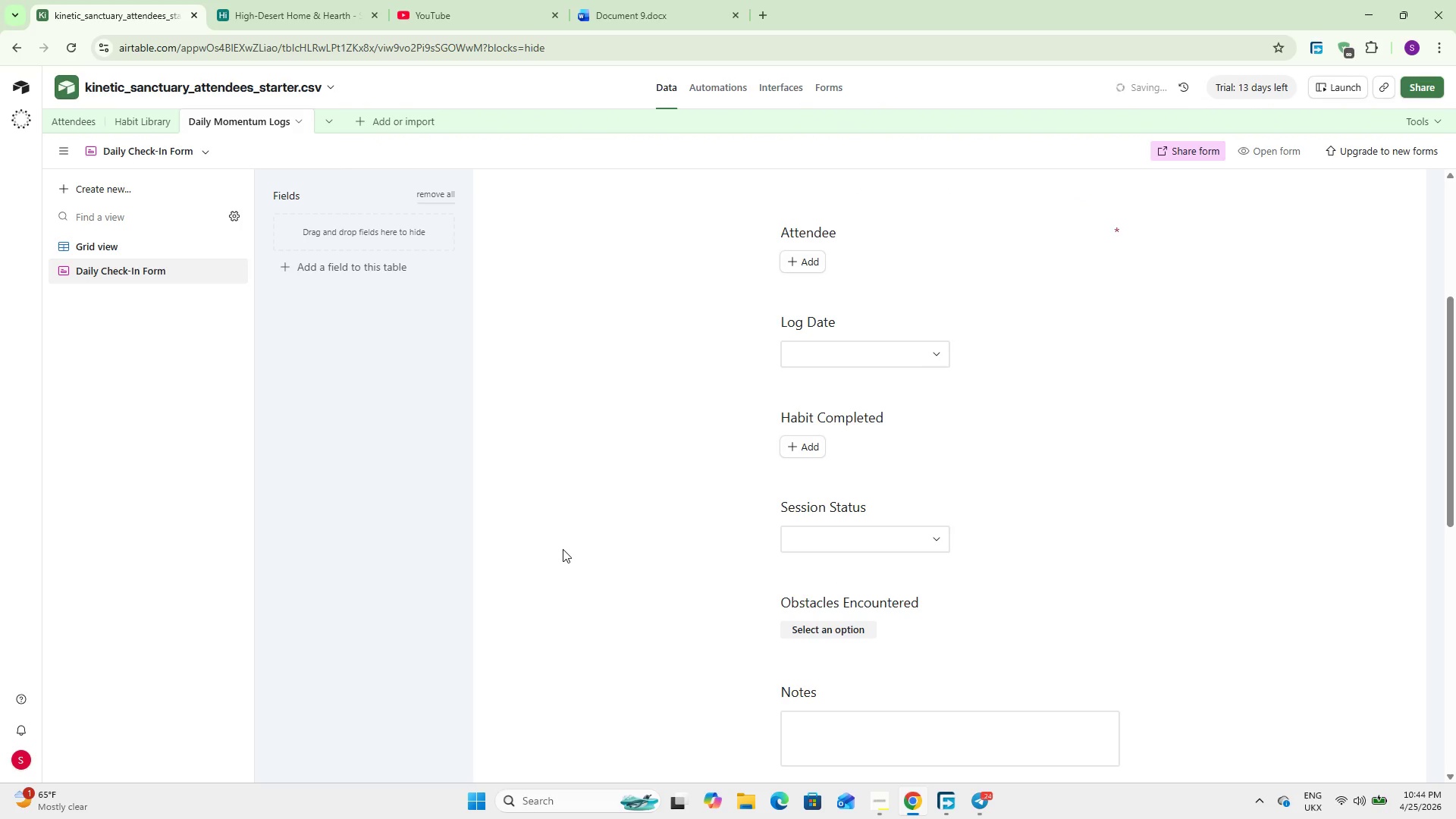 
left_click([815, 264])
 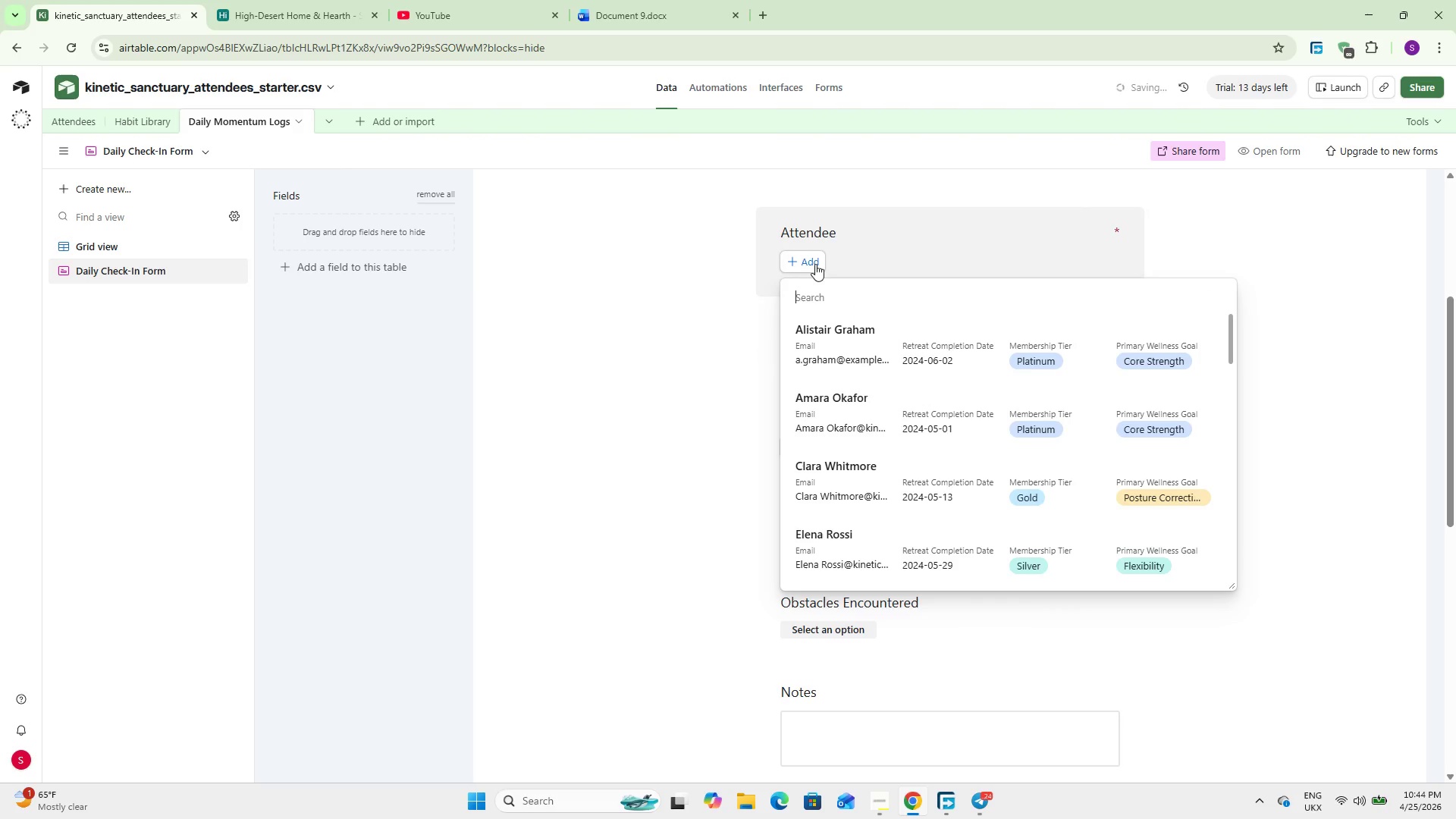 
left_click([834, 332])
 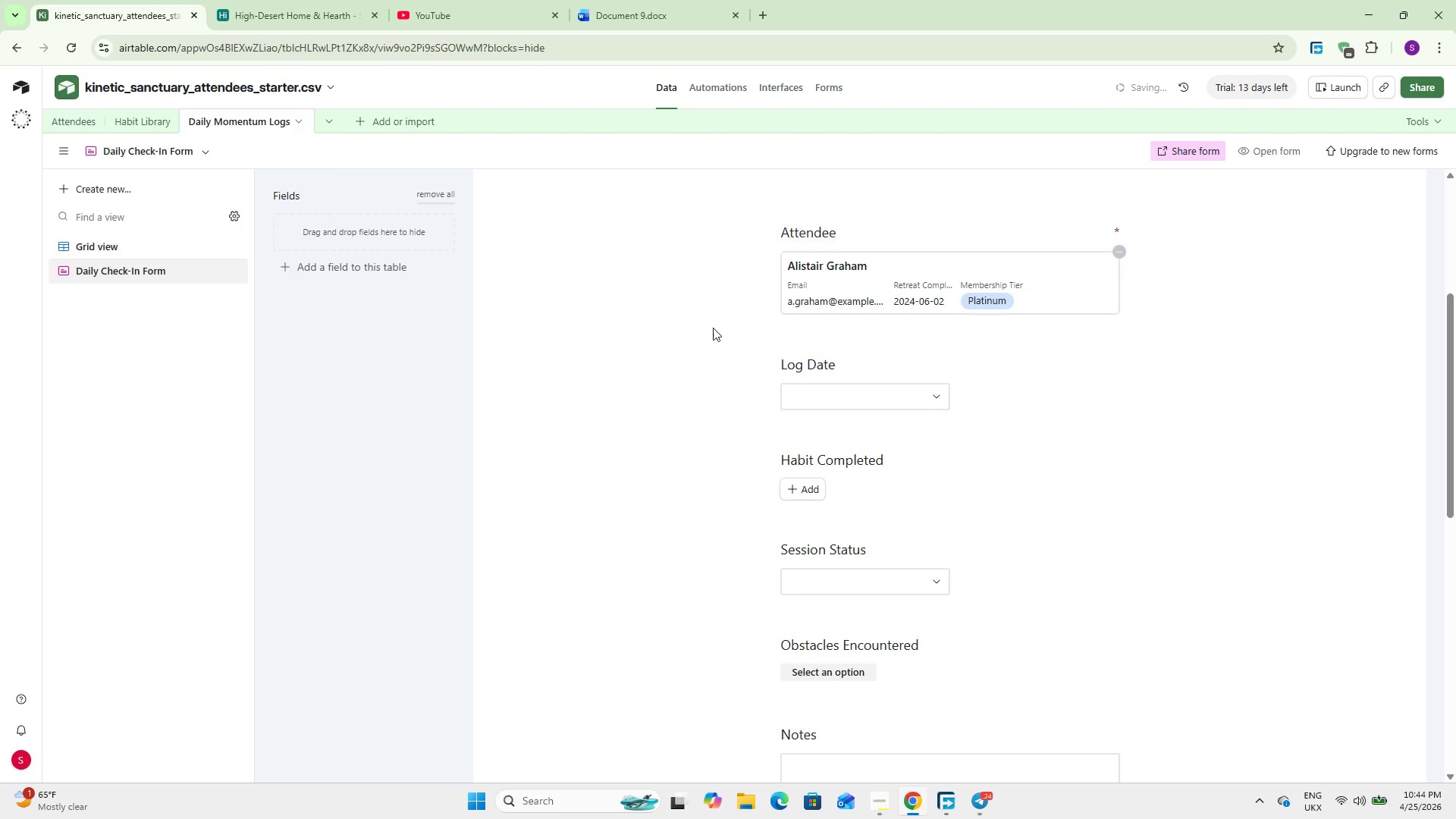 
left_click([663, 321])
 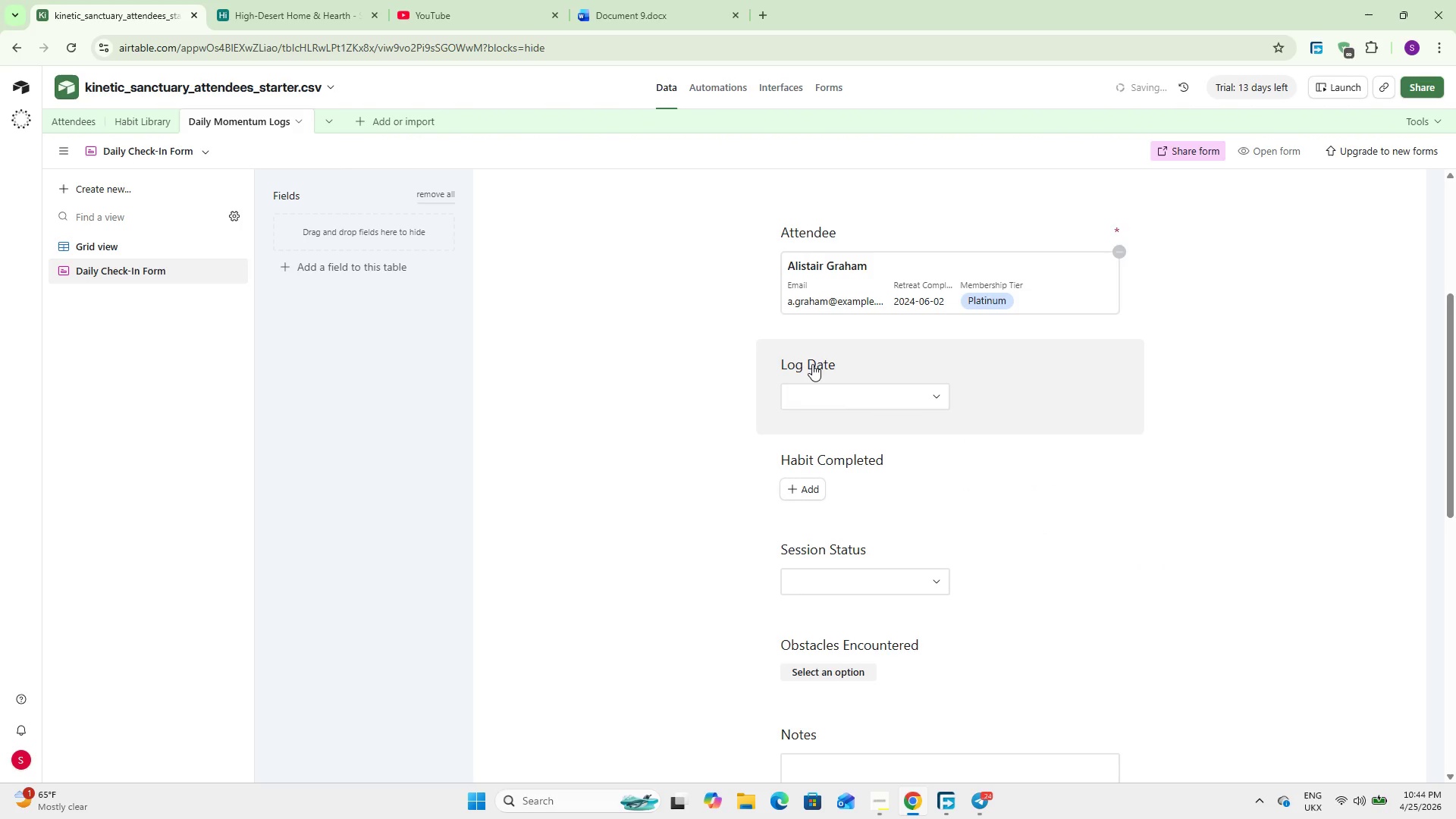 
double_click([864, 240])
 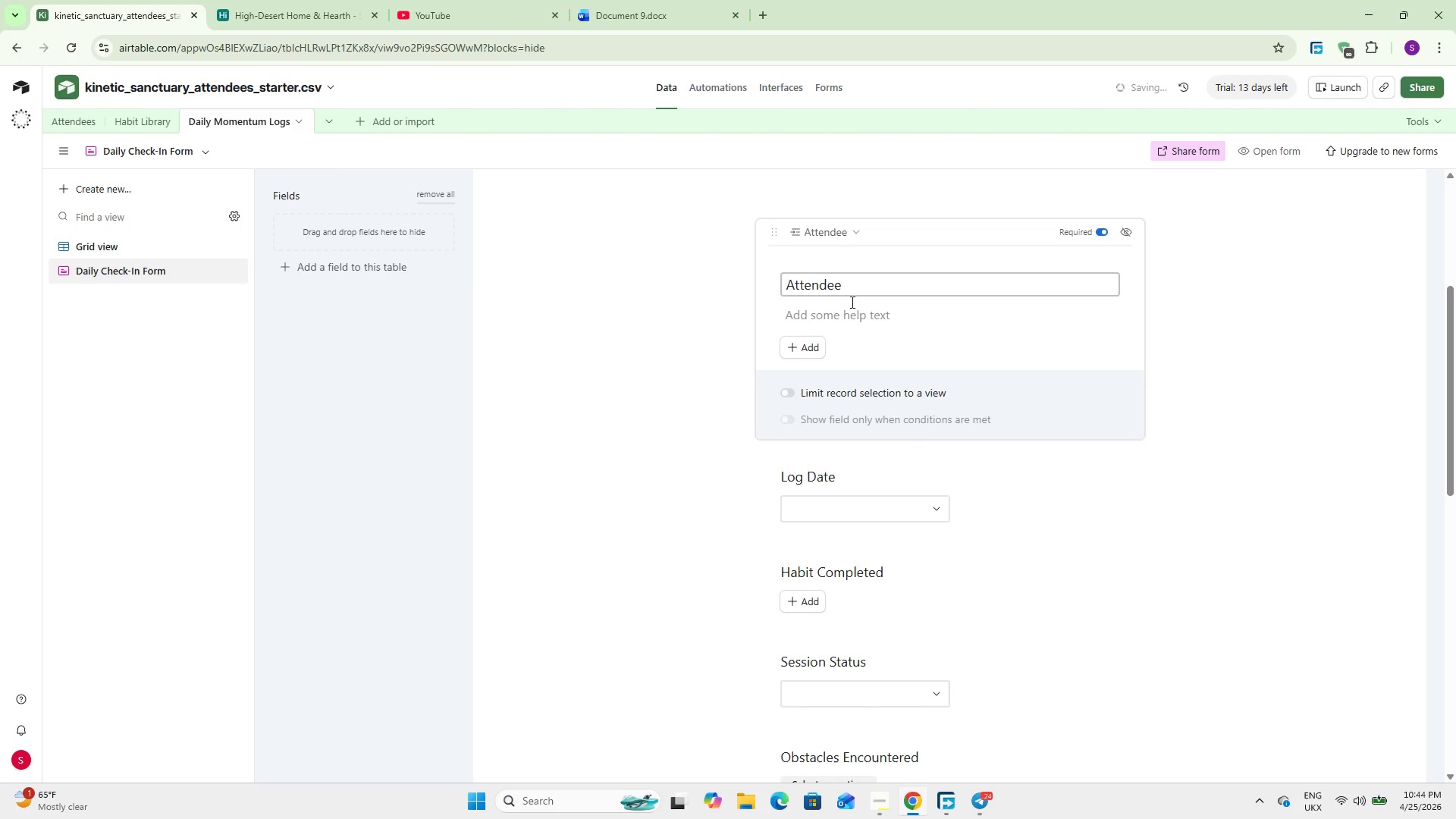 
double_click([852, 288])
 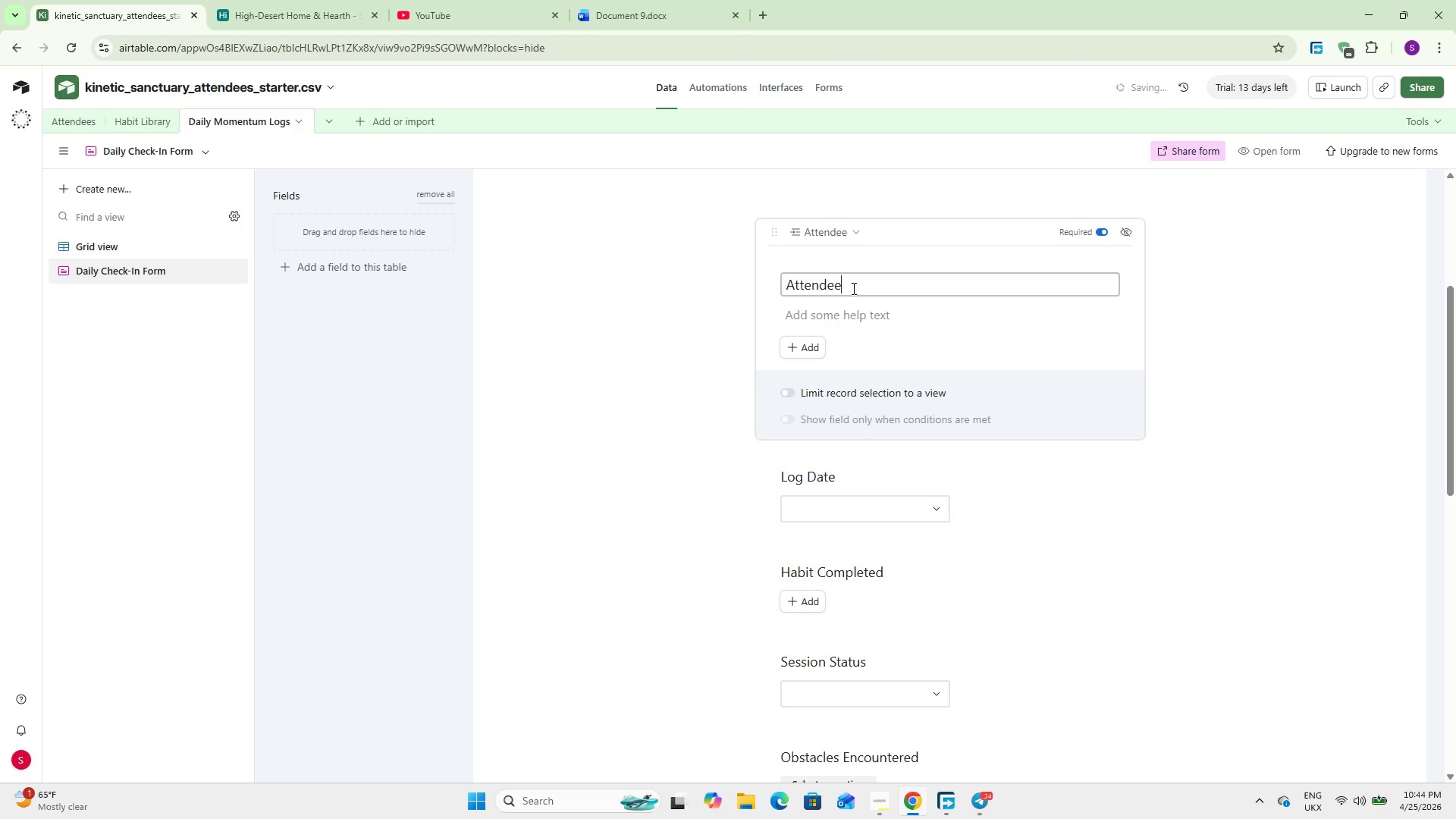 
double_click([852, 288])
 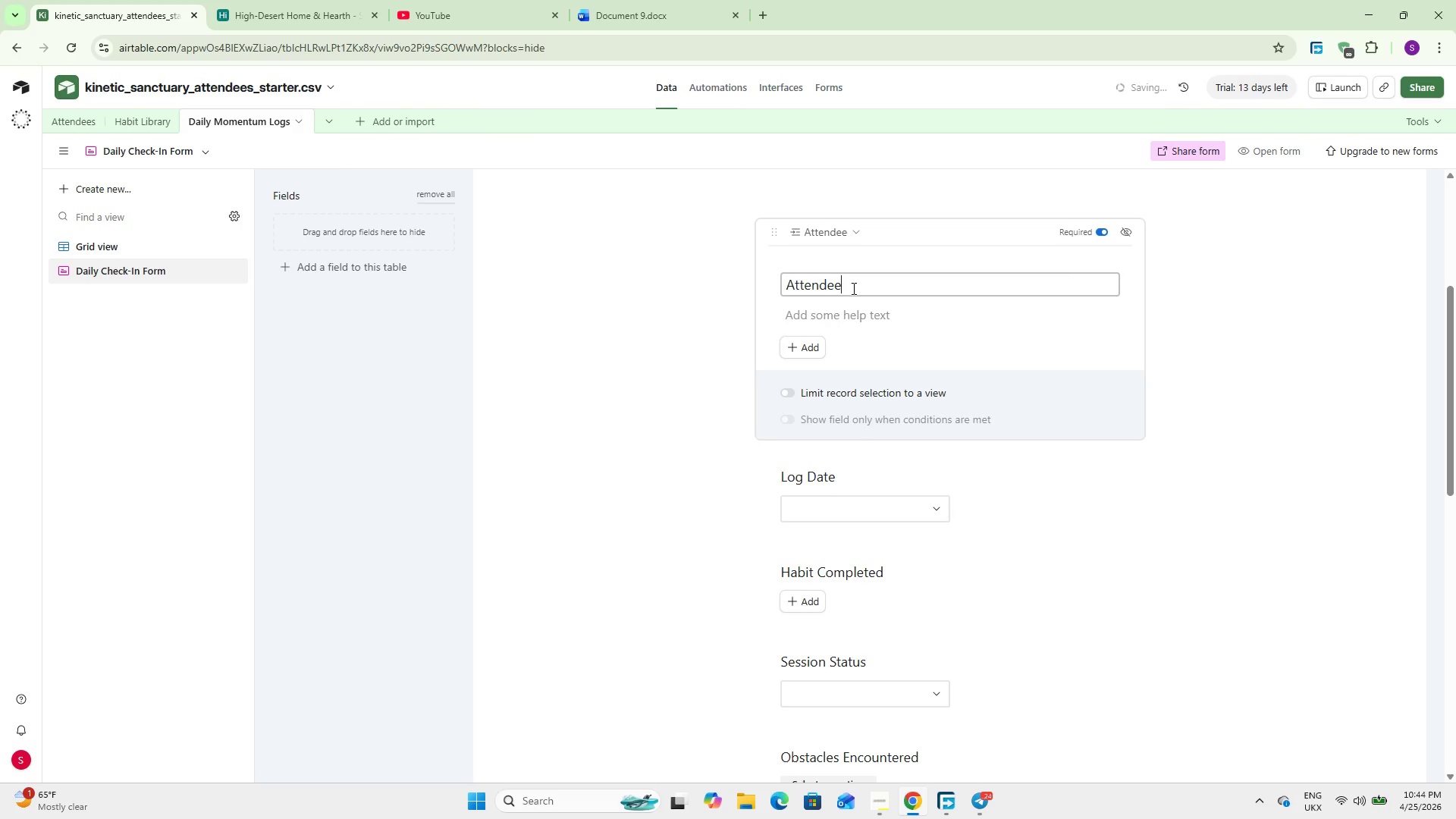 
triple_click([852, 288])
 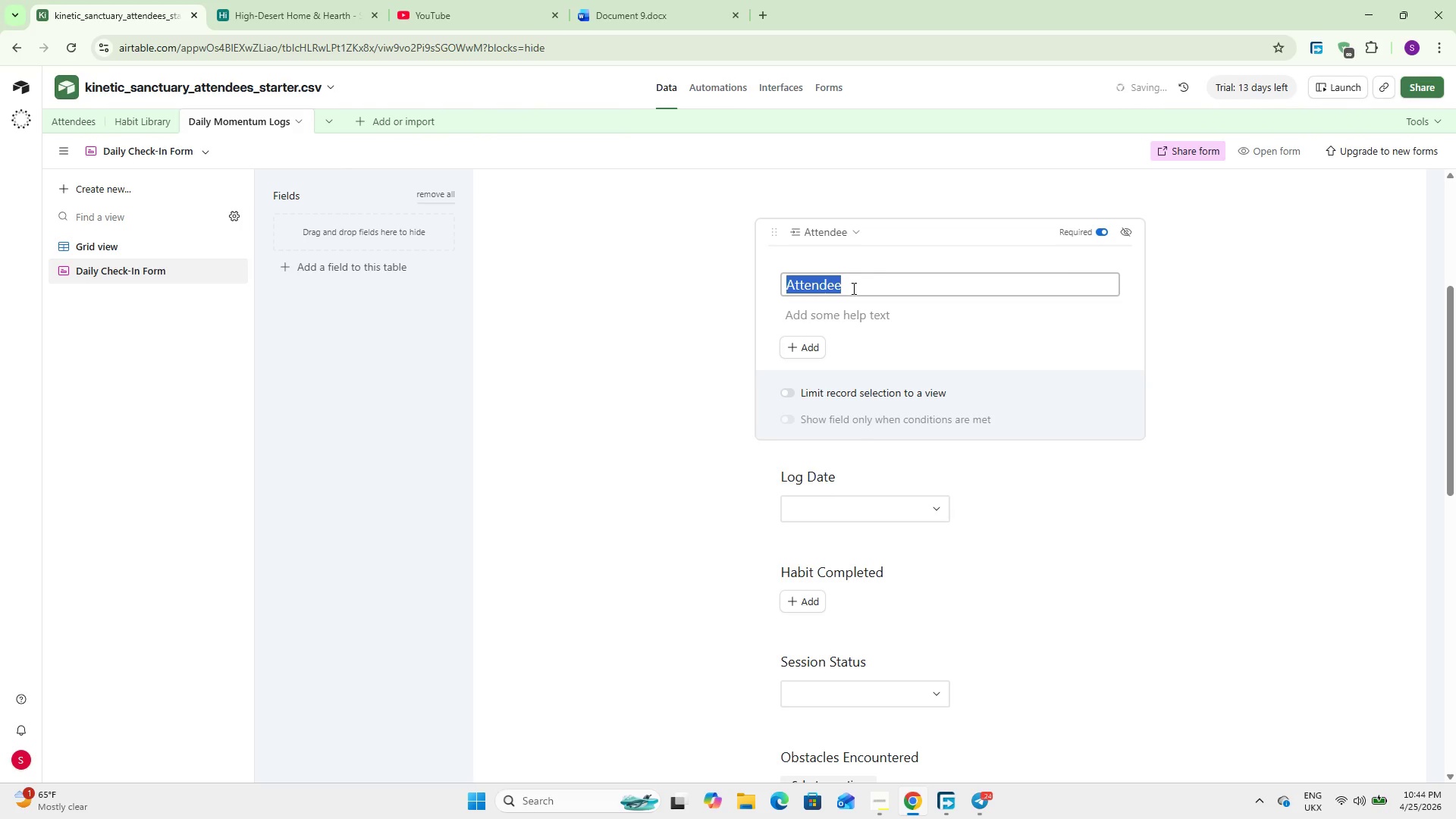 
key(Backspace)
 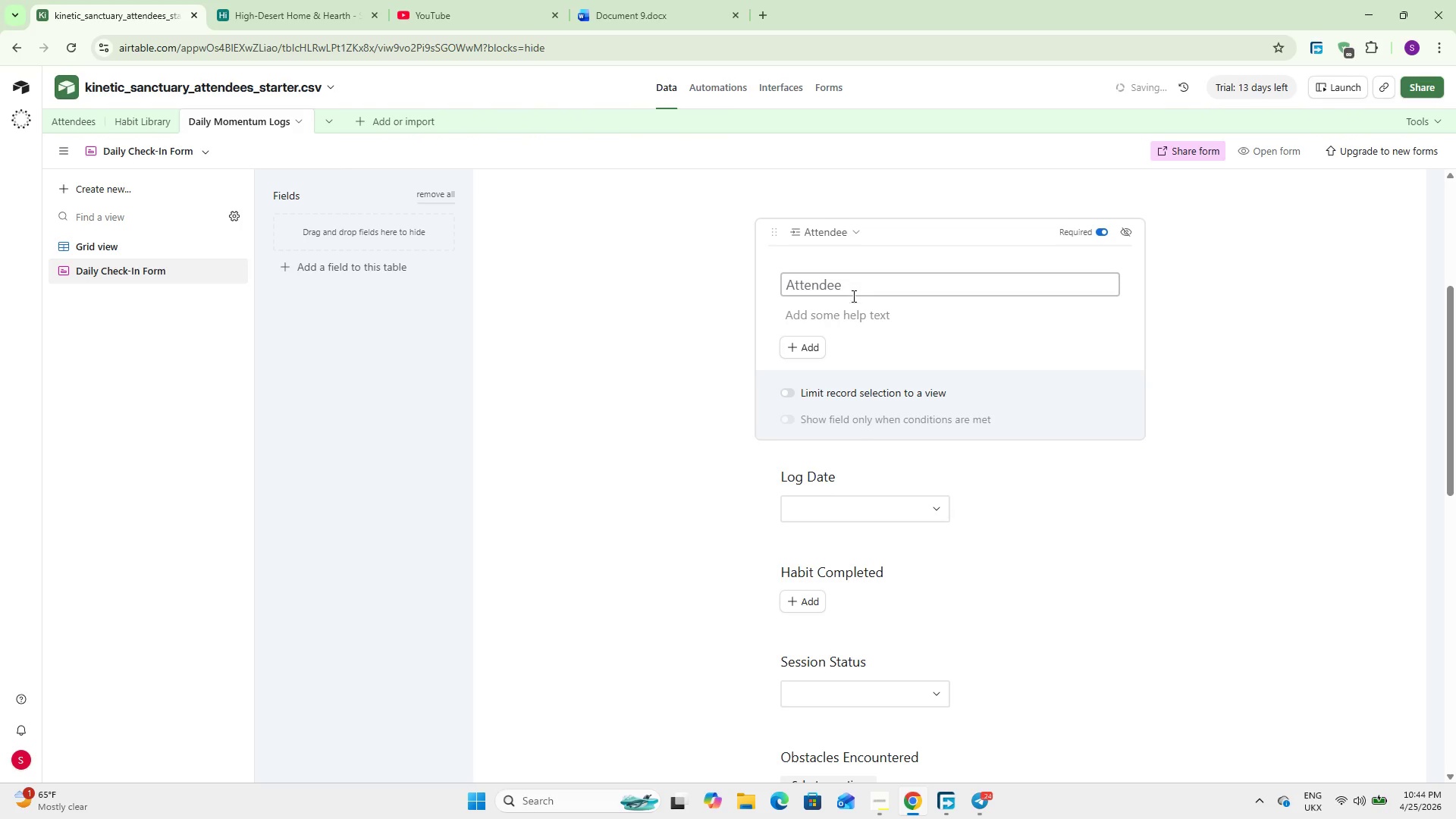 
left_click([849, 323])
 